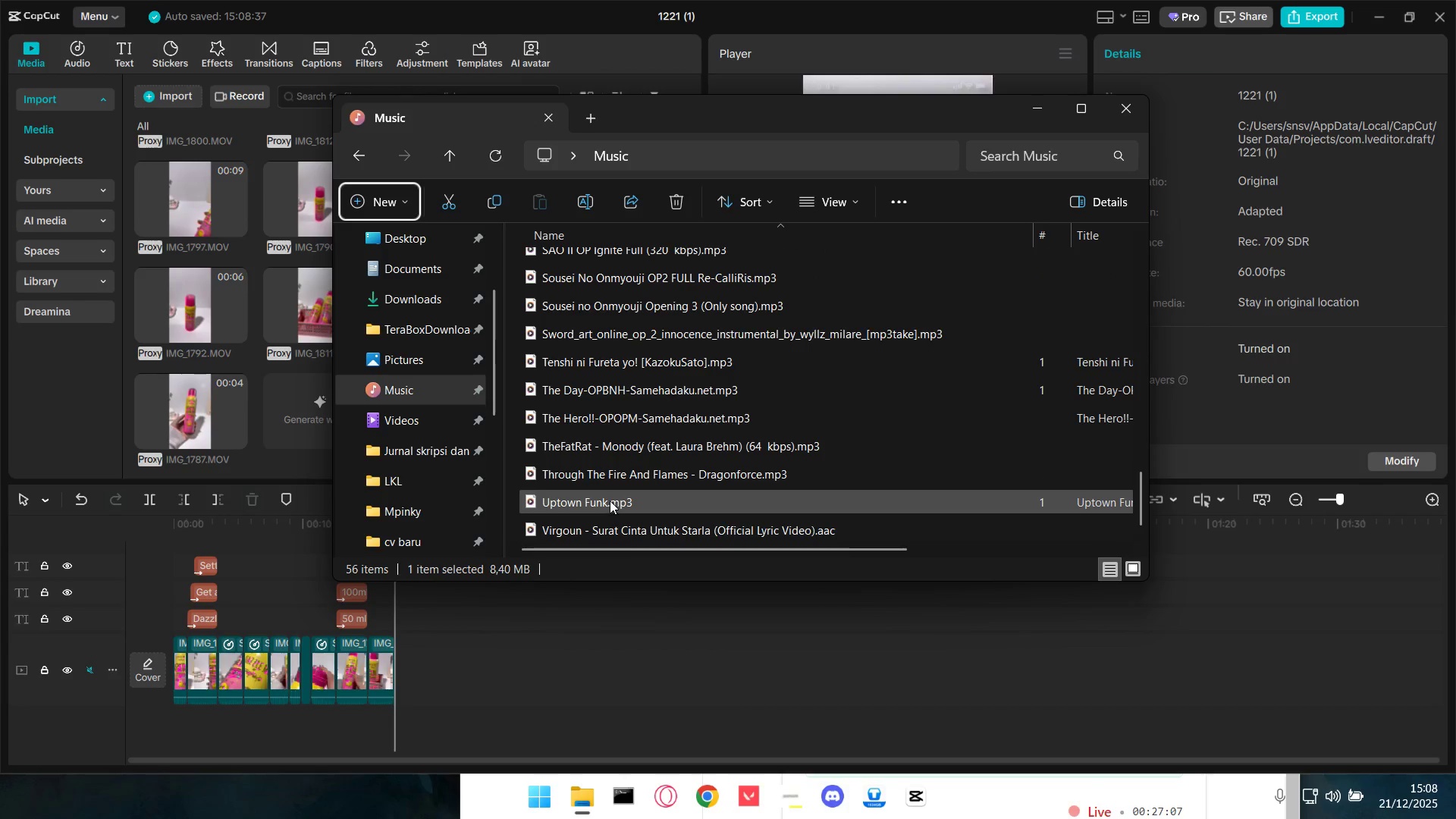 
wait(7.83)
 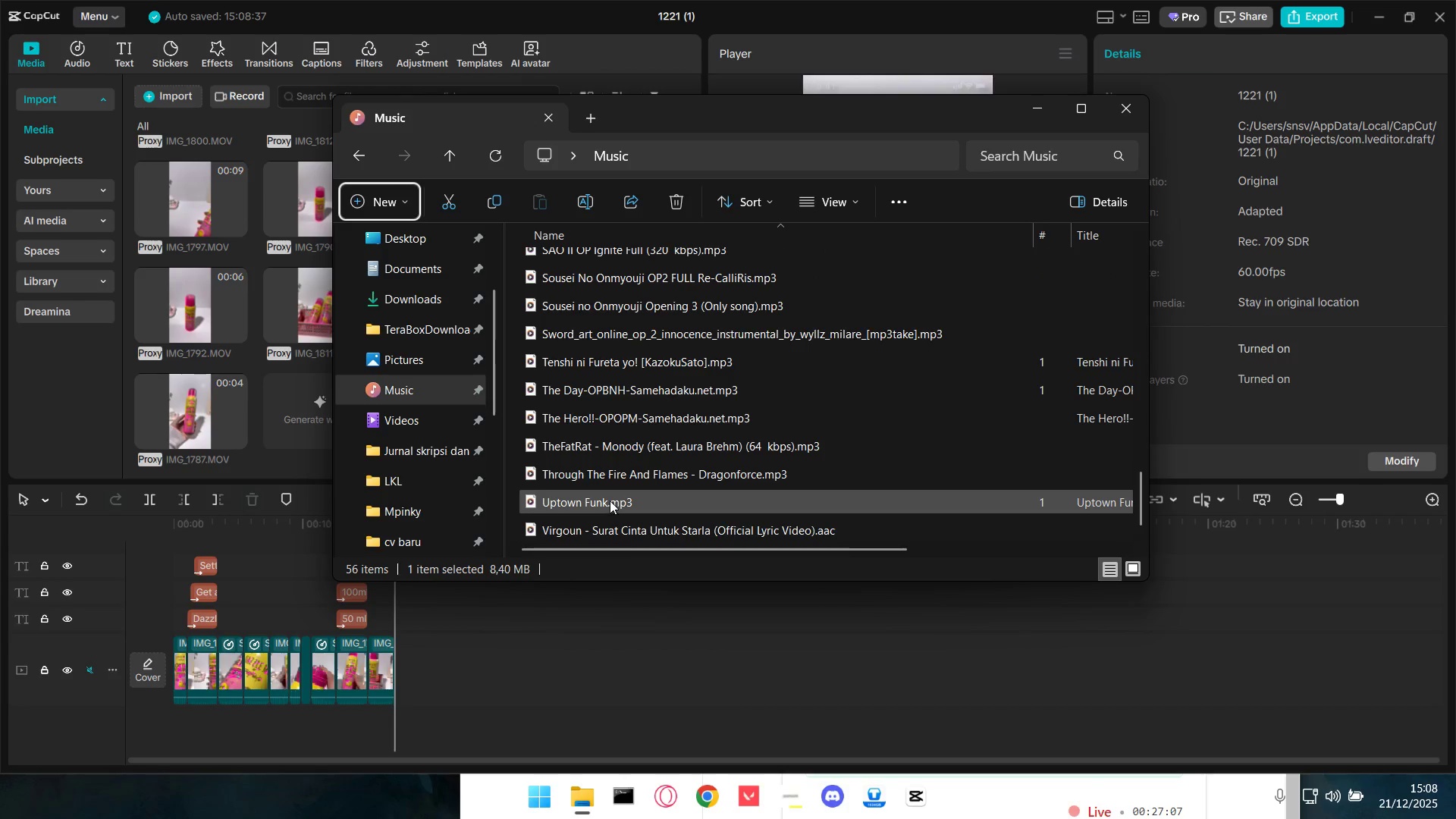 
scroll: coordinate [607, 406], scroll_direction: up, amount: 7.0
 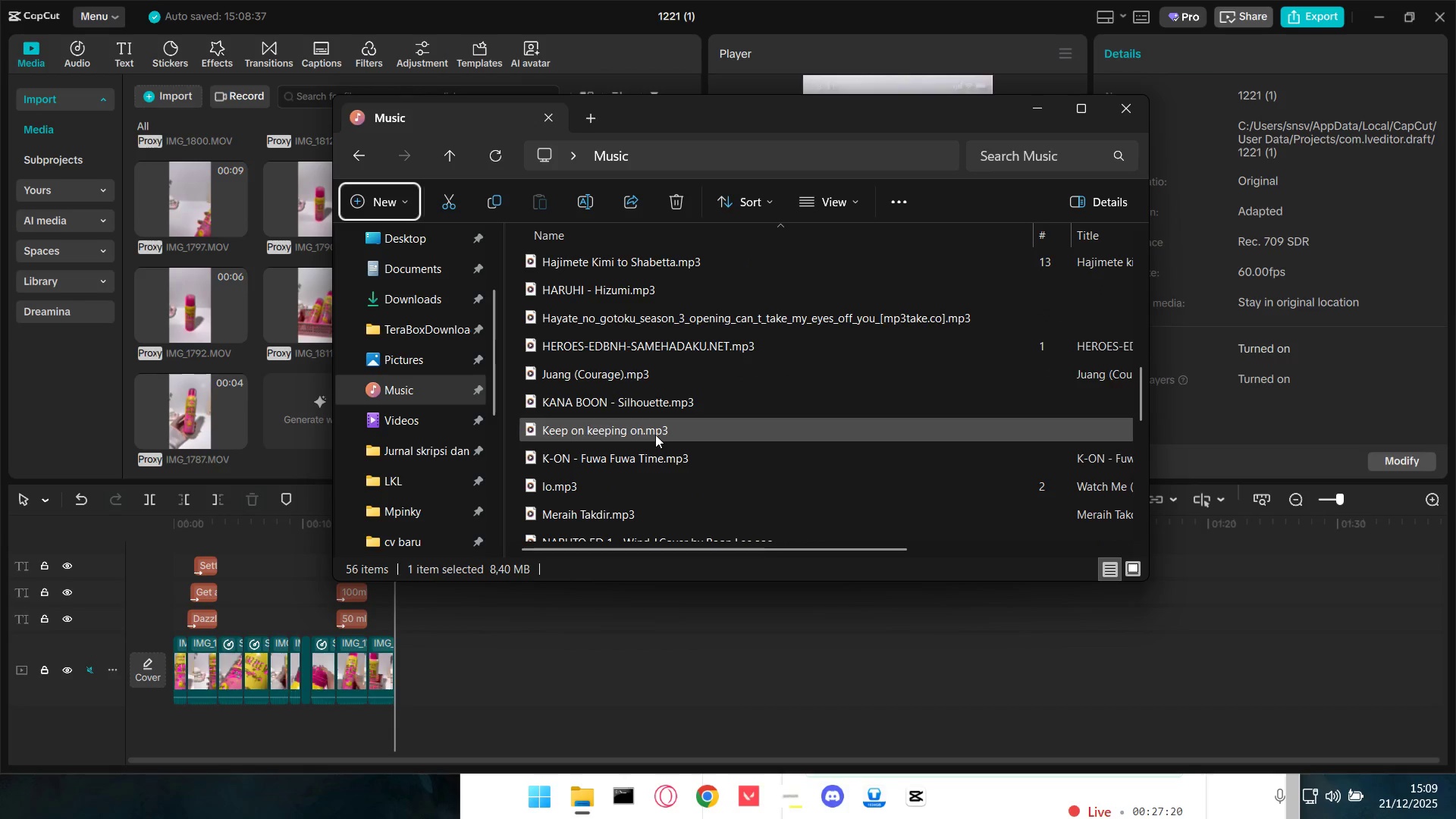 
double_click([617, 429])
 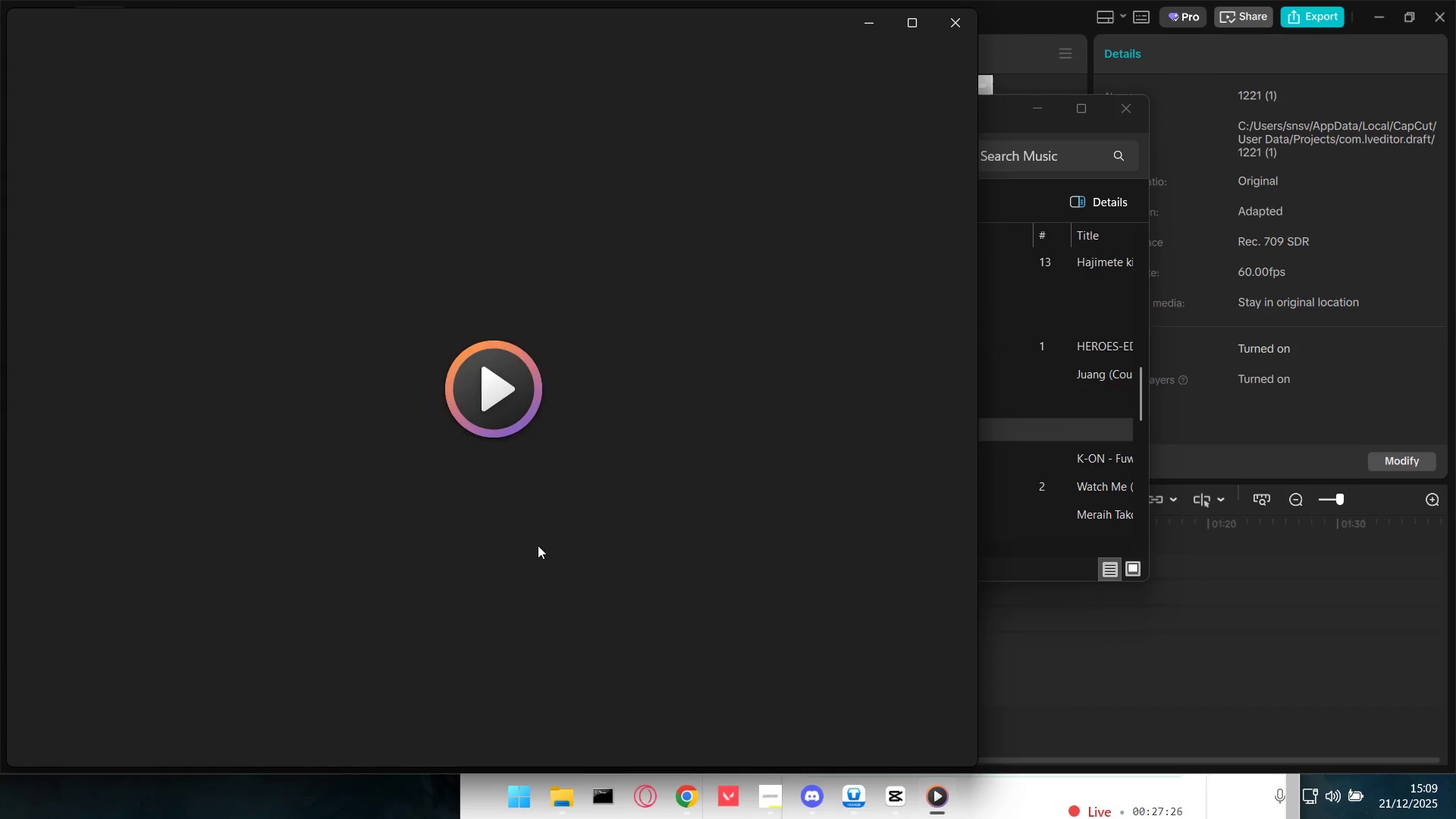 
wait(6.72)
 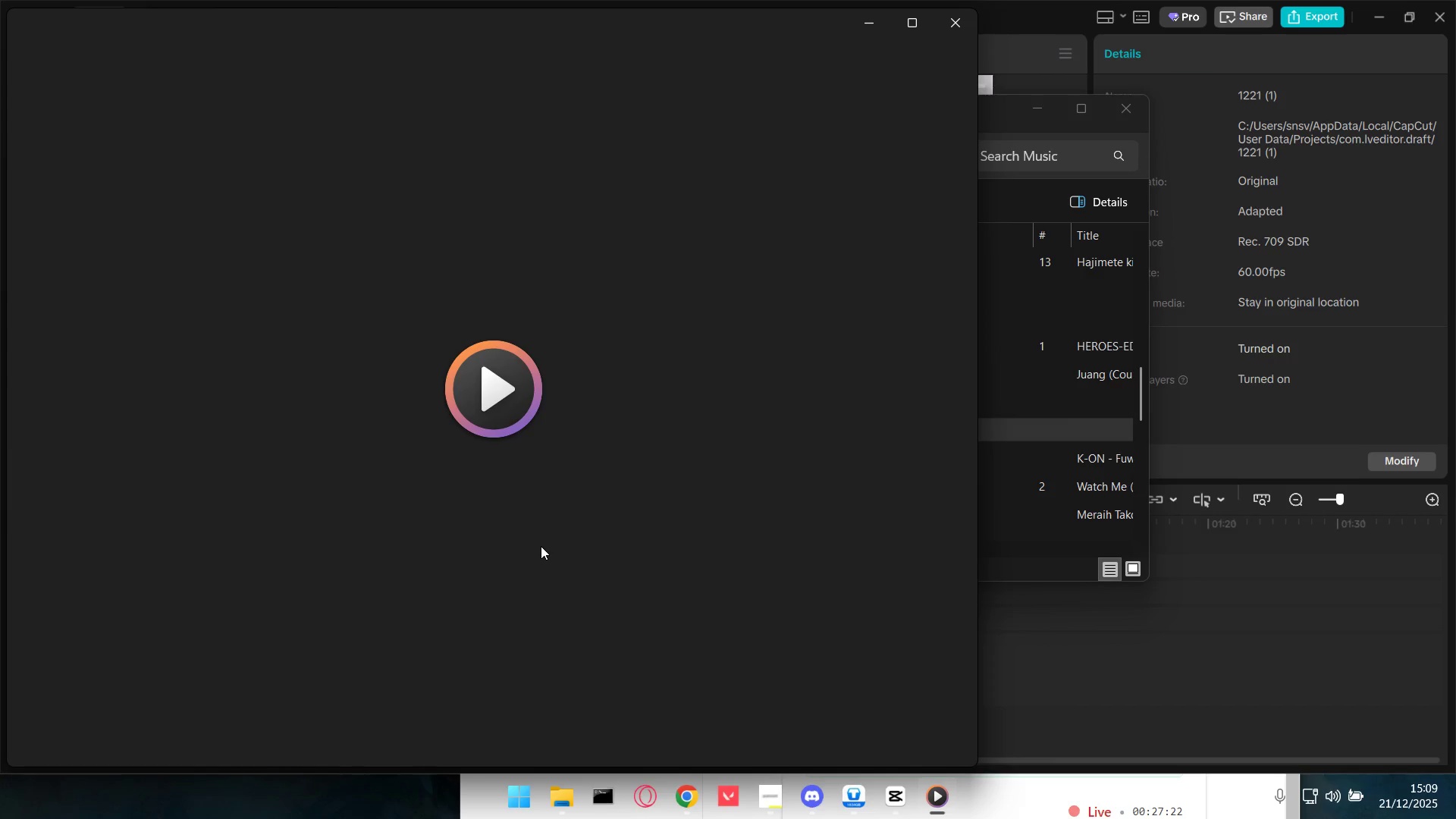 
left_click([497, 733])
 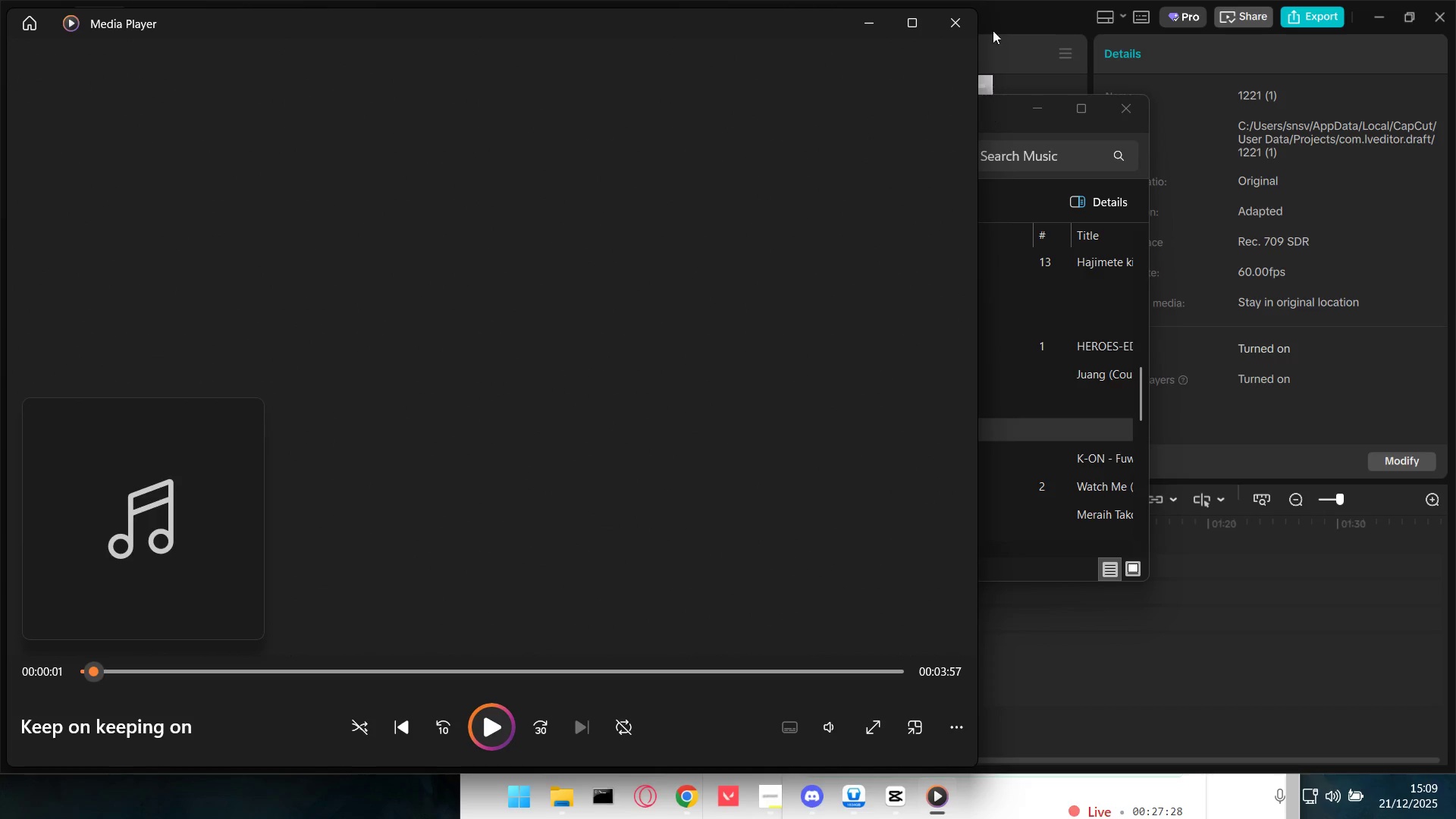 
left_click([960, 17])
 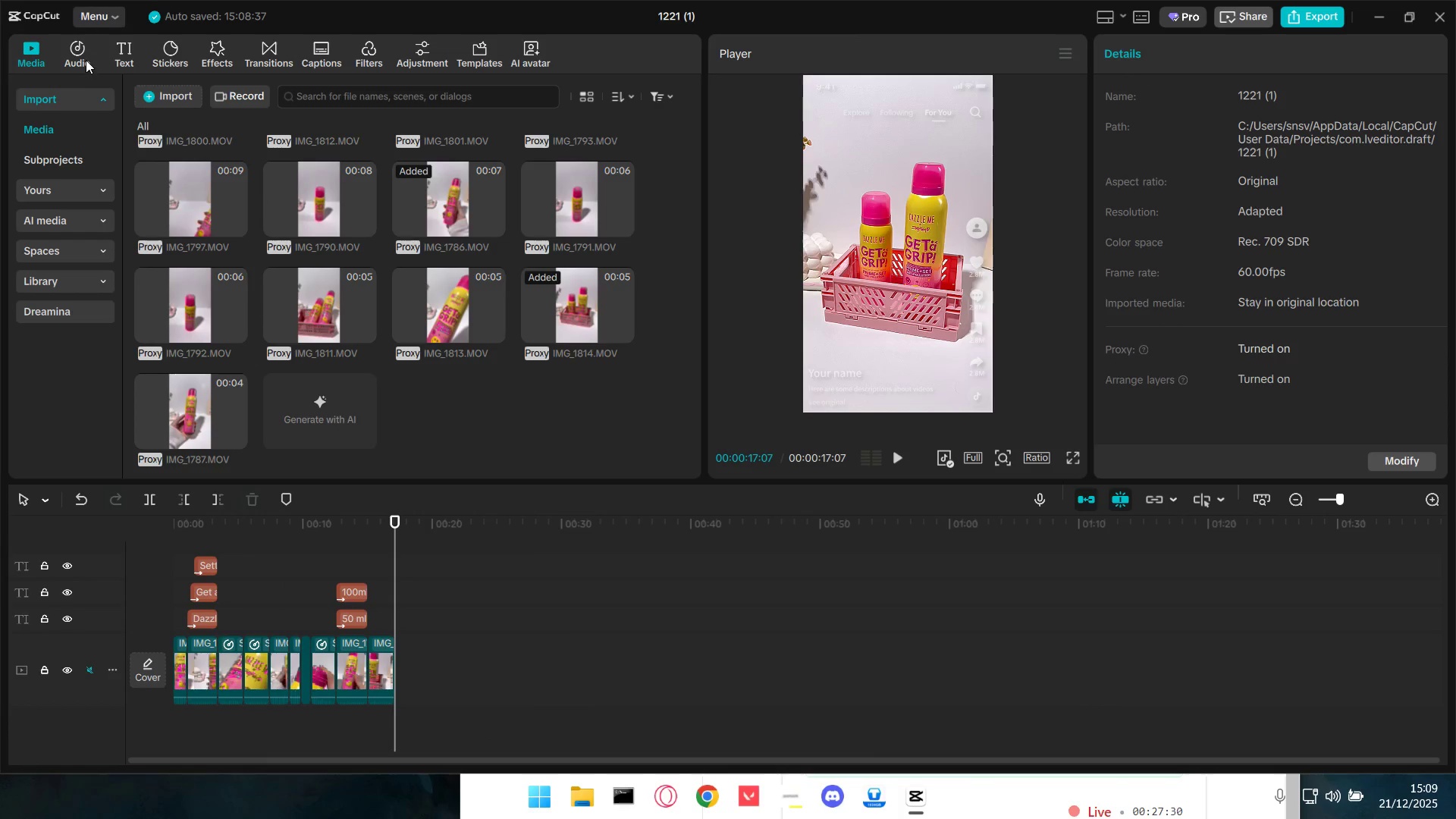 
left_click([83, 51])
 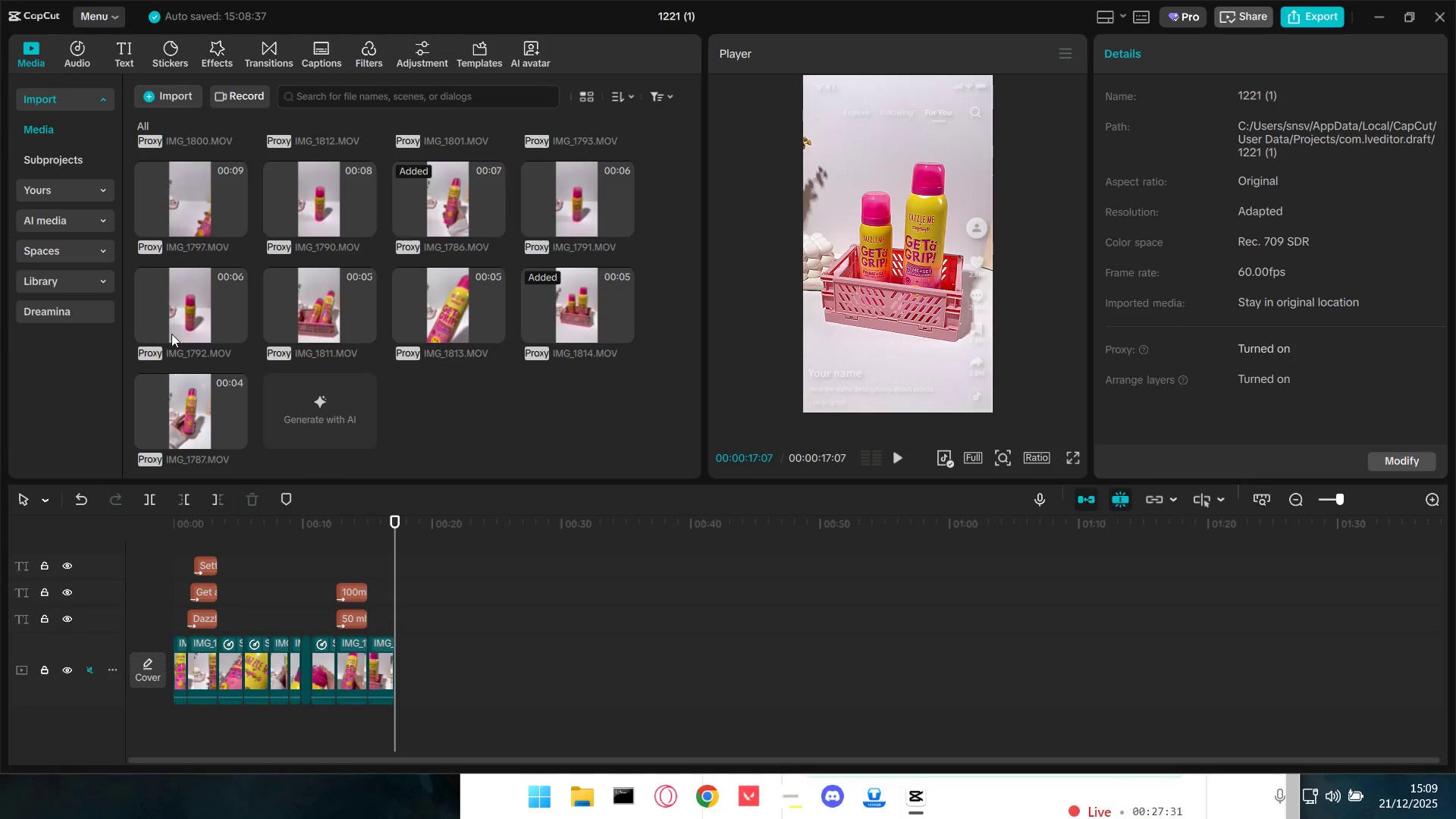 
hold_key(key=ControlLeft, duration=1.27)
scroll: coordinate [278, 620], scroll_direction: up, amount: 9.0
 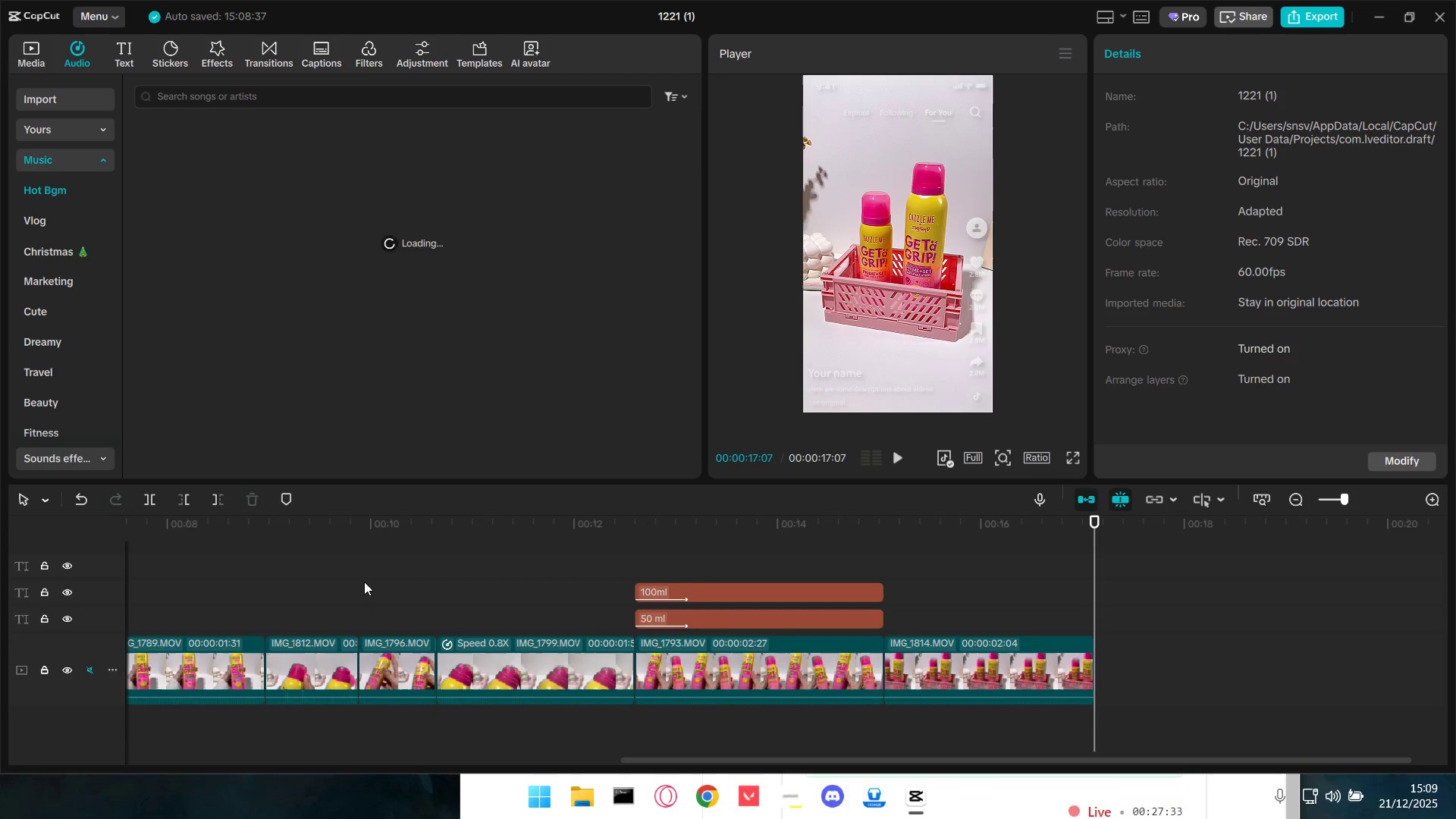 
left_click([380, 567])
 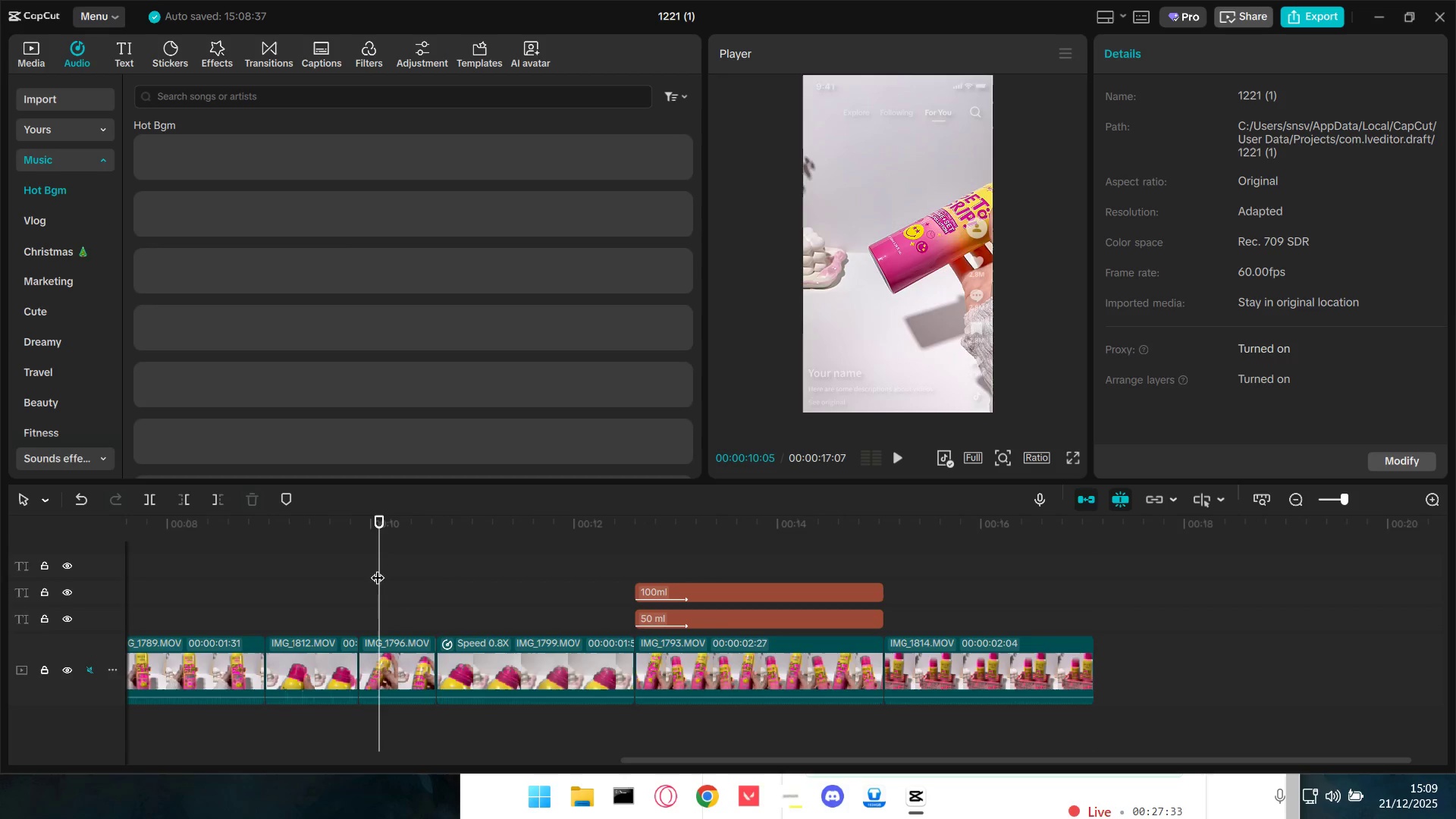 
hold_key(key=ControlLeft, duration=1.5)
 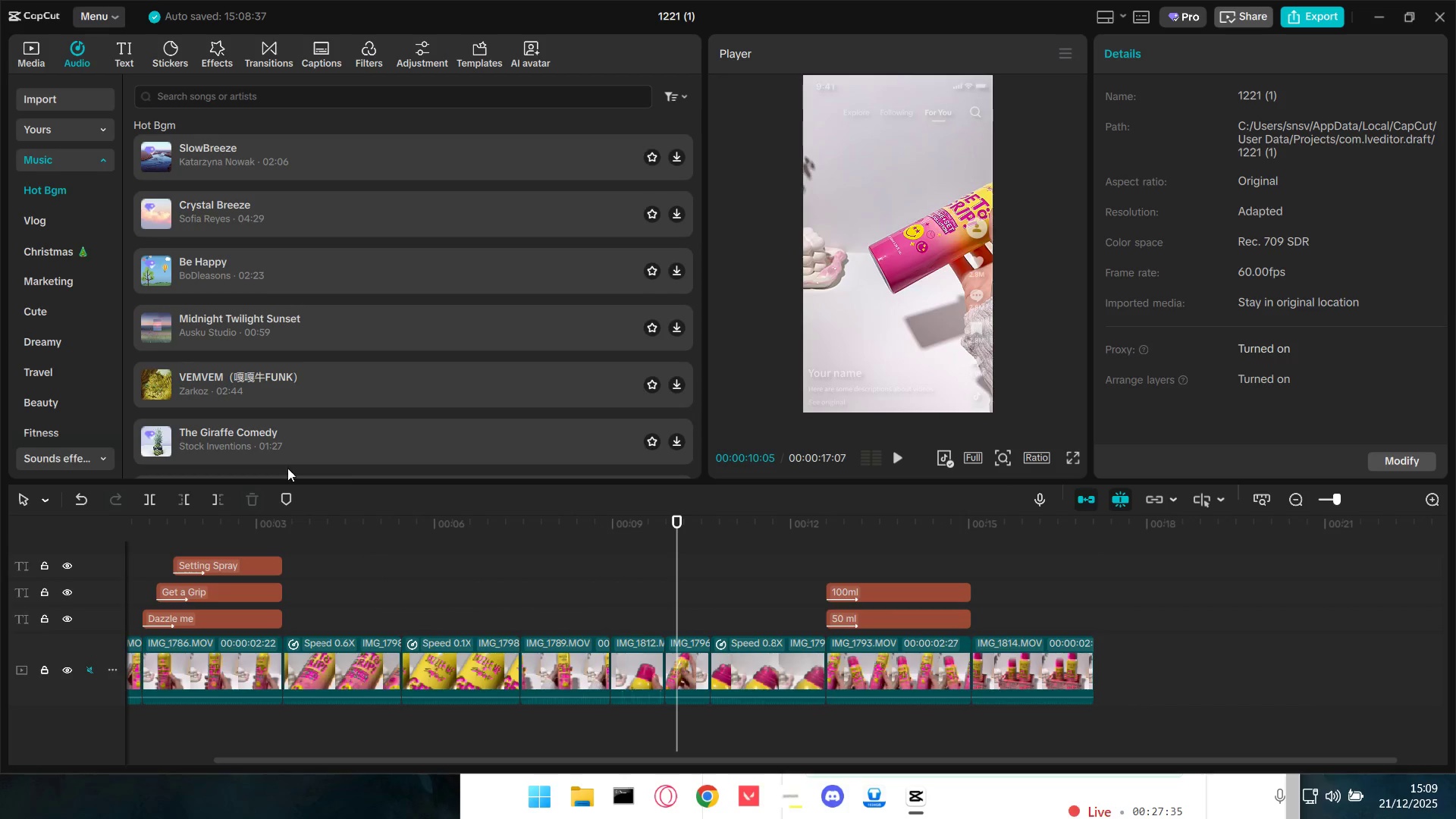 
hold_key(key=ControlLeft, duration=0.53)
 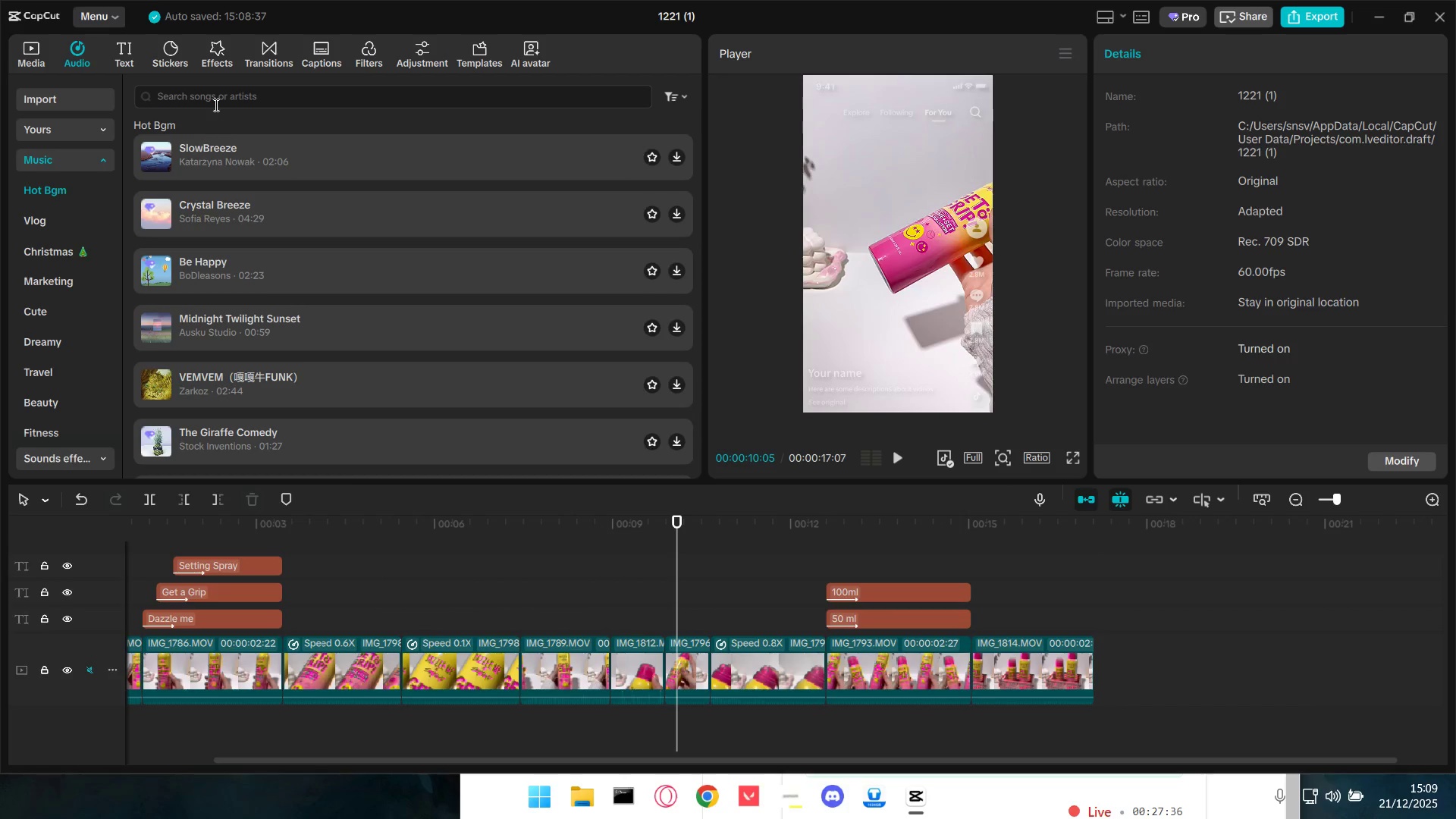 
scroll: coordinate [399, 576], scroll_direction: down, amount: 9.0
 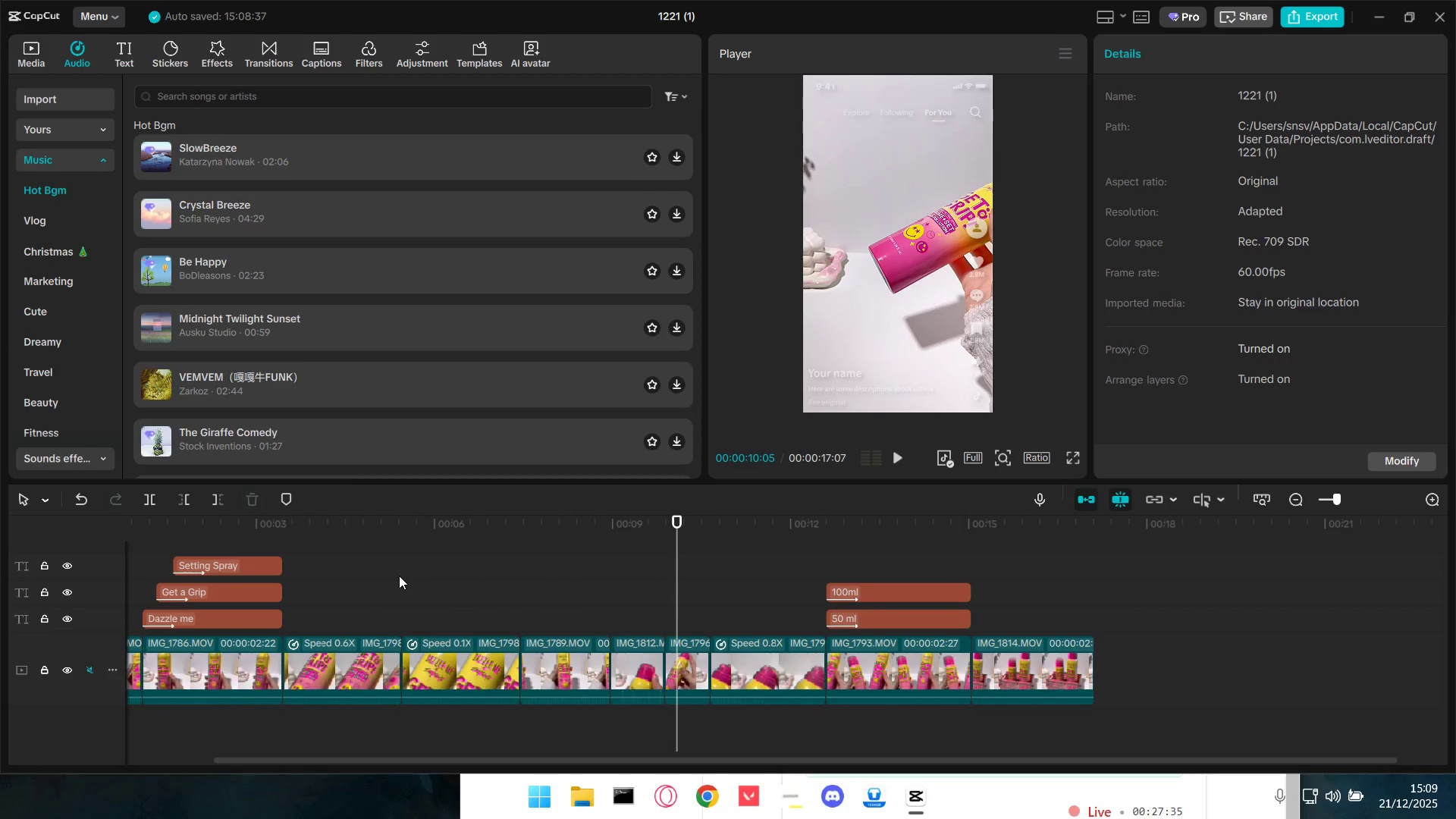 
left_click([215, 98])
 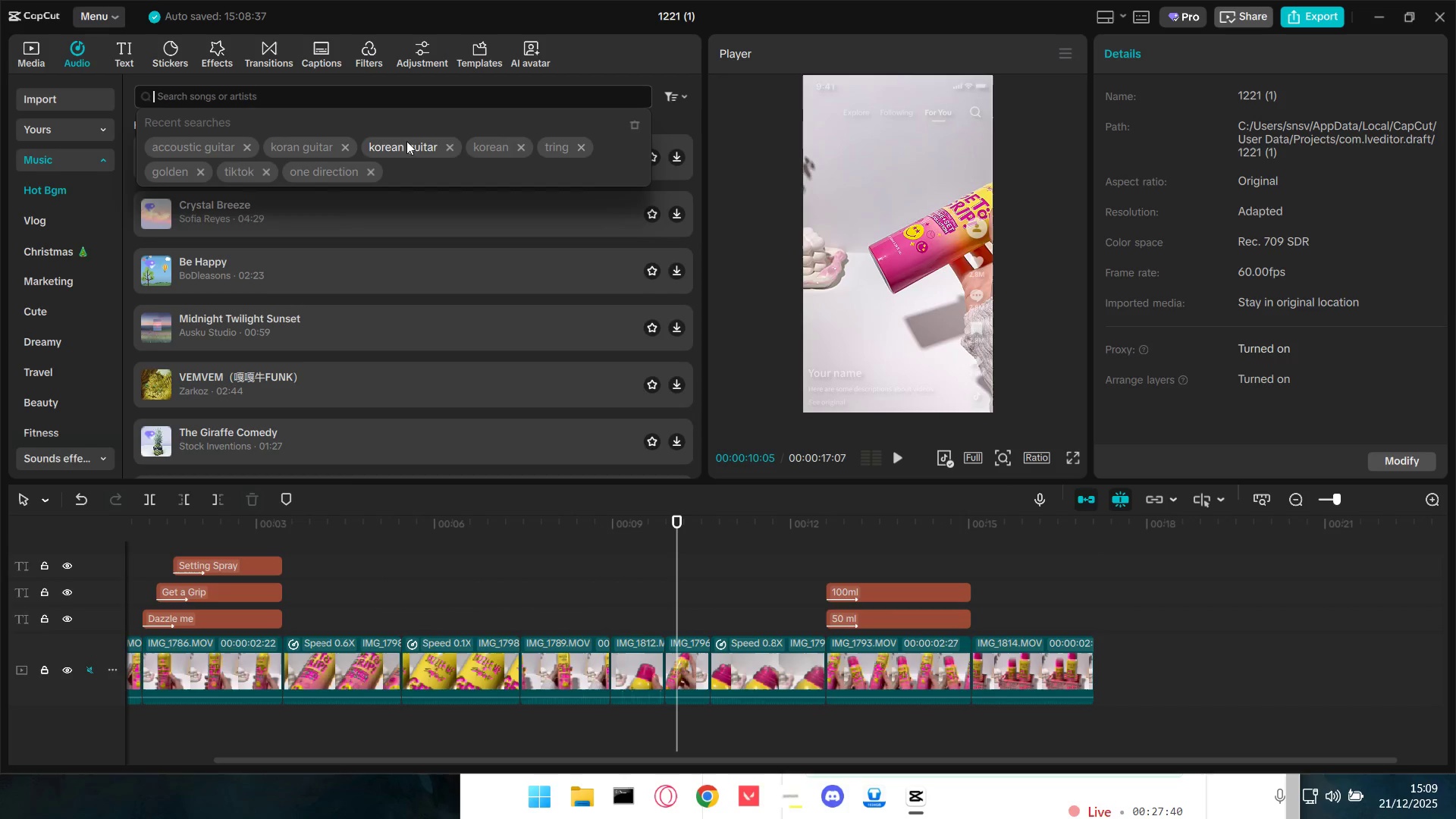 
wait(9.36)
 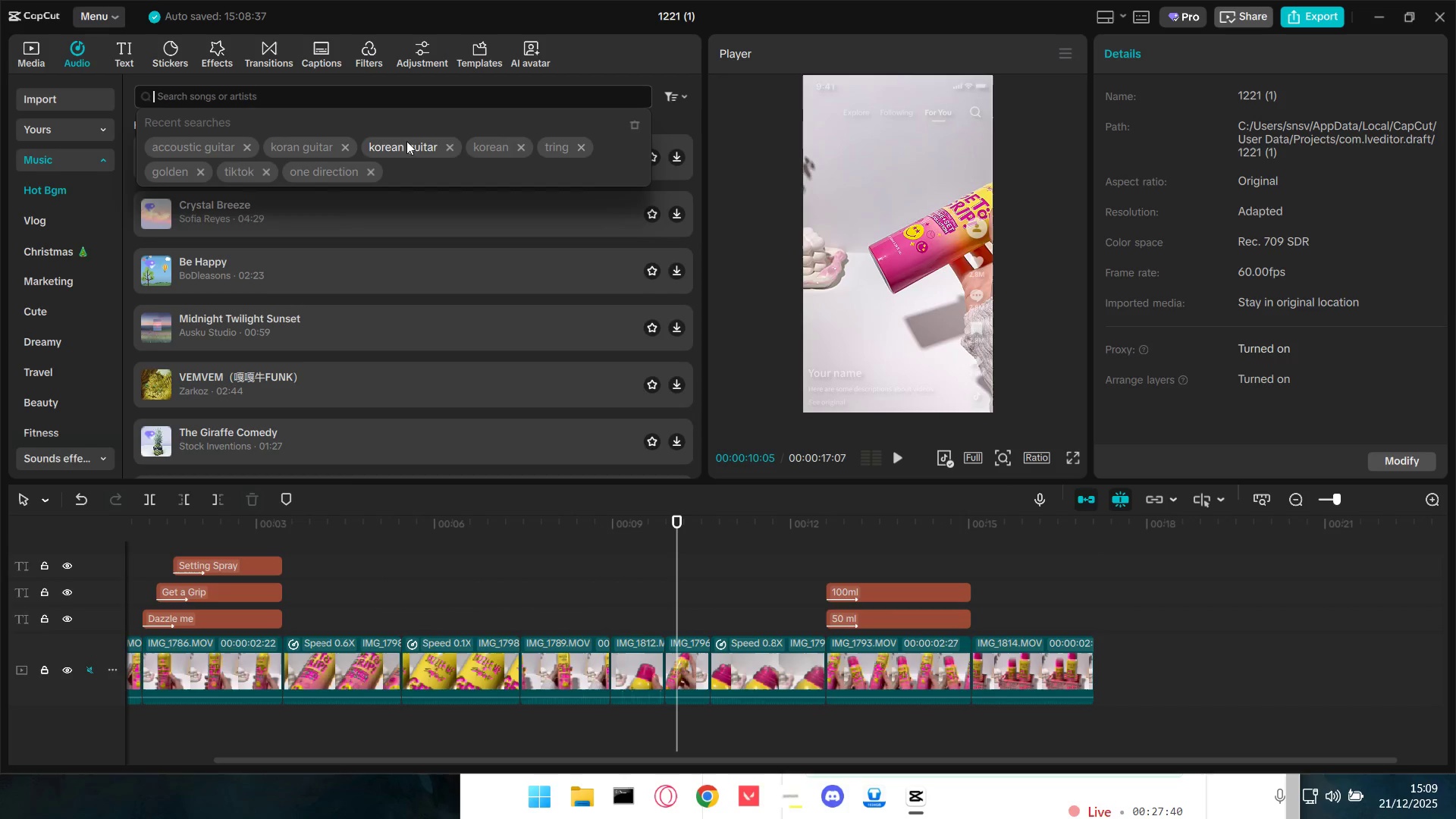 
left_click([265, 121])
 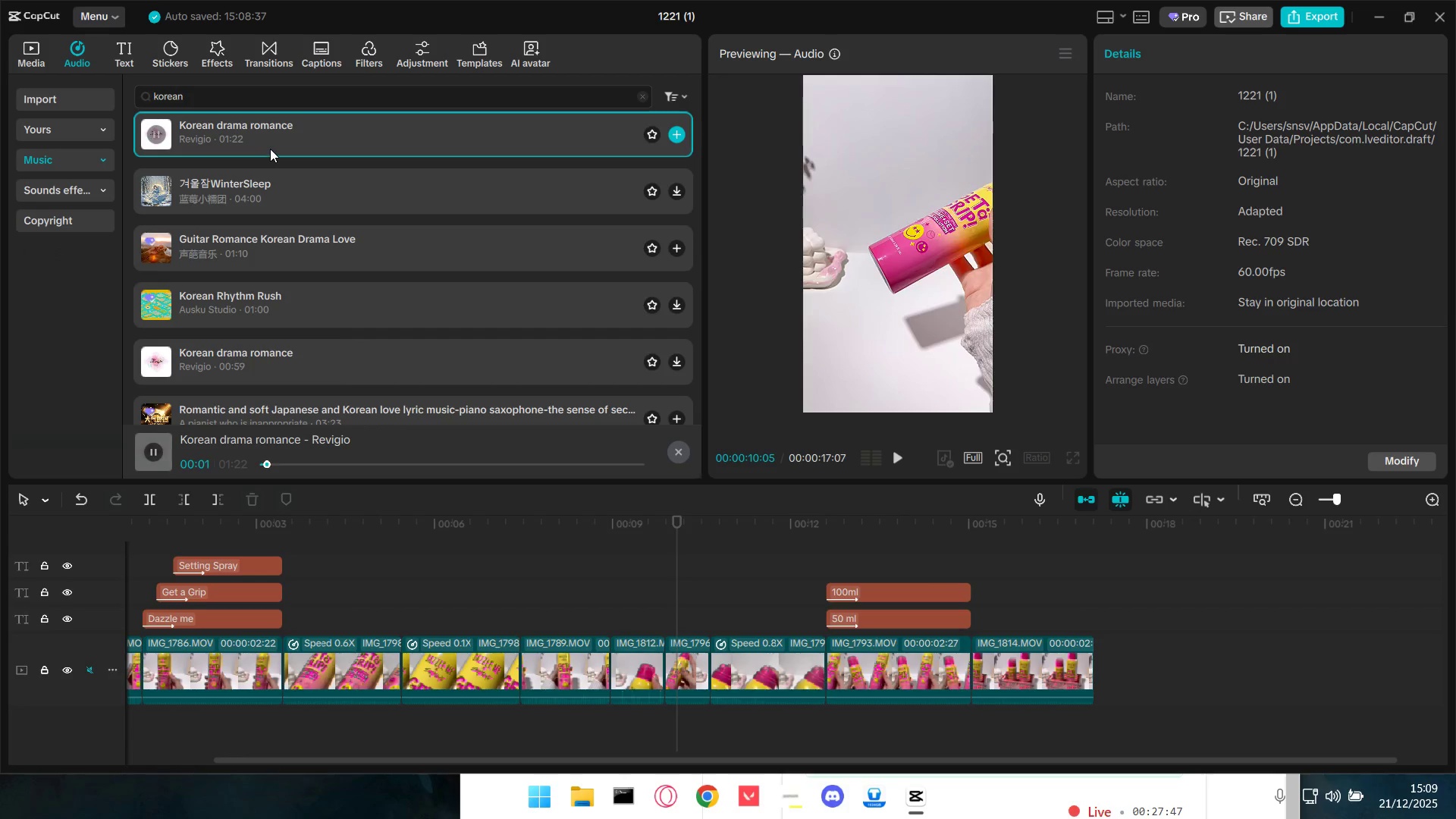 
left_click([262, 127])
 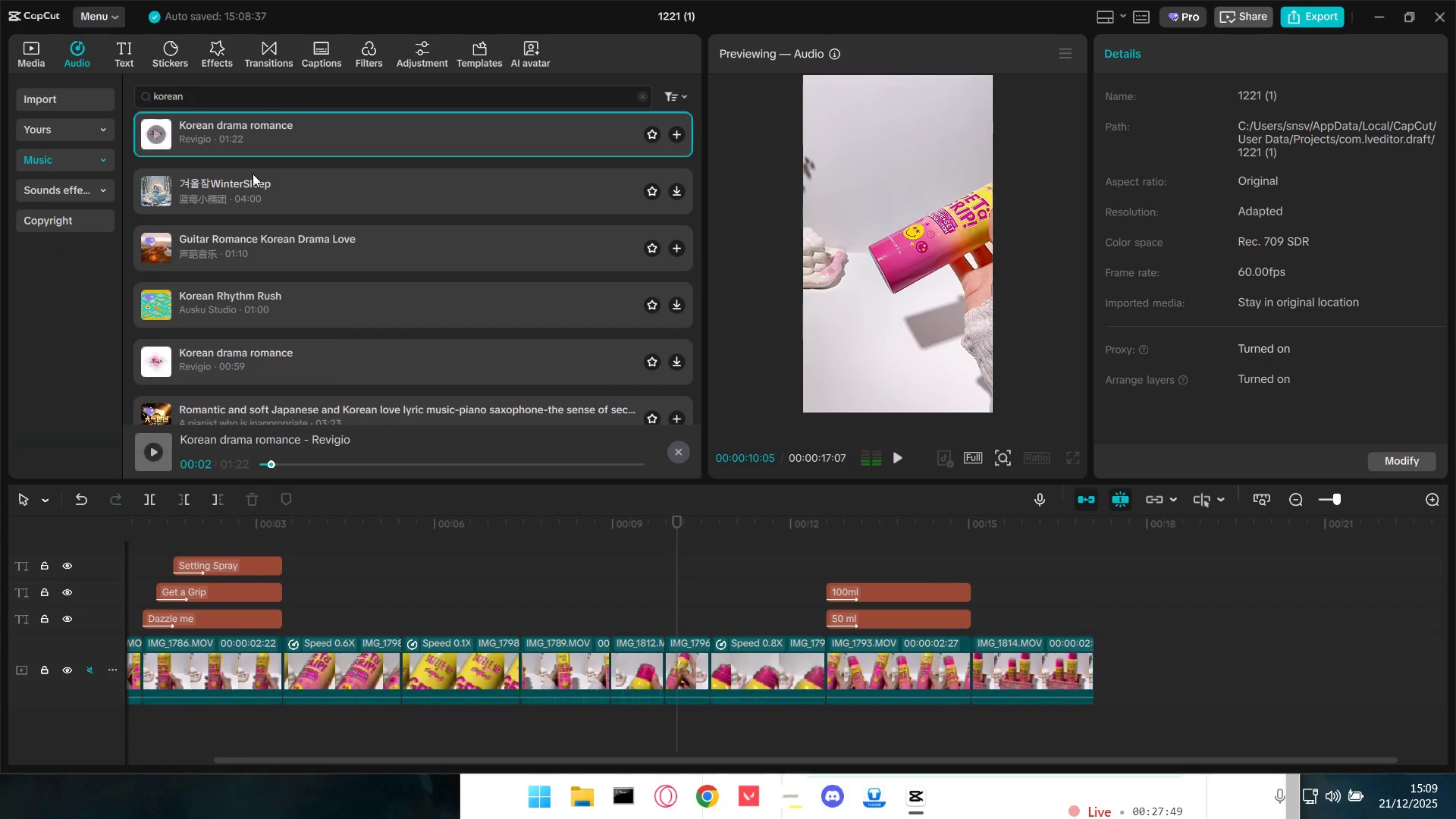 
double_click([249, 179])
 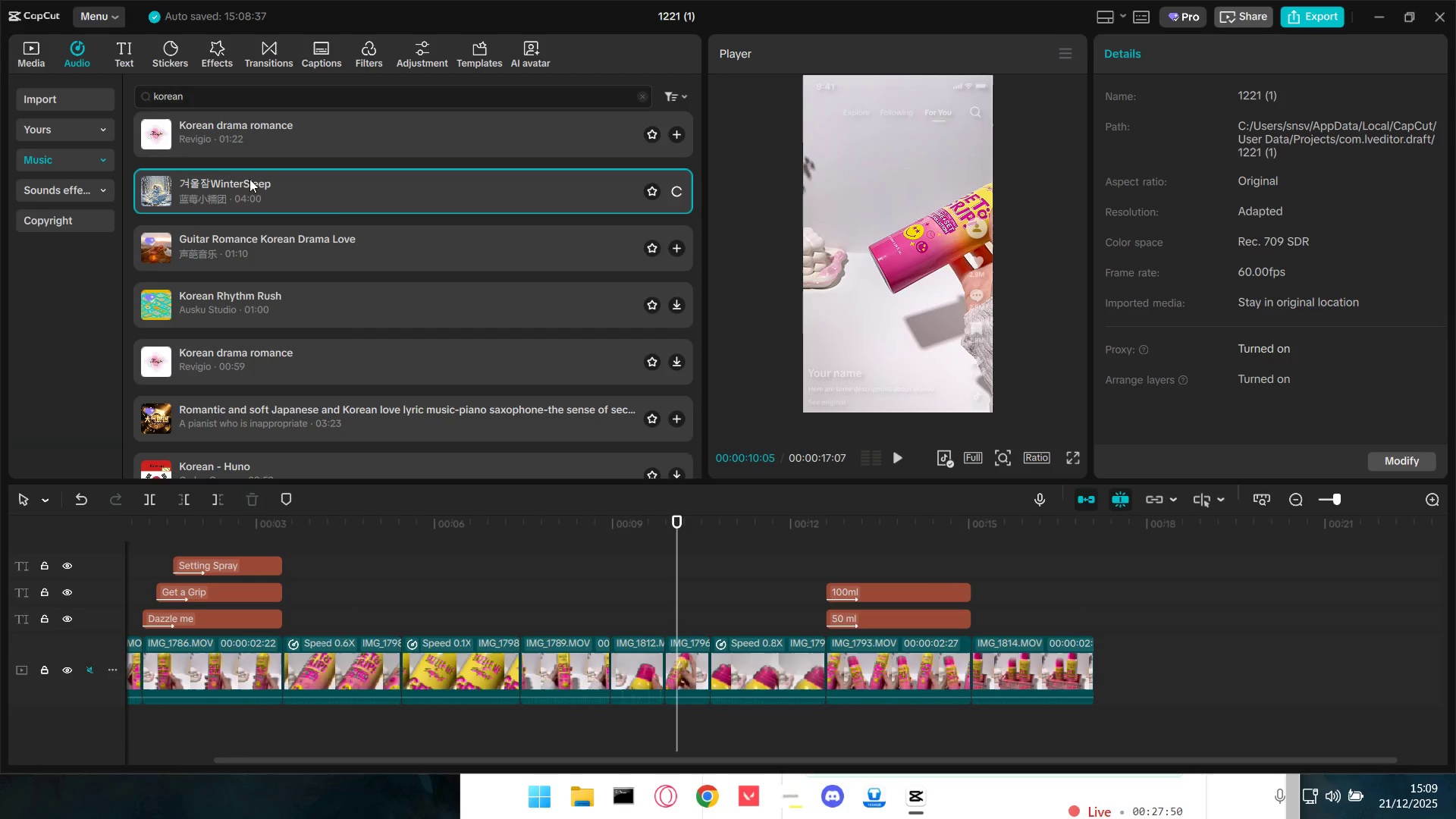 
left_click([314, 243])
 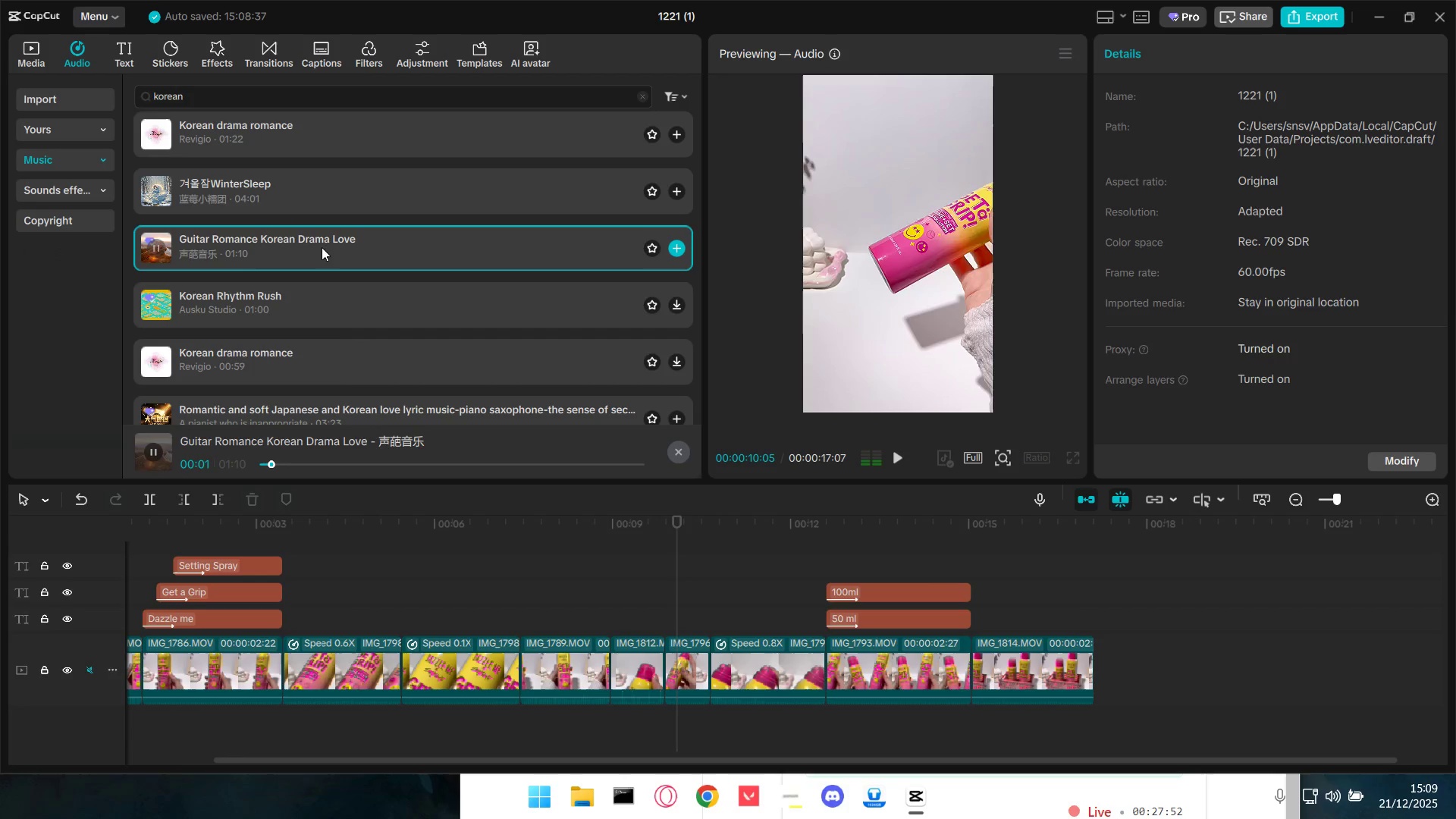 
left_click_drag(start_coordinate=[322, 244], to_coordinate=[82, 741])
 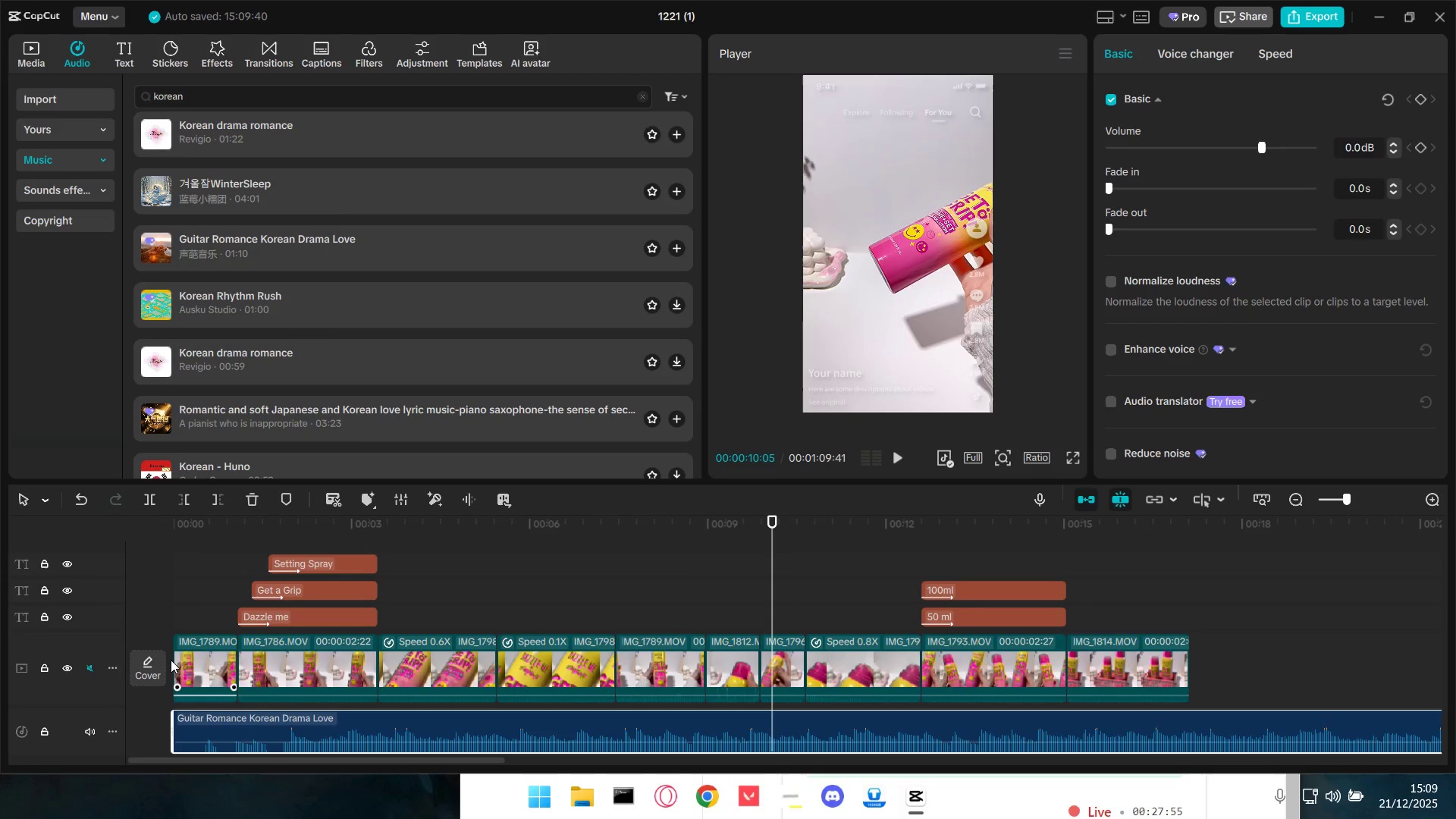 
left_click([196, 579])
 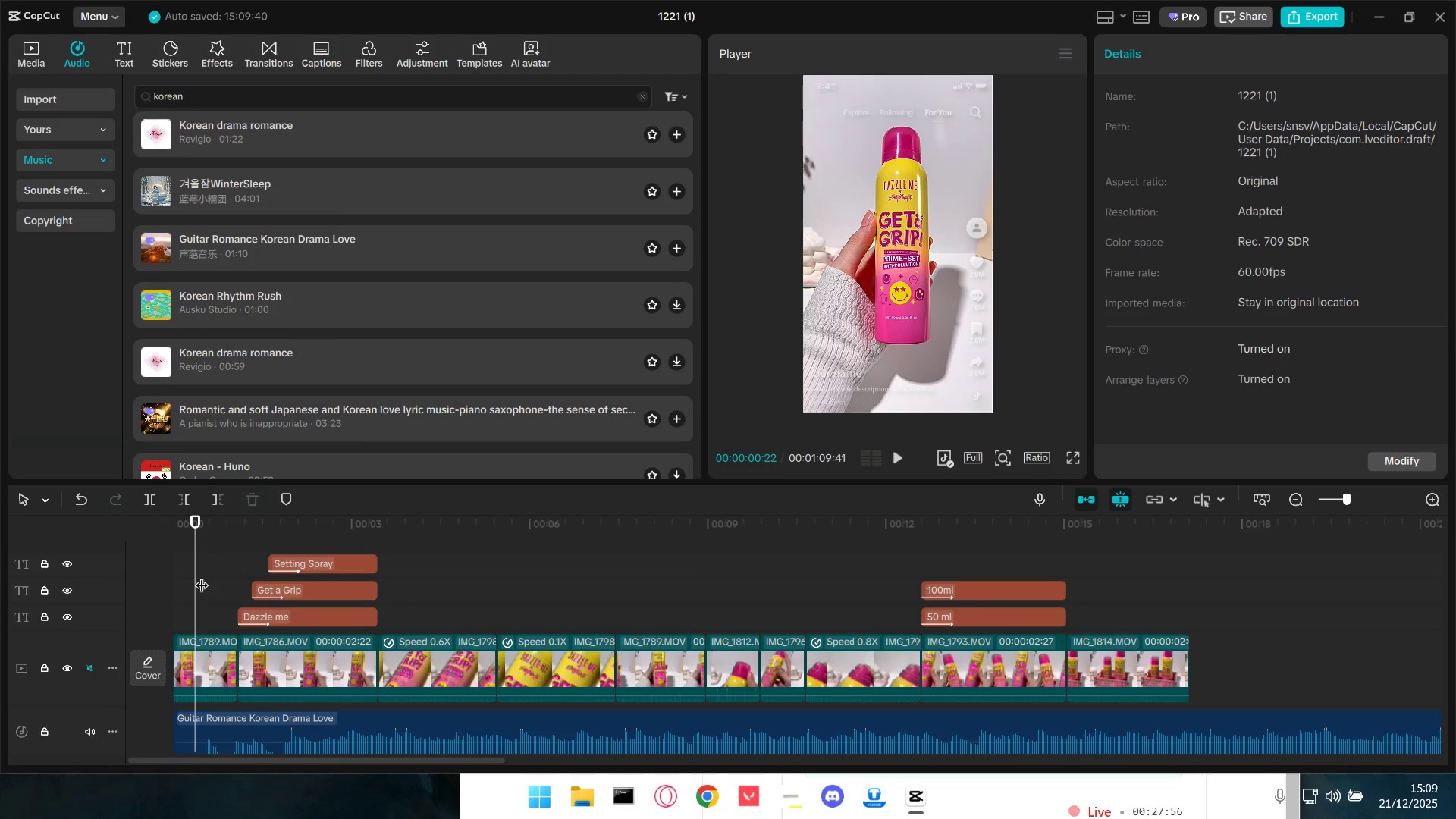 
left_click_drag(start_coordinate=[196, 564], to_coordinate=[202, 565])
 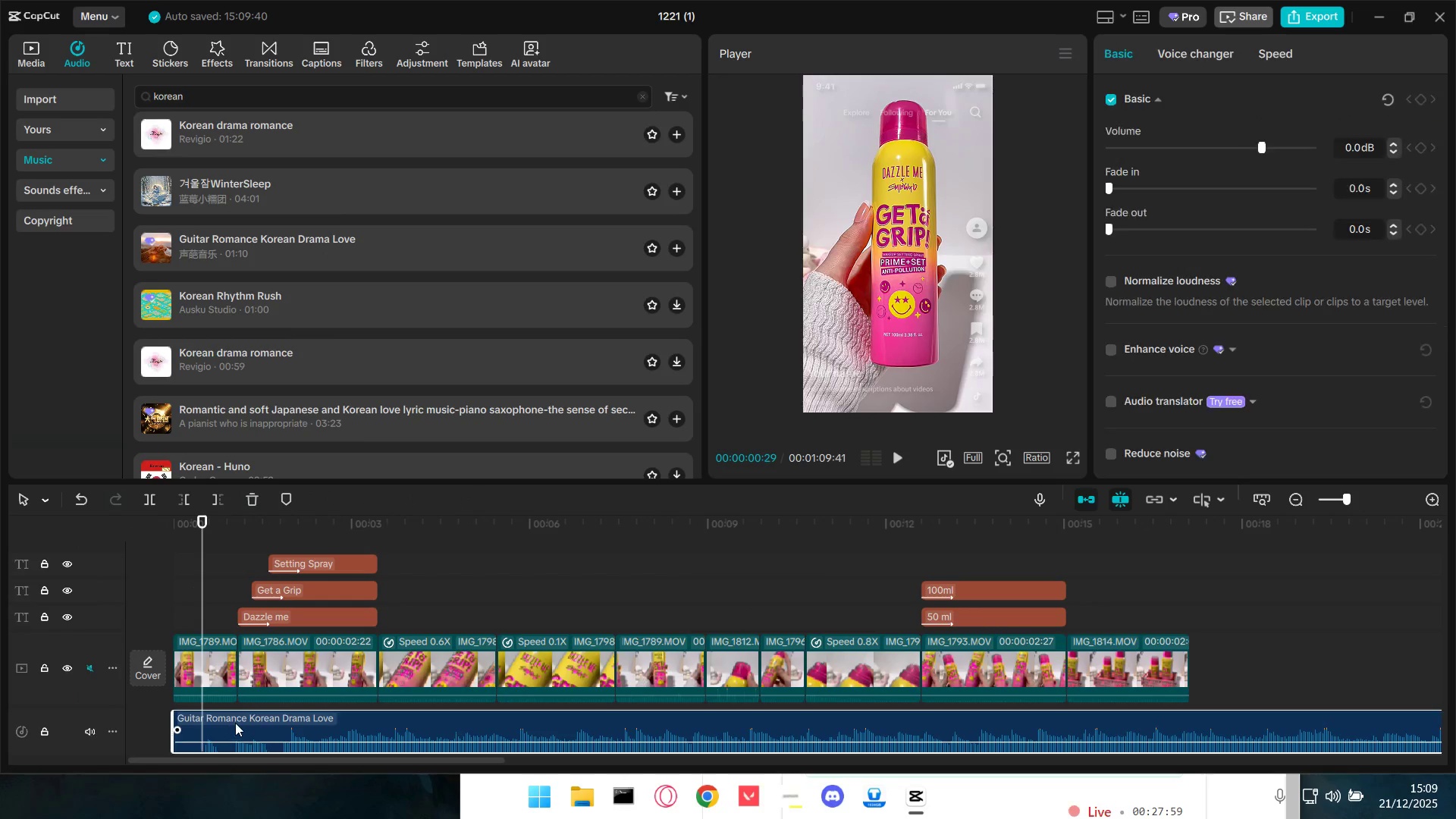 
key(Q)
 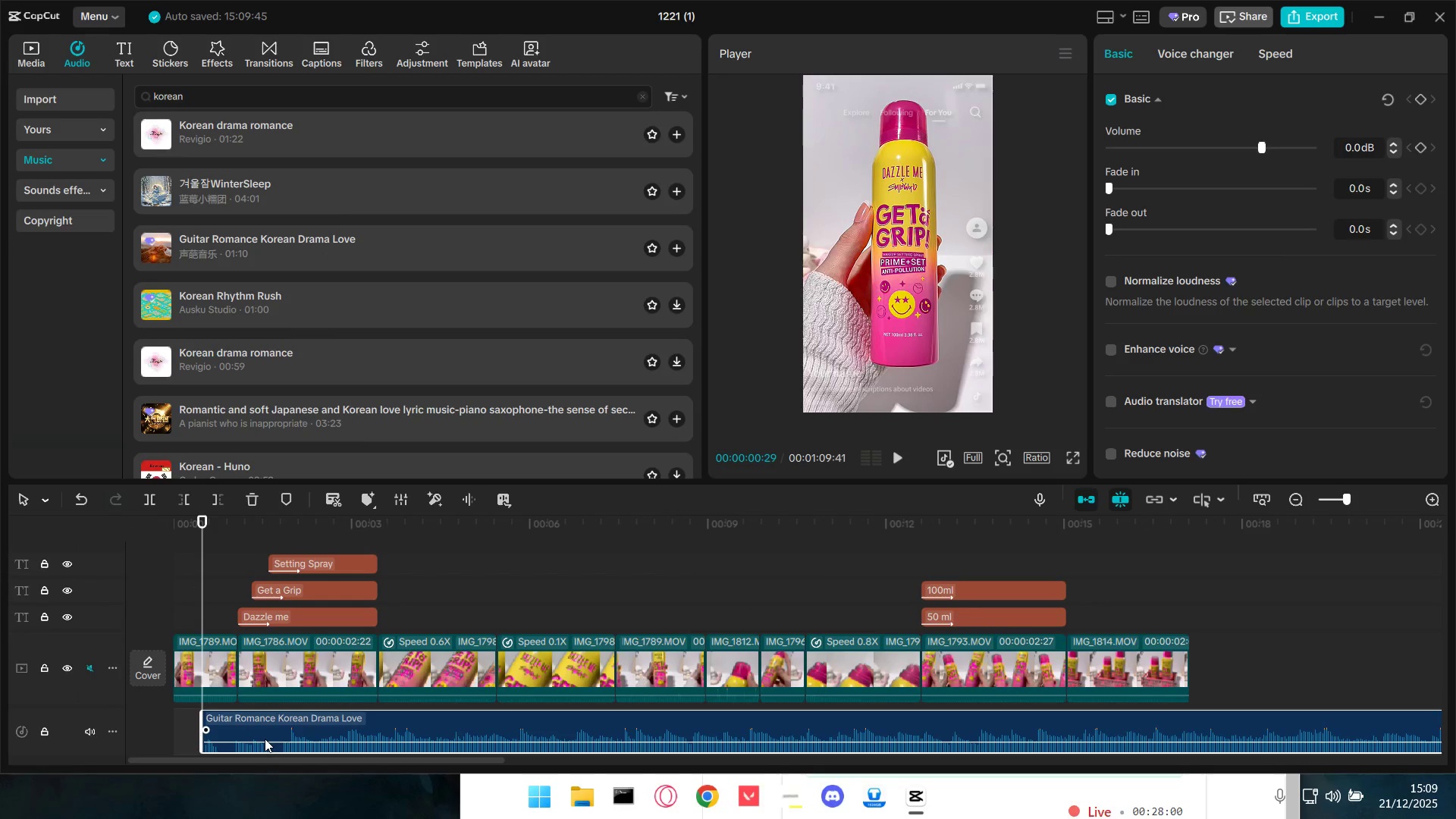 
left_click_drag(start_coordinate=[261, 720], to_coordinate=[219, 720])
 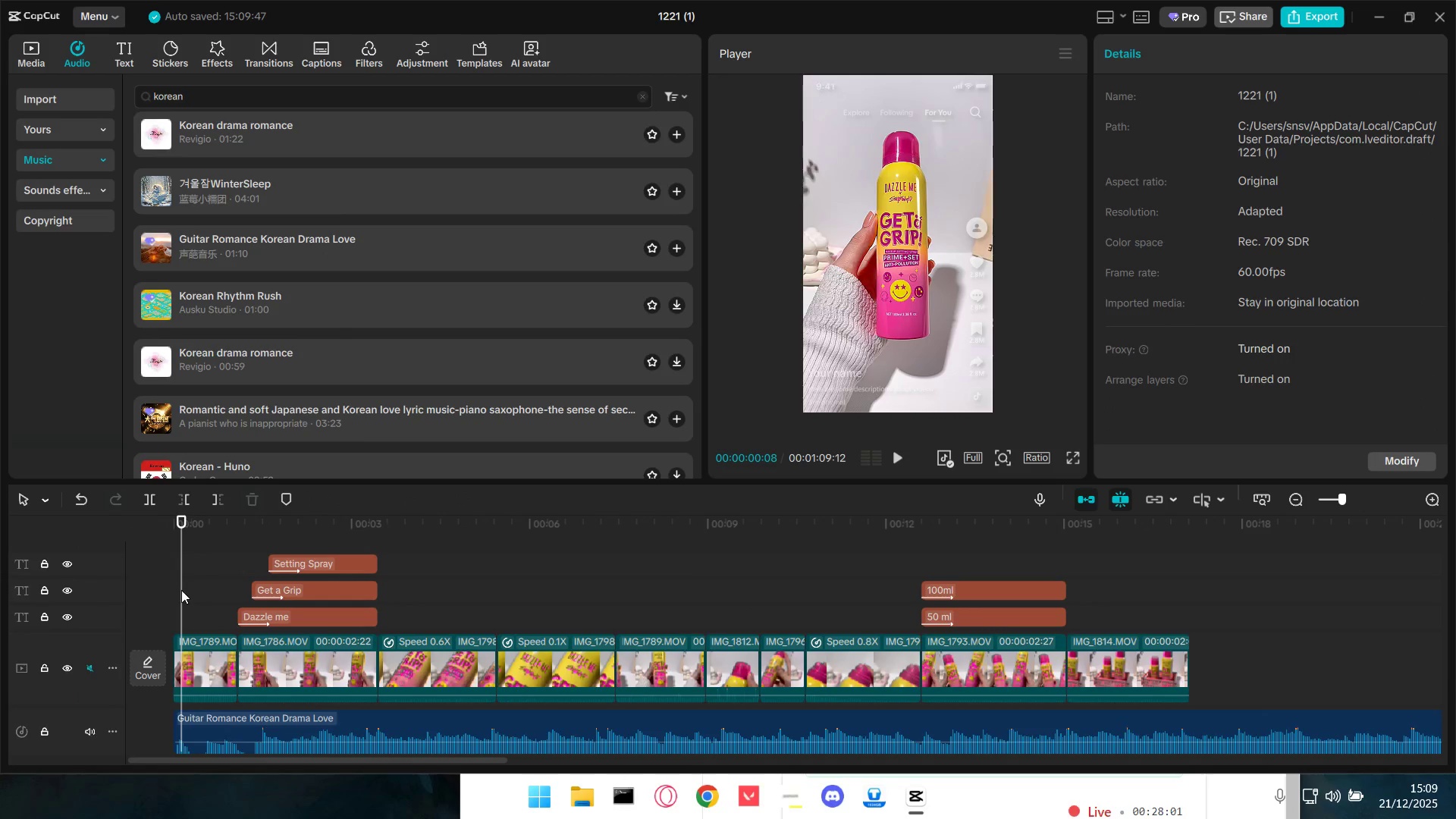 
left_click_drag(start_coordinate=[181, 590], to_coordinate=[158, 587])
 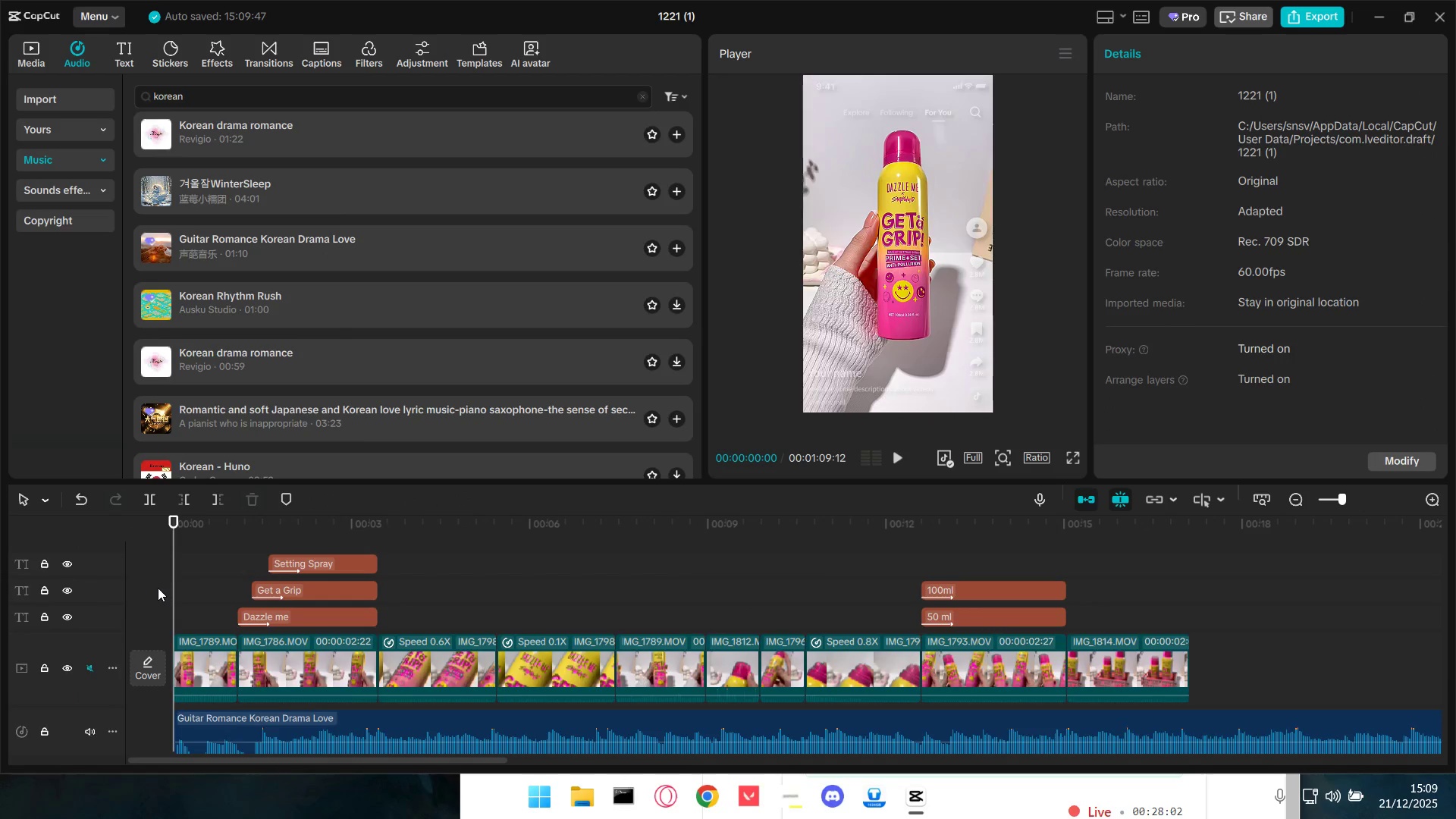 
key(Space)
 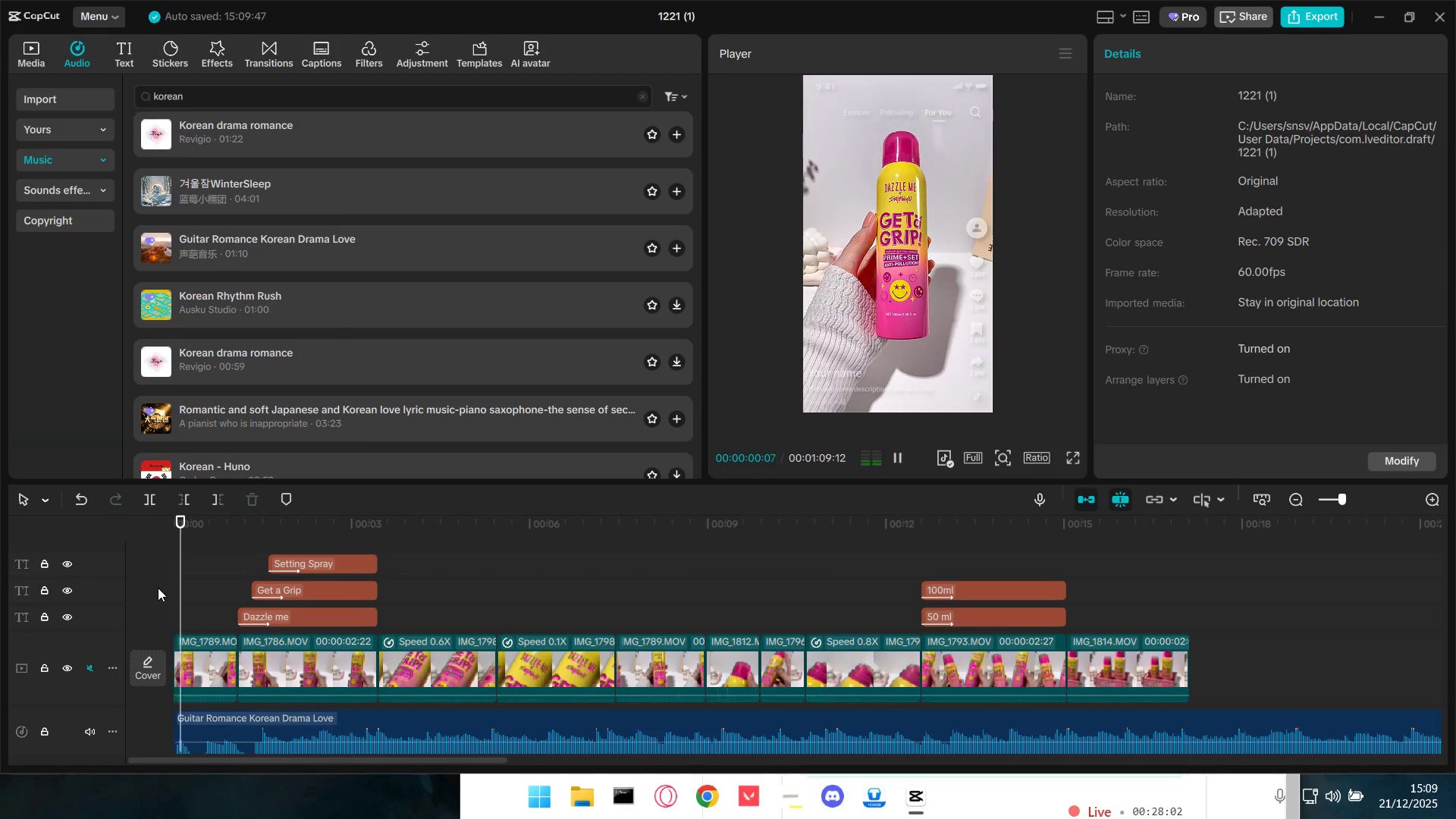 
key(Space)
 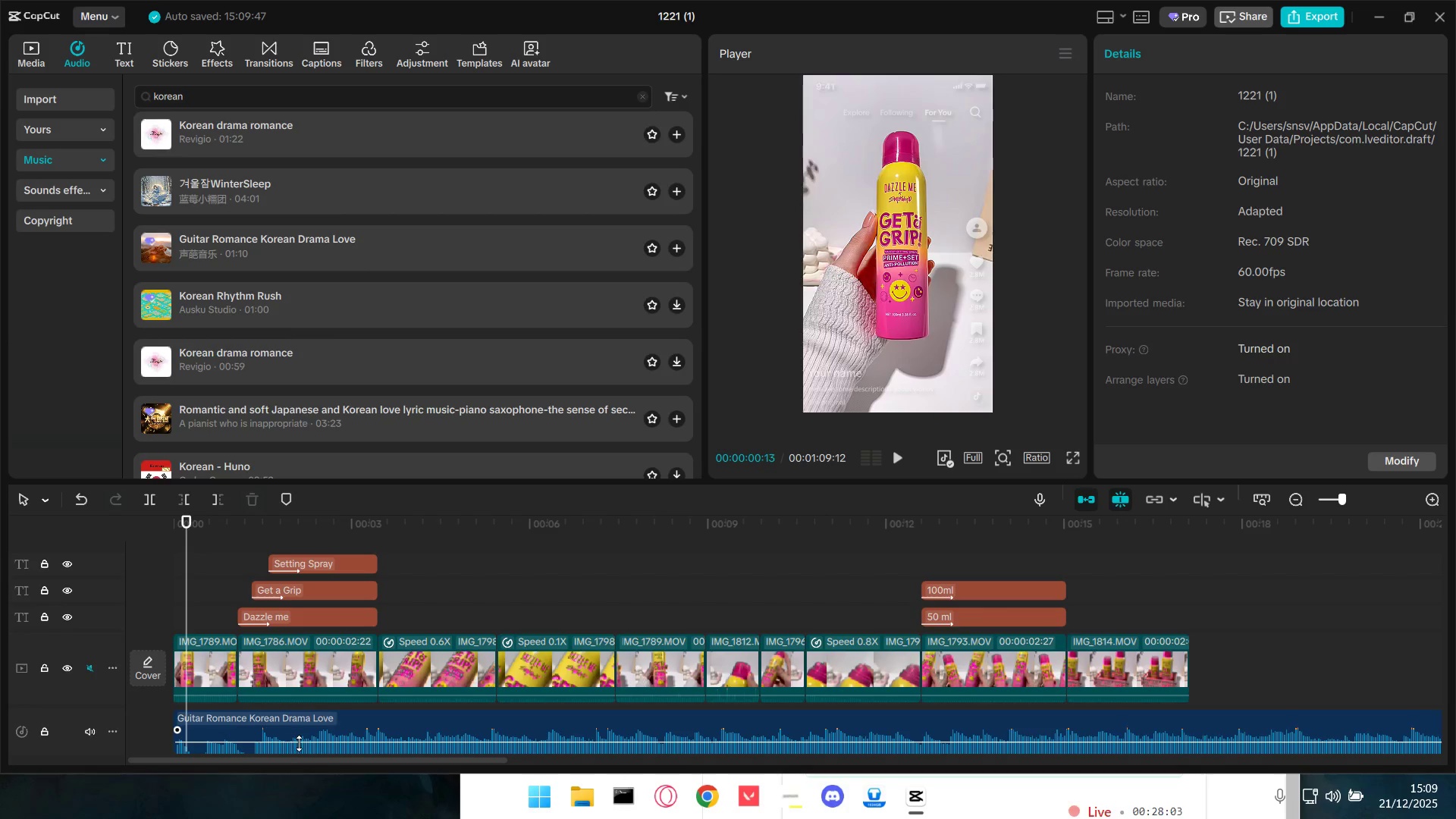 
left_click_drag(start_coordinate=[301, 742], to_coordinate=[303, 746])
 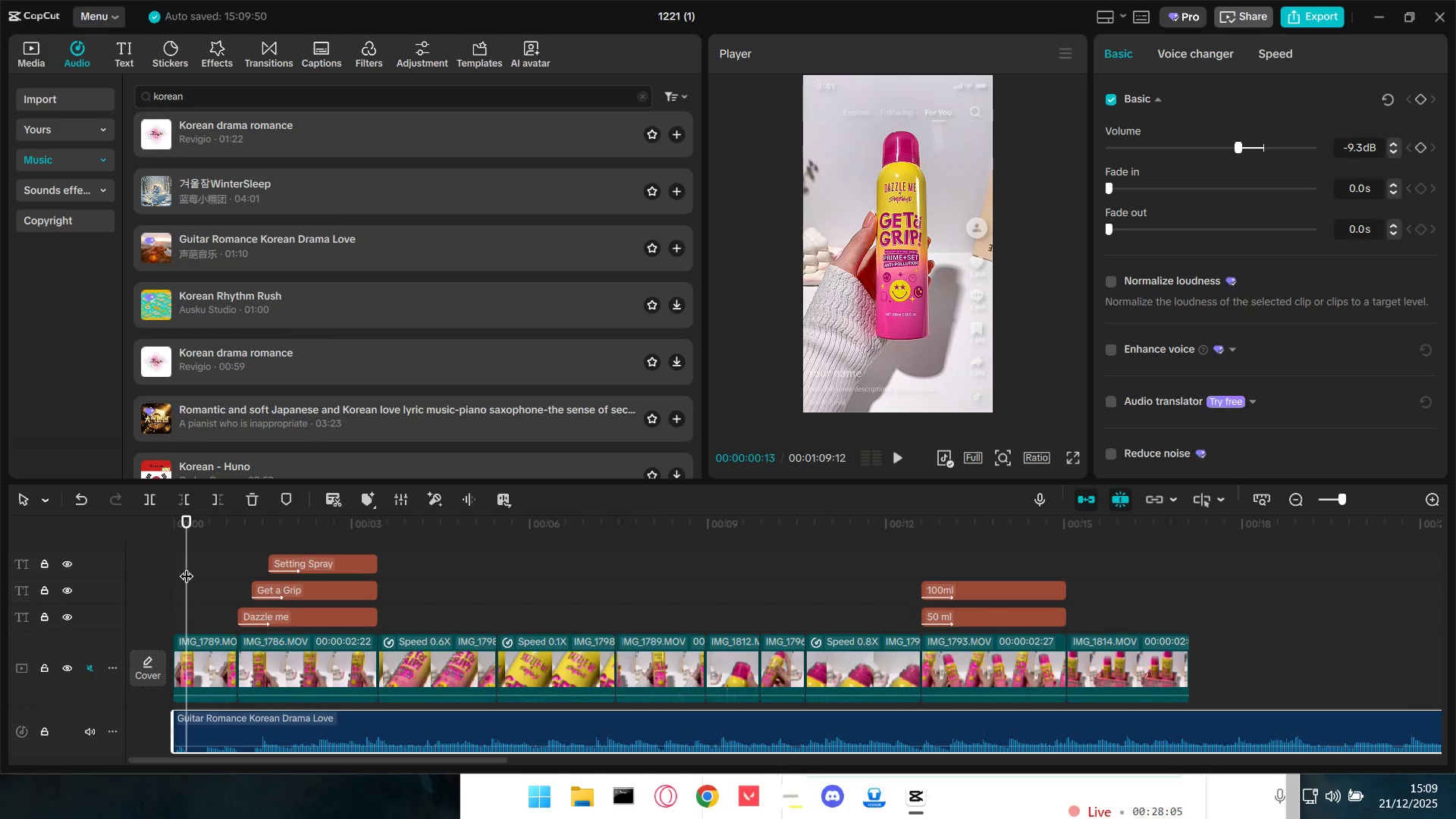 
left_click_drag(start_coordinate=[187, 566], to_coordinate=[155, 562])
 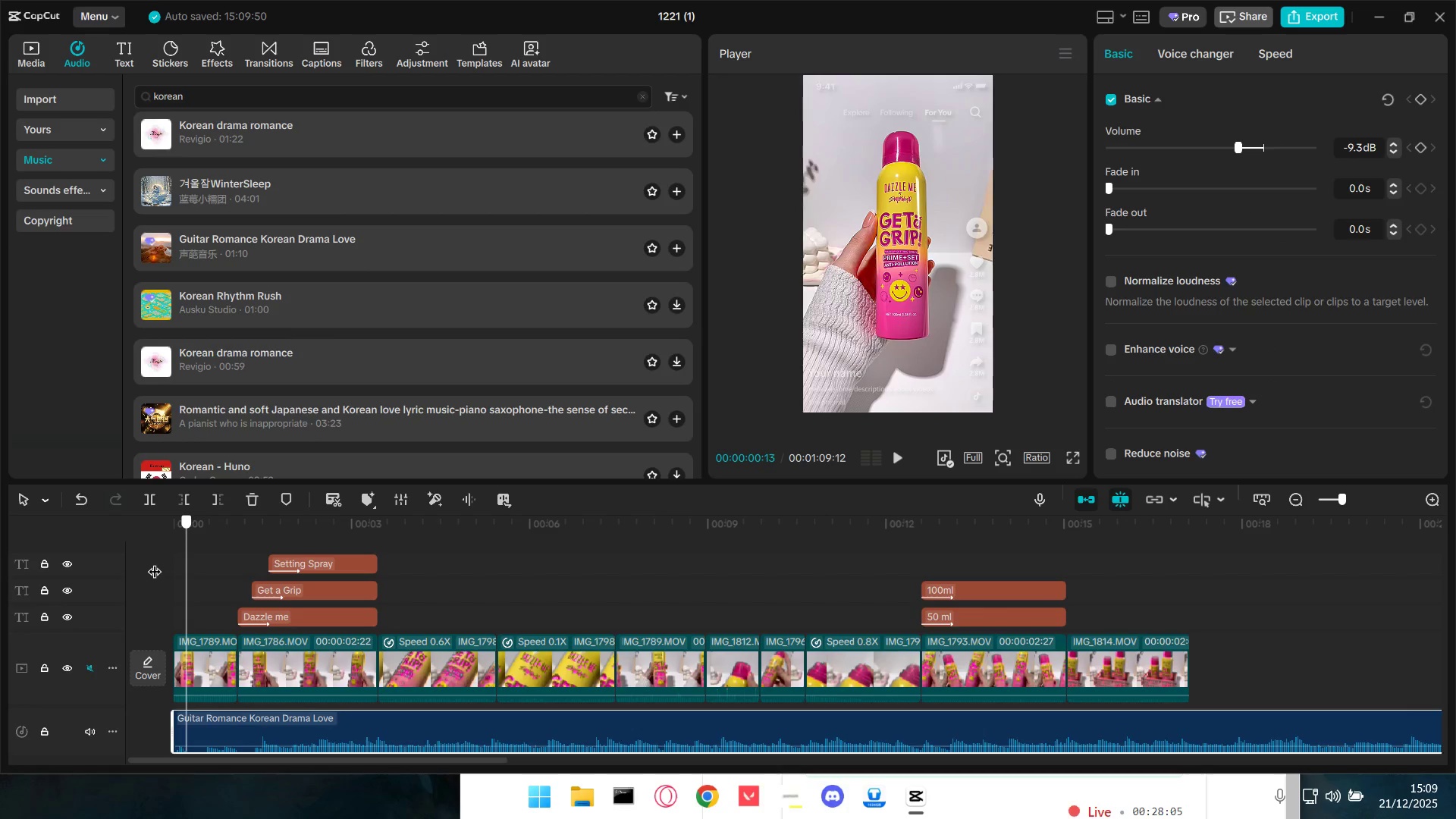 
key(Space)
 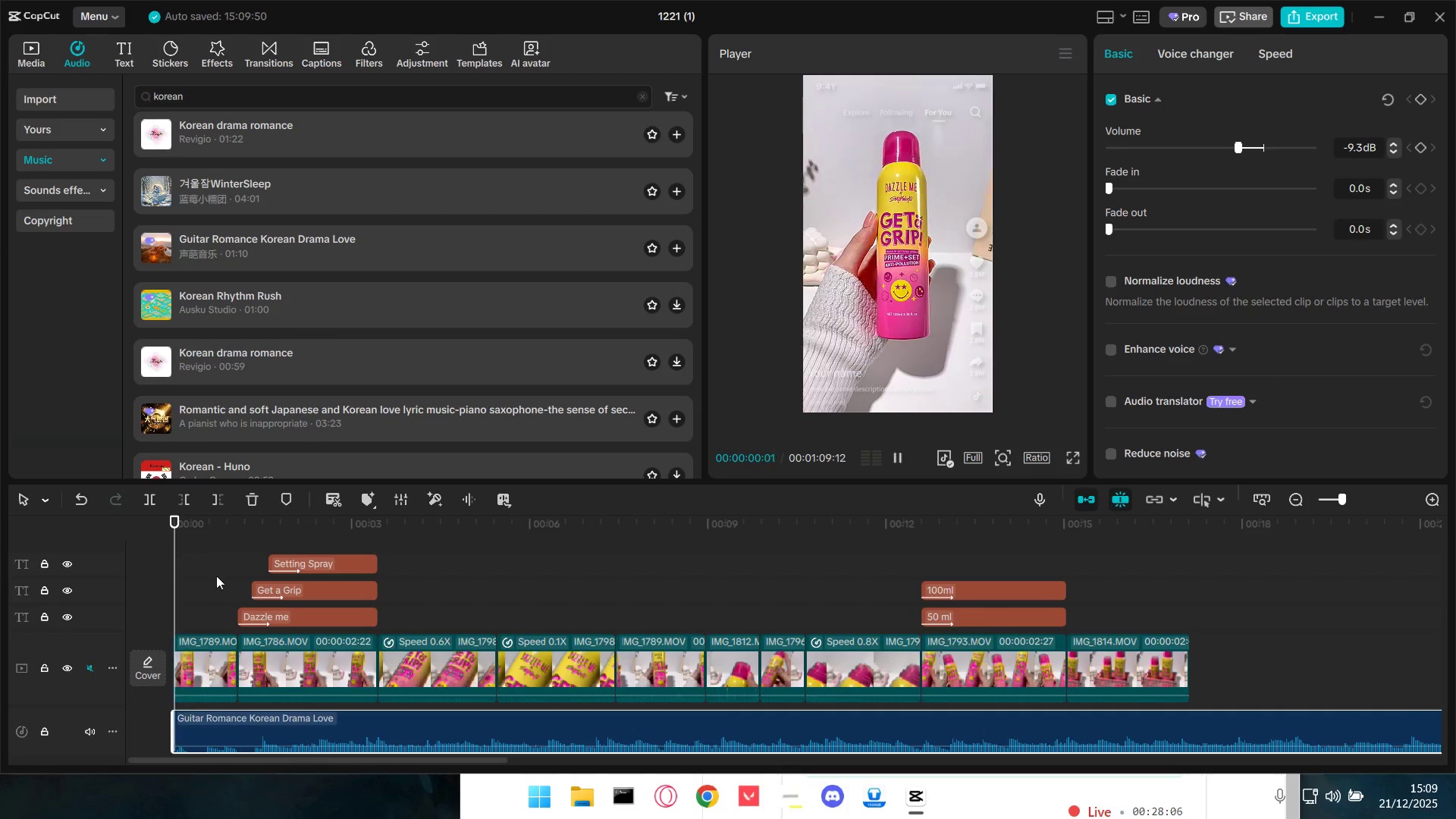 
key(Space)
 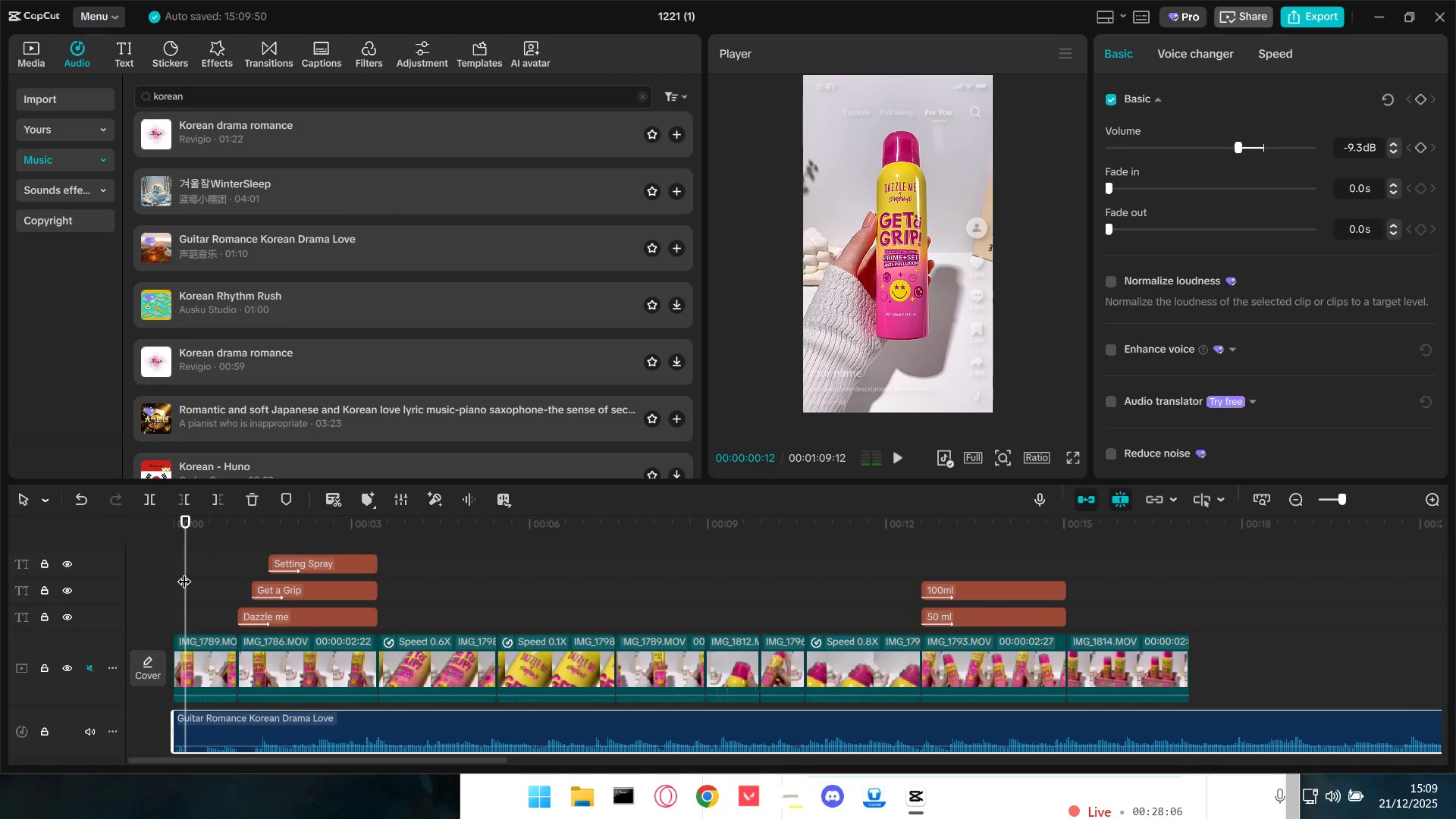 
key(Space)
 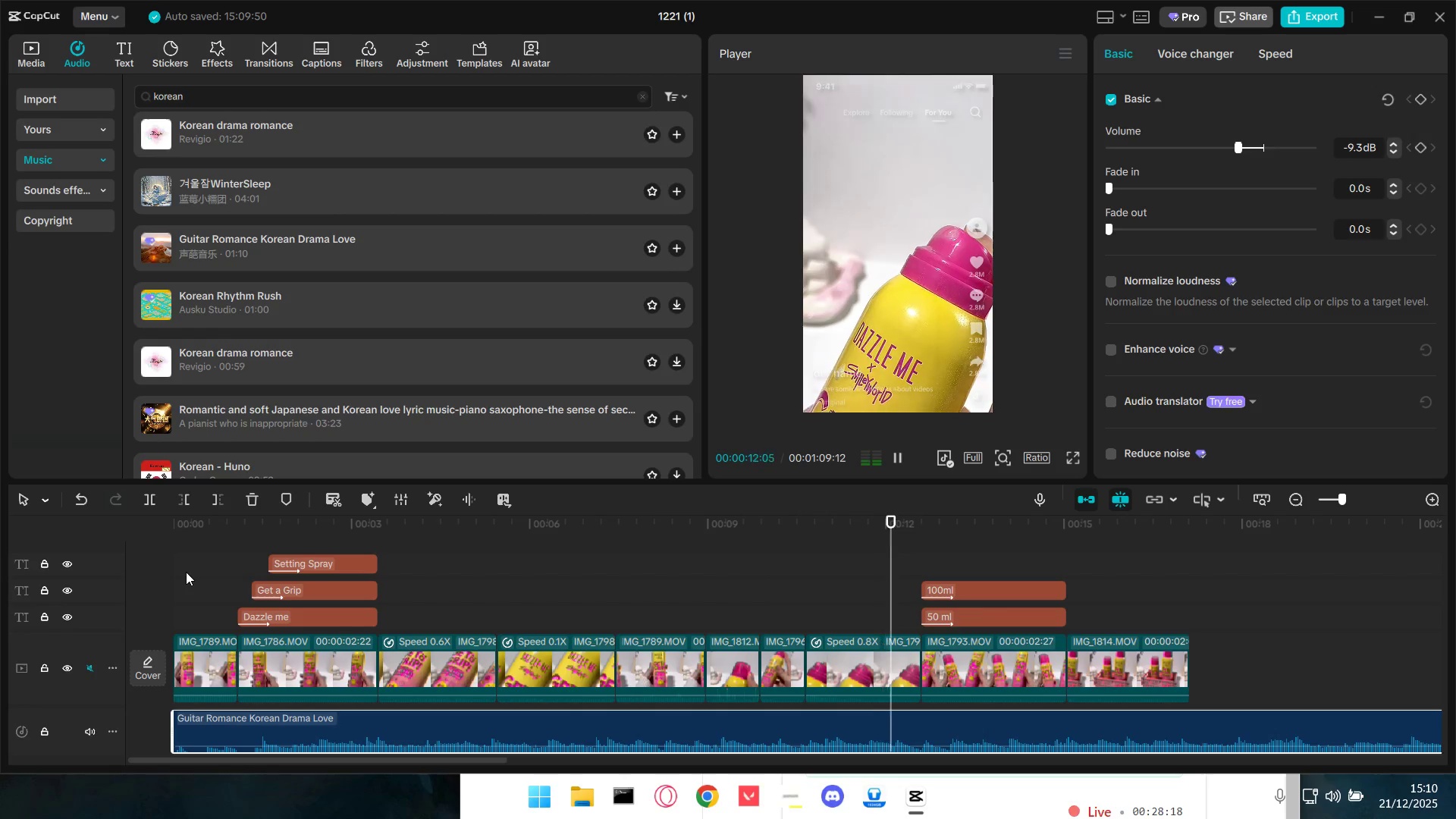 
wait(16.92)
 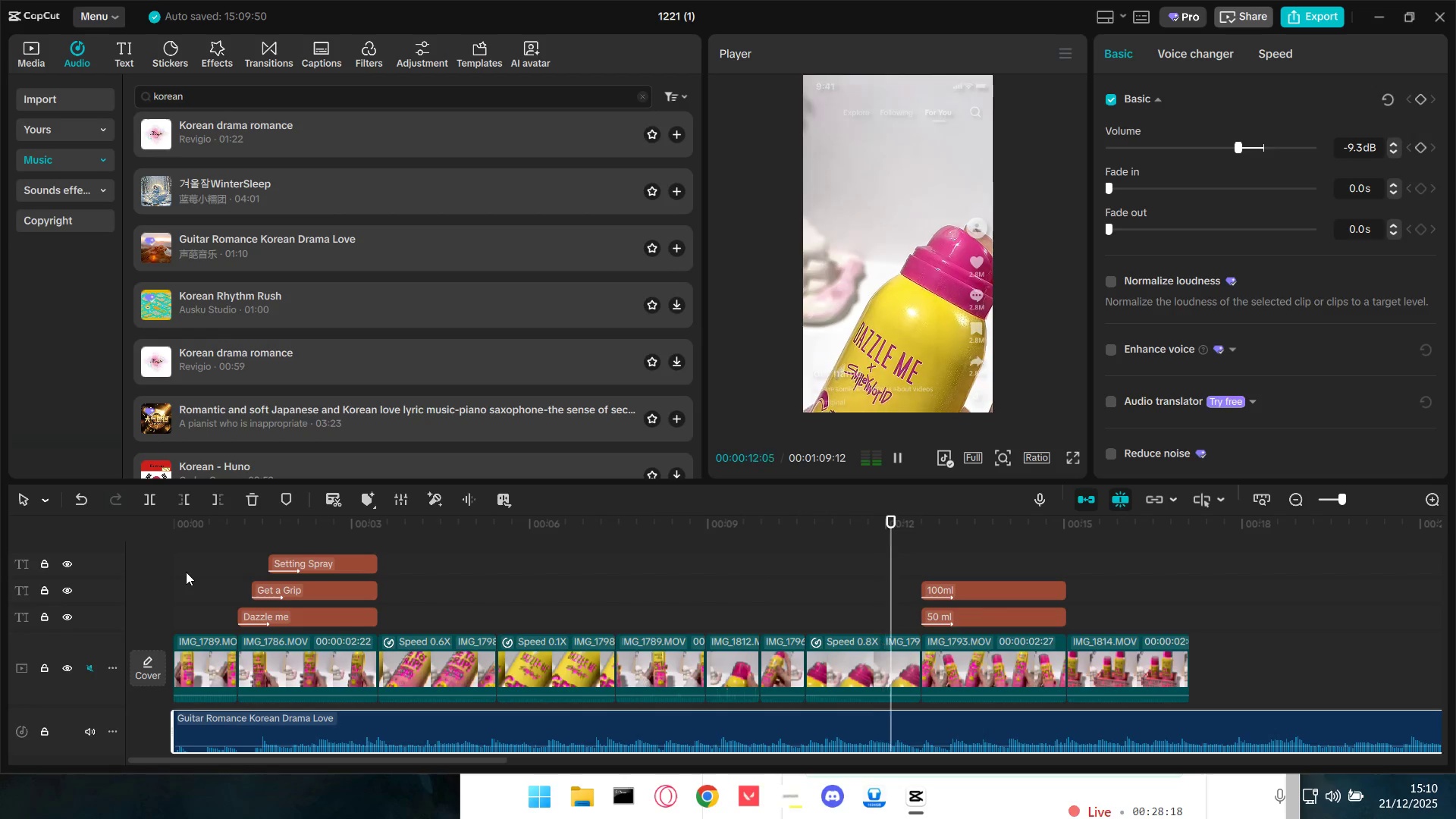 
key(Space)
 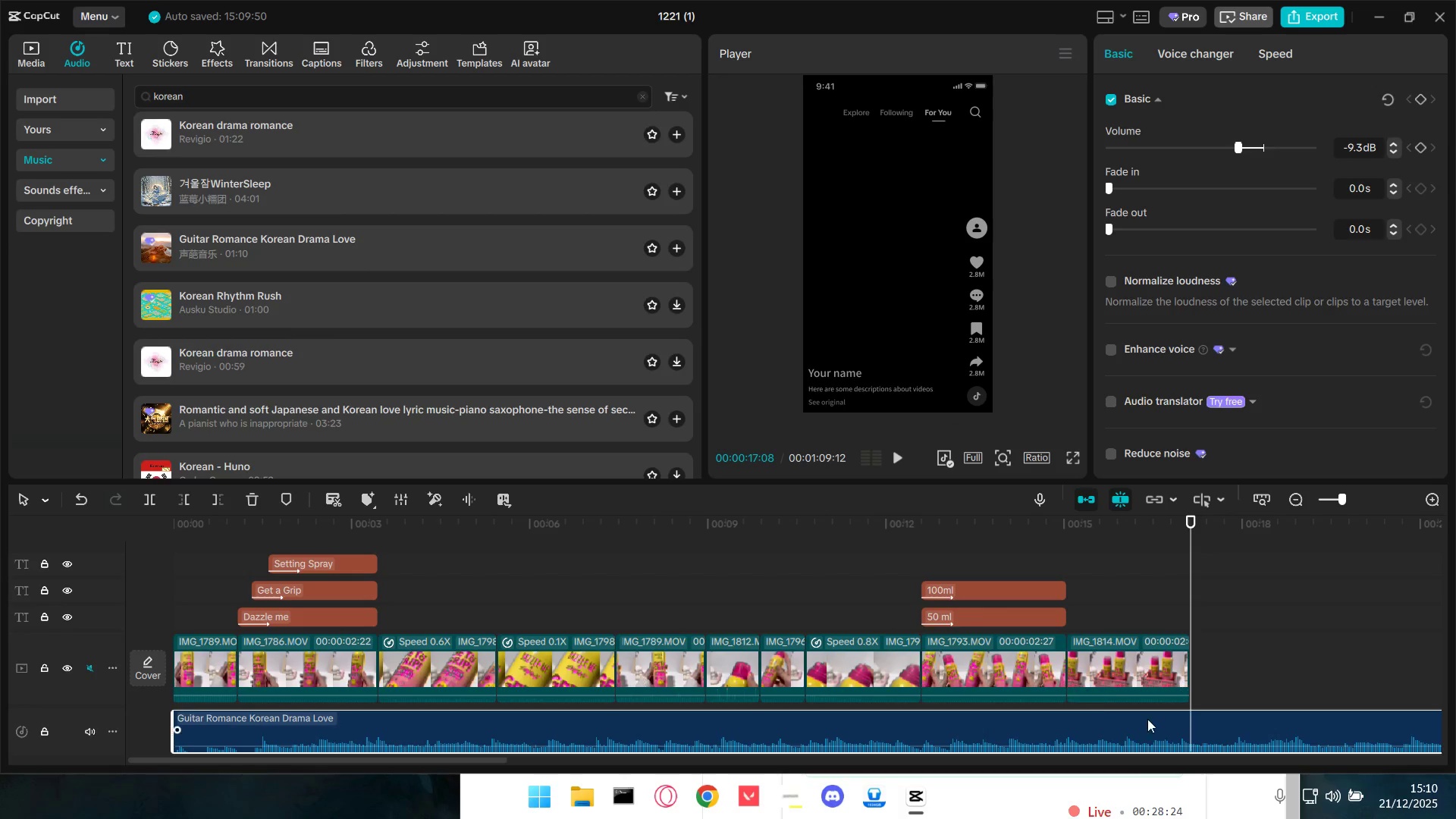 
left_click([1179, 721])
 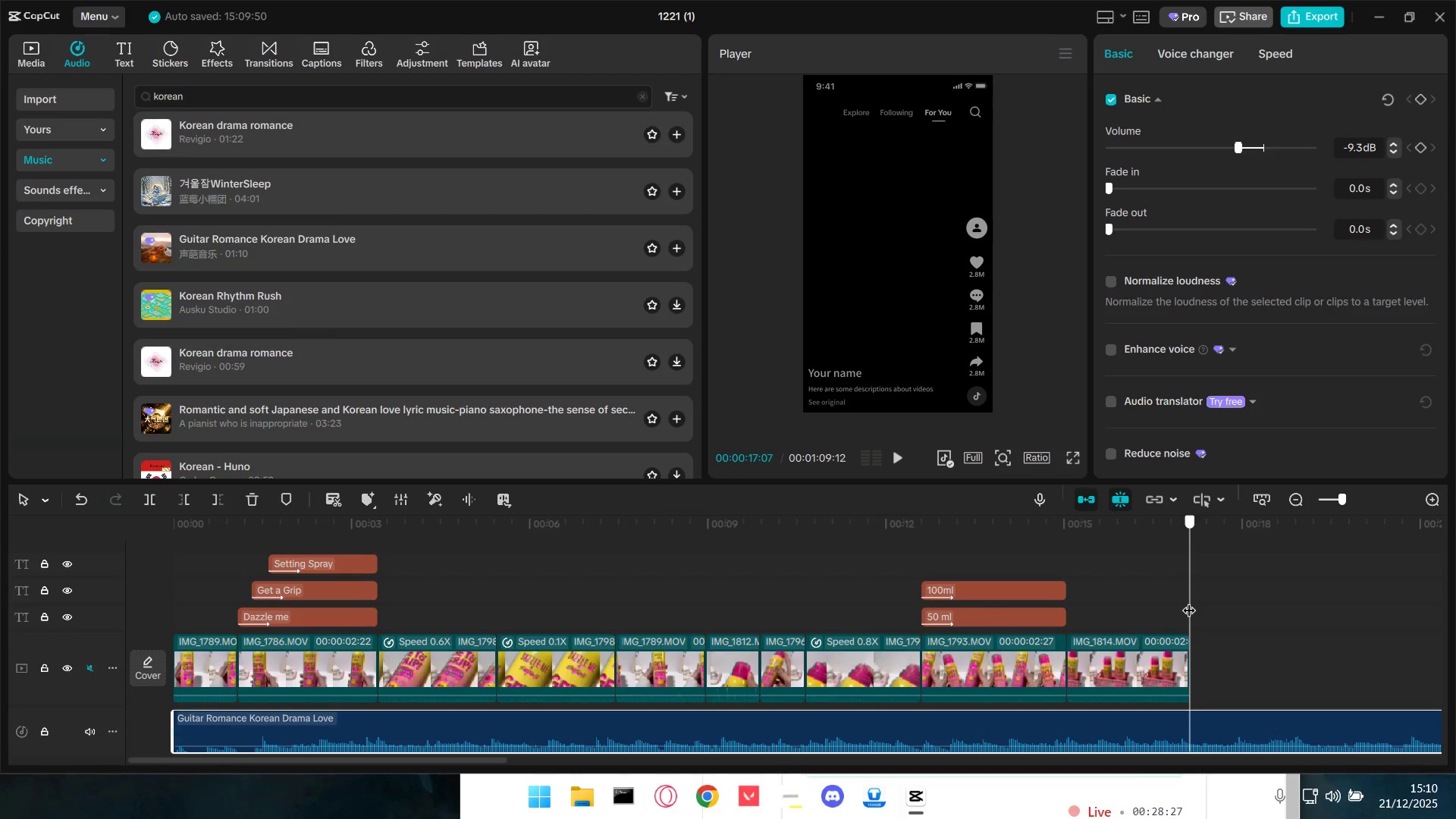 
left_click([1175, 723])
 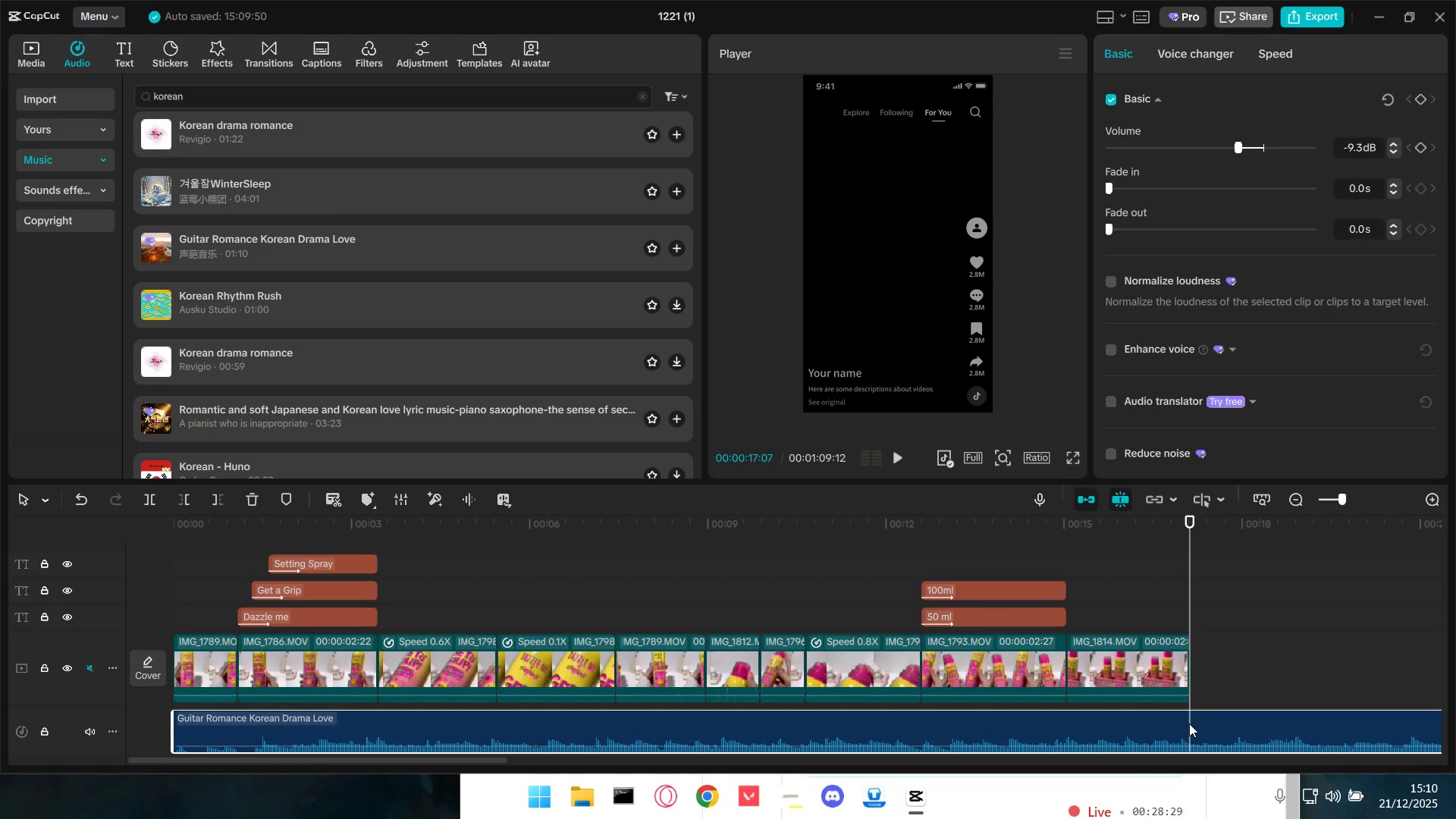 
key(Shift+E)
 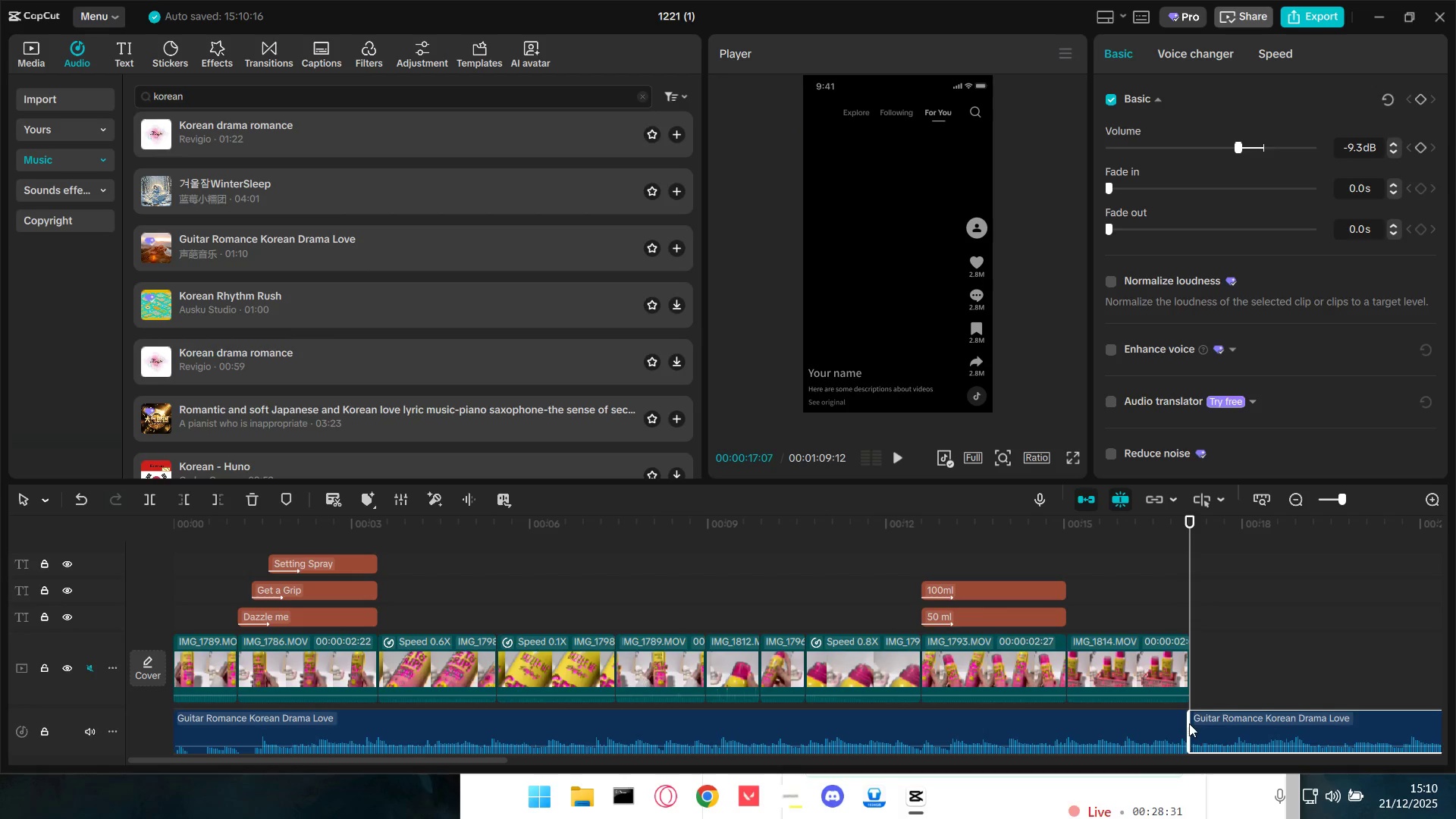 
left_click([1232, 722])
 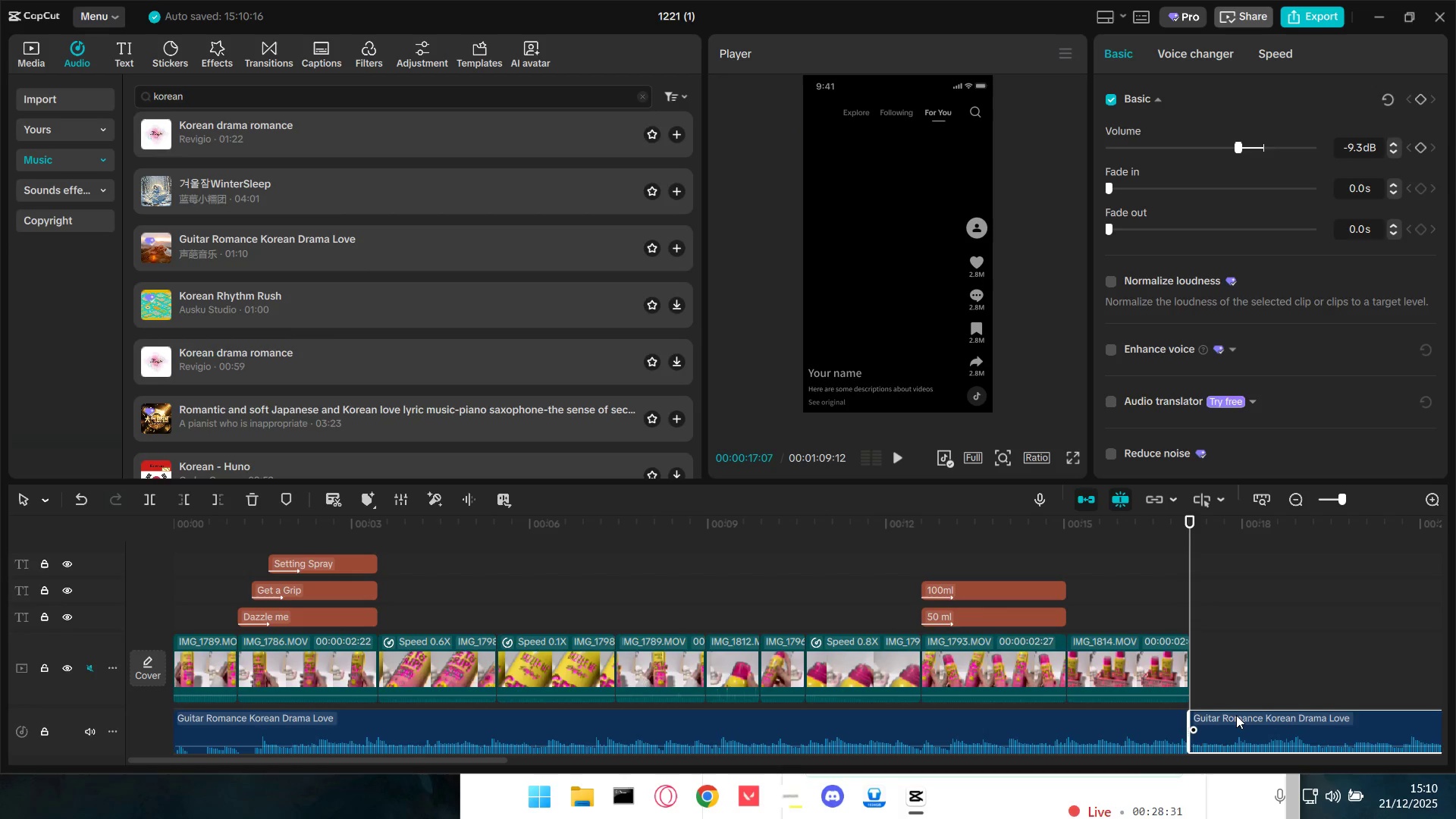 
key(Backslash)
 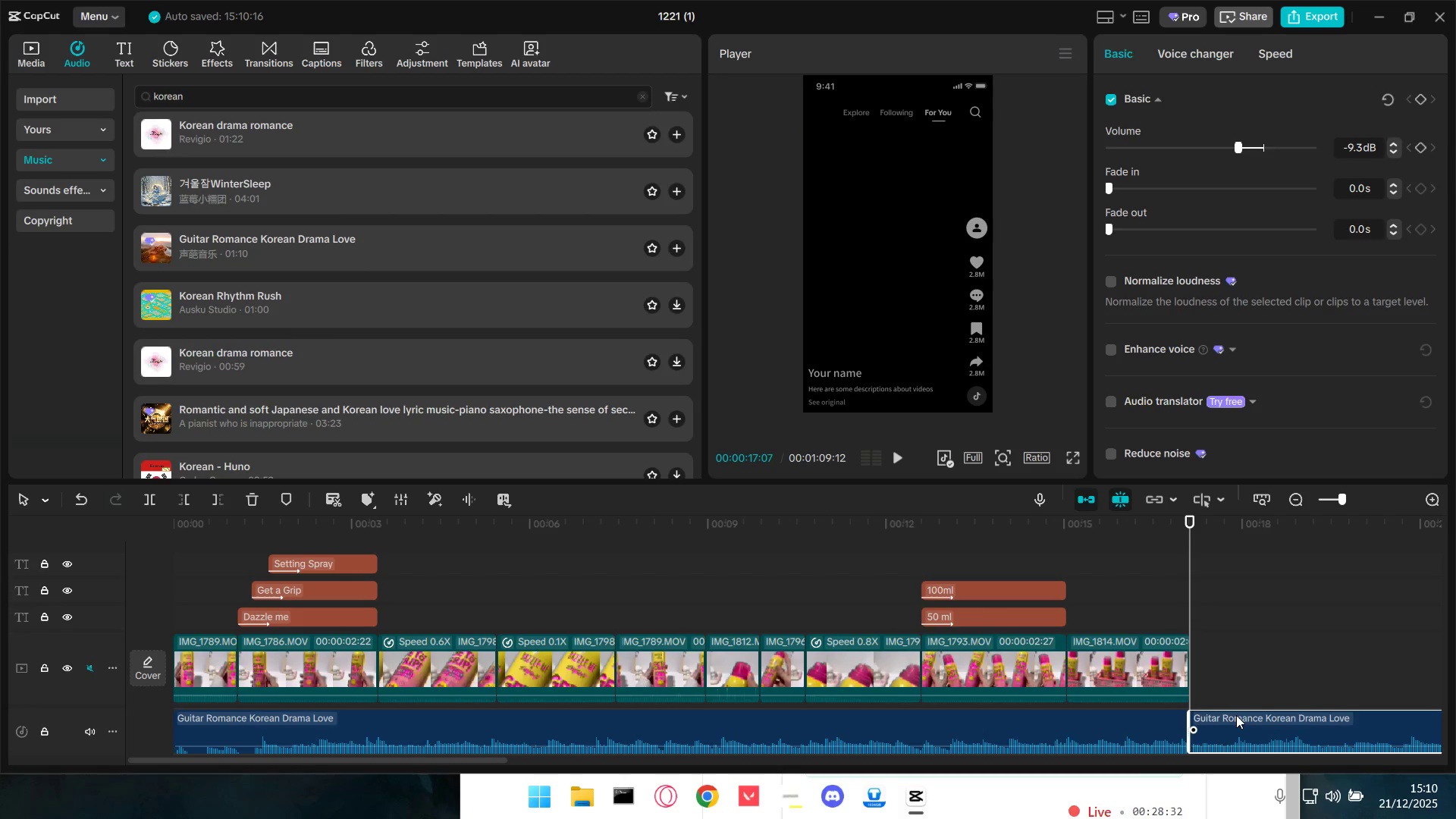 
key(Backspace)
 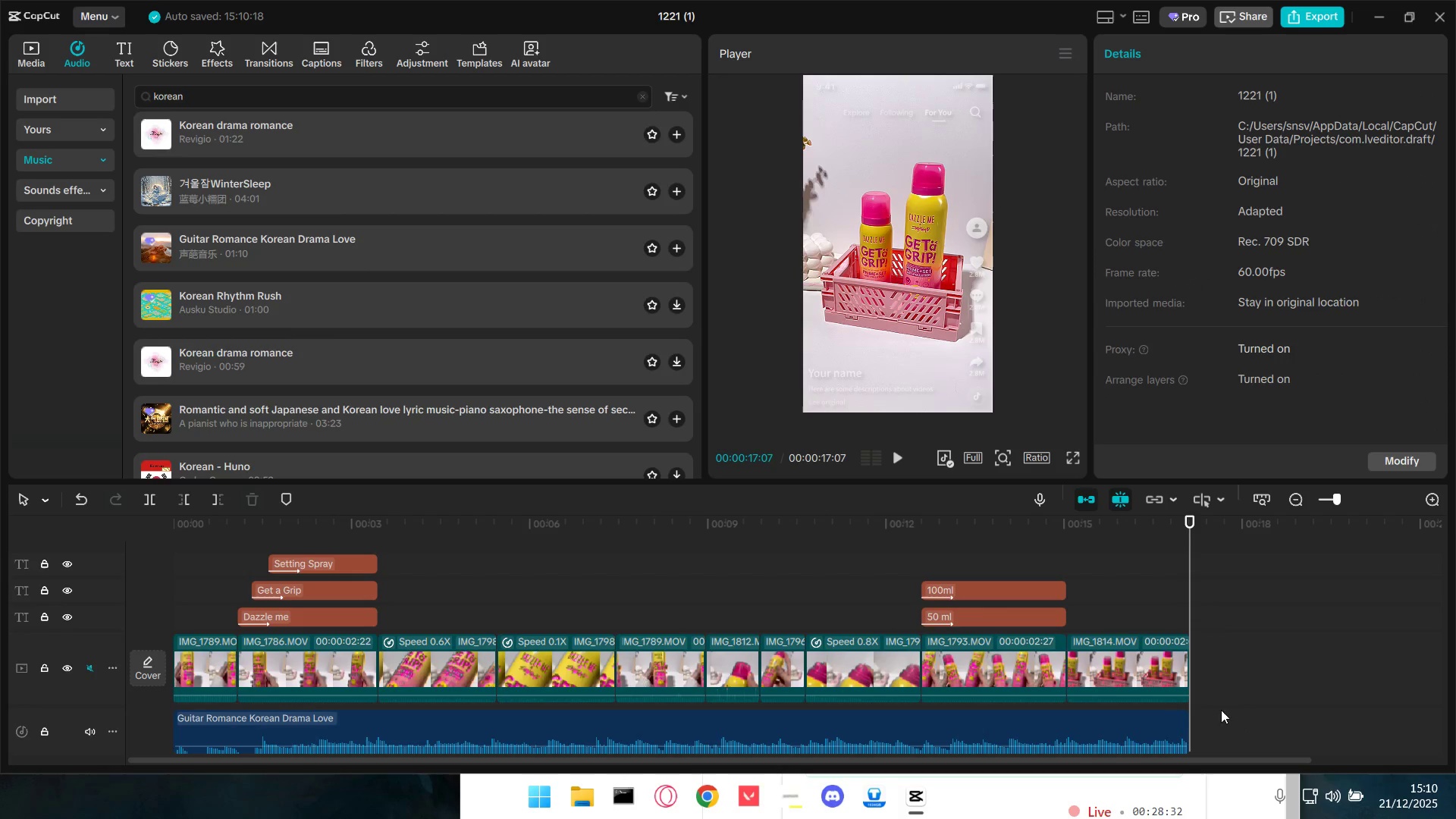 
left_click([1175, 725])
 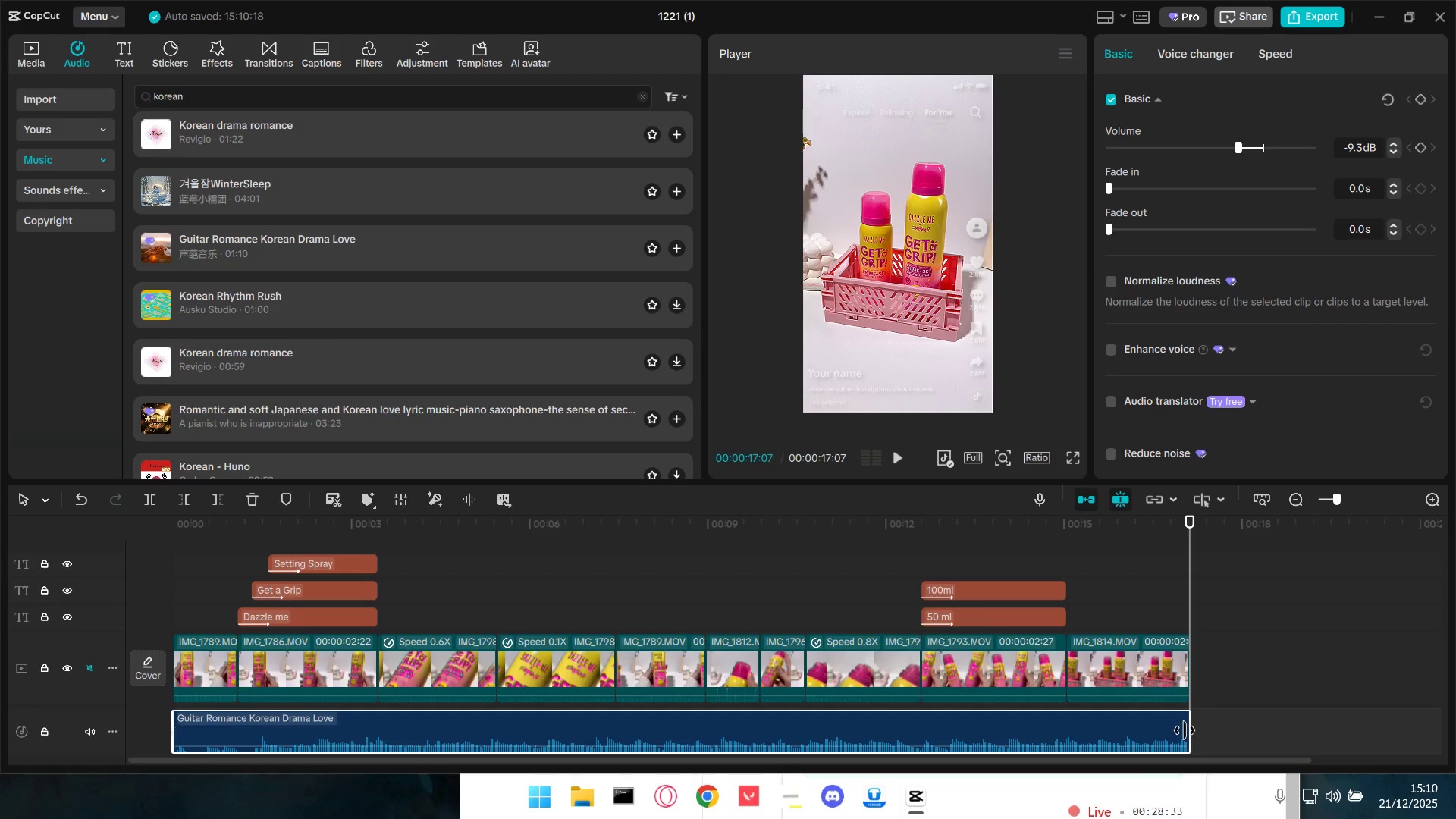 
left_click_drag(start_coordinate=[1185, 730], to_coordinate=[1159, 731])
 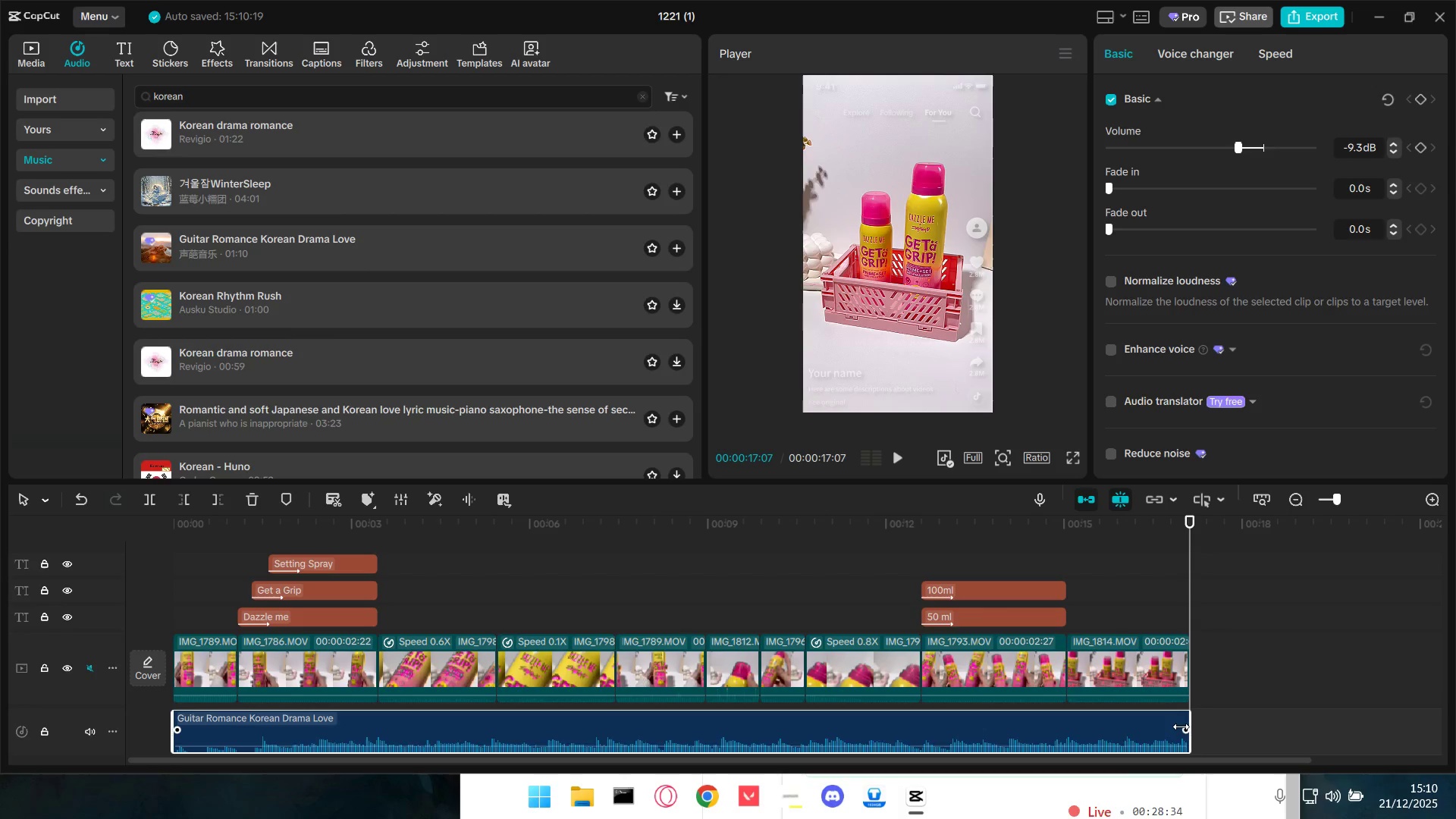 
left_click_drag(start_coordinate=[1172, 726], to_coordinate=[1172, 723])
 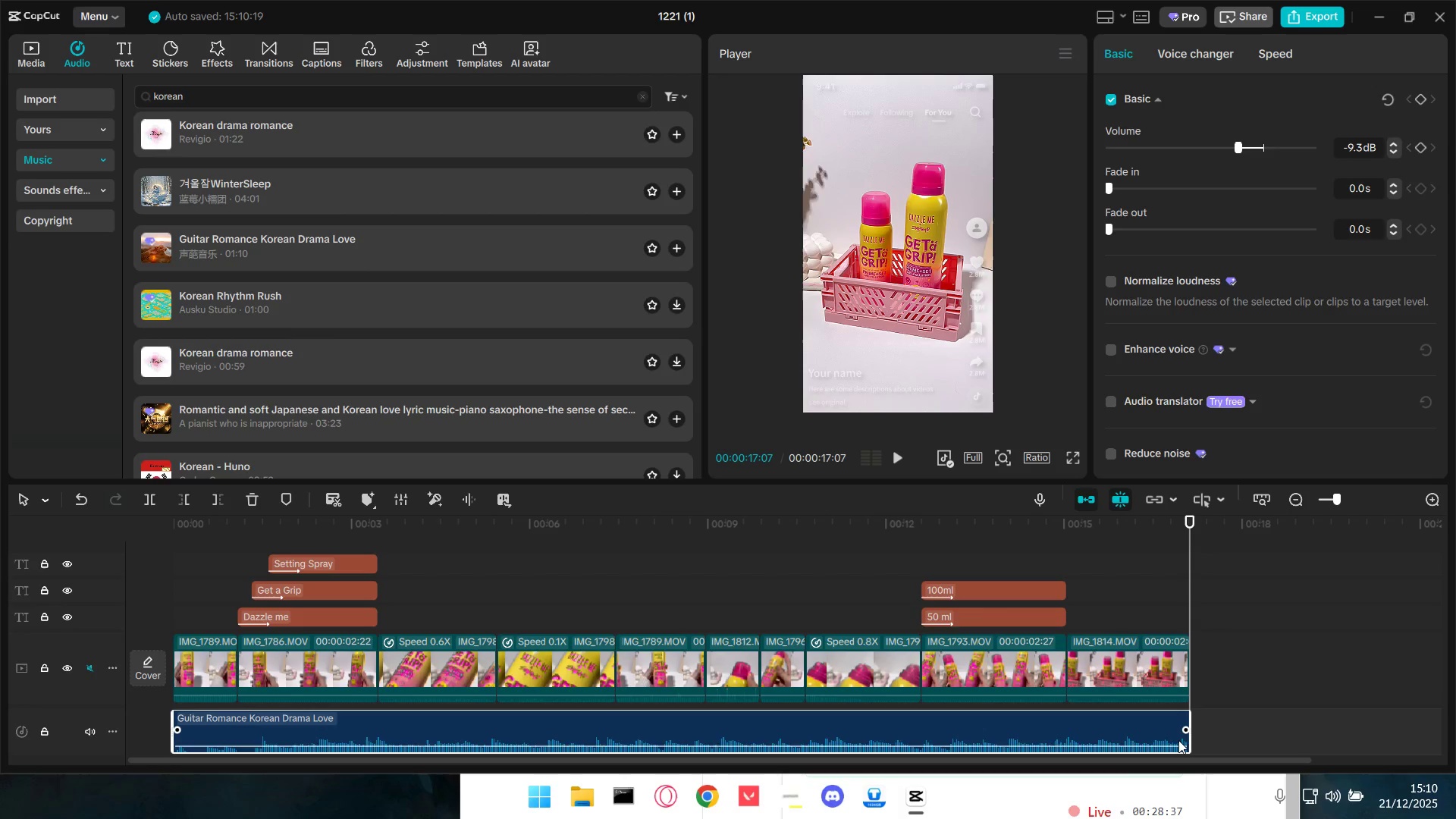 
left_click_drag(start_coordinate=[1183, 734], to_coordinate=[1122, 742])
 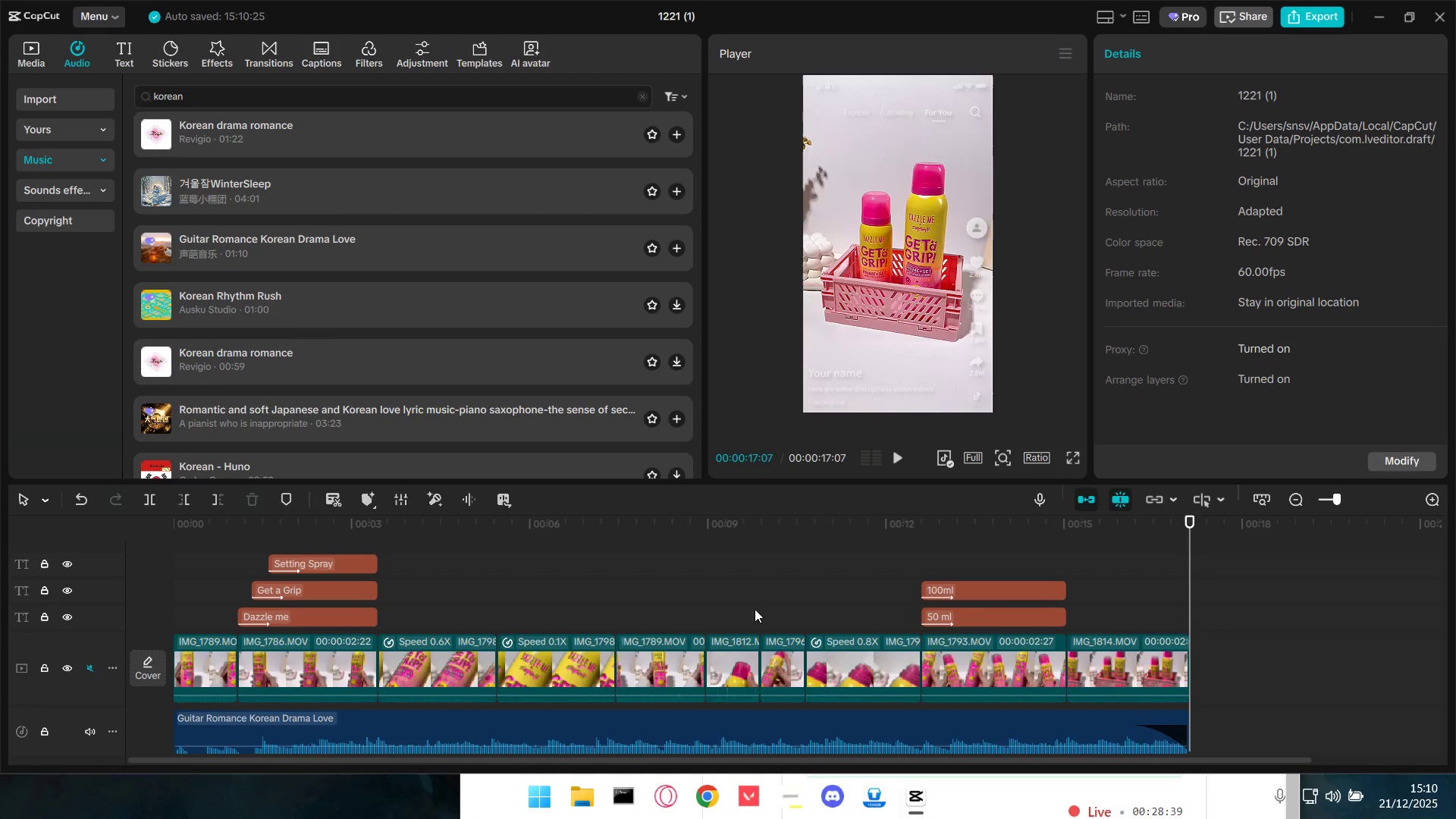 
double_click([451, 606])
 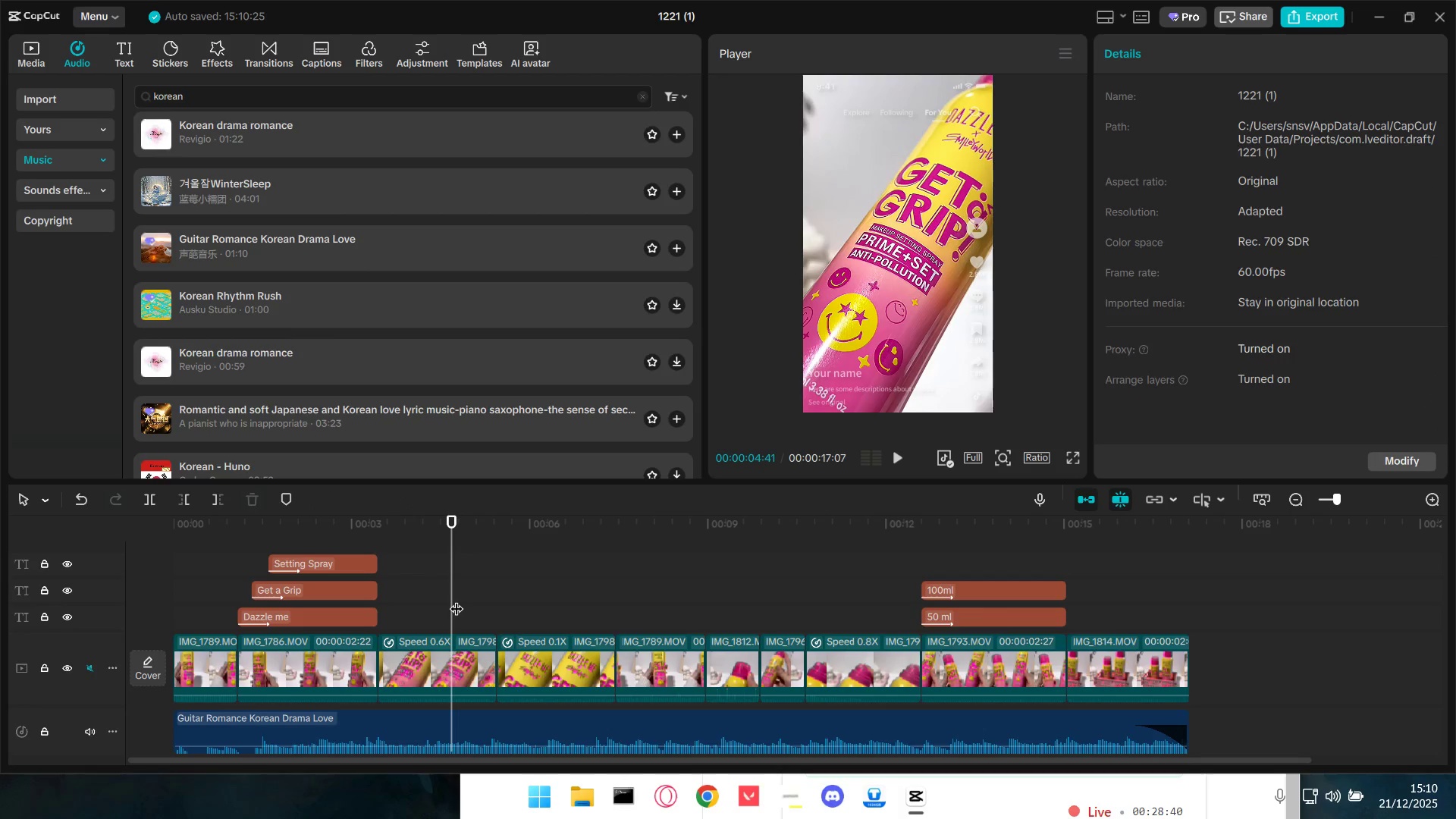 
left_click_drag(start_coordinate=[457, 597], to_coordinate=[83, 604])
 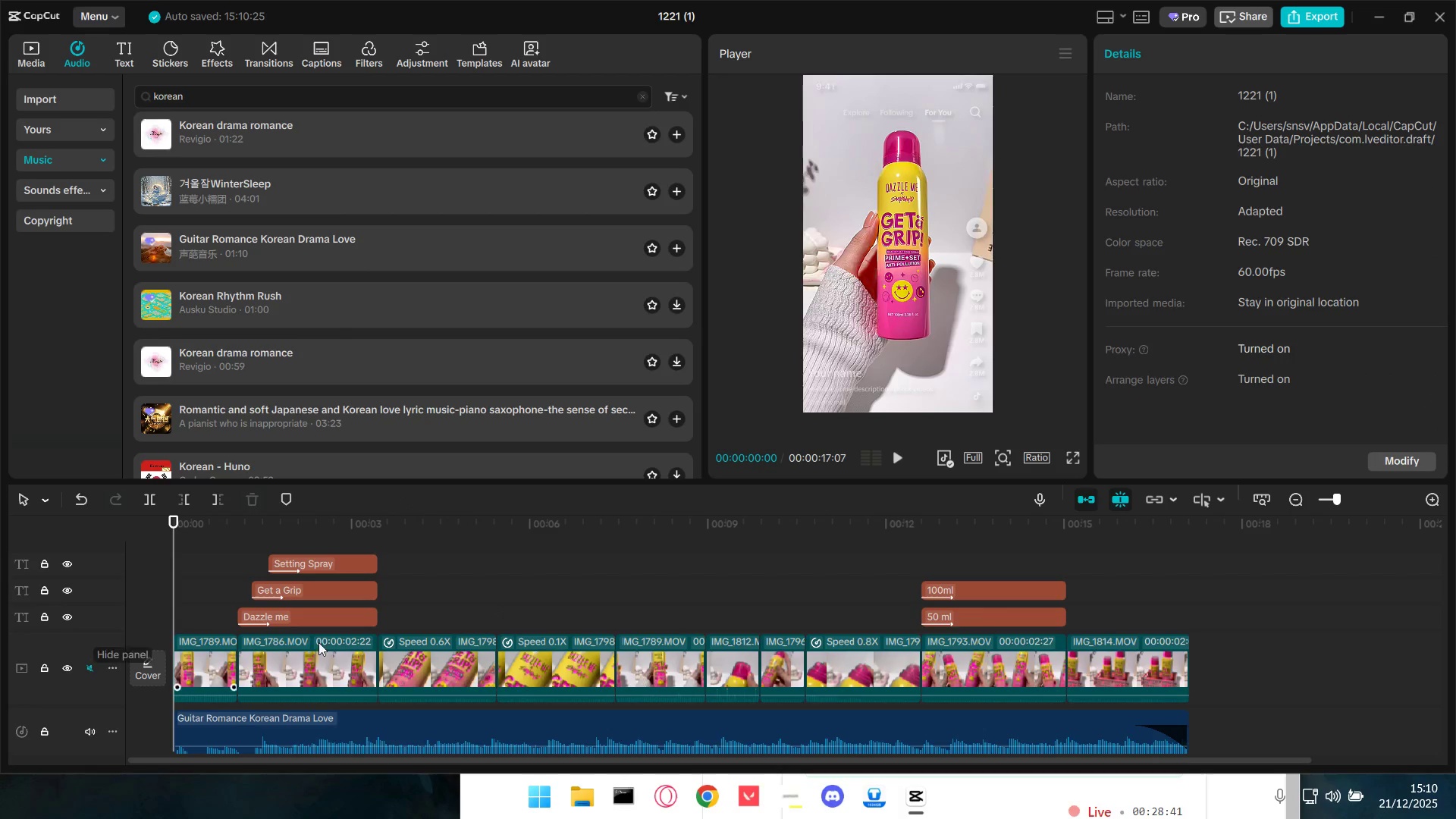 
key(Space)
 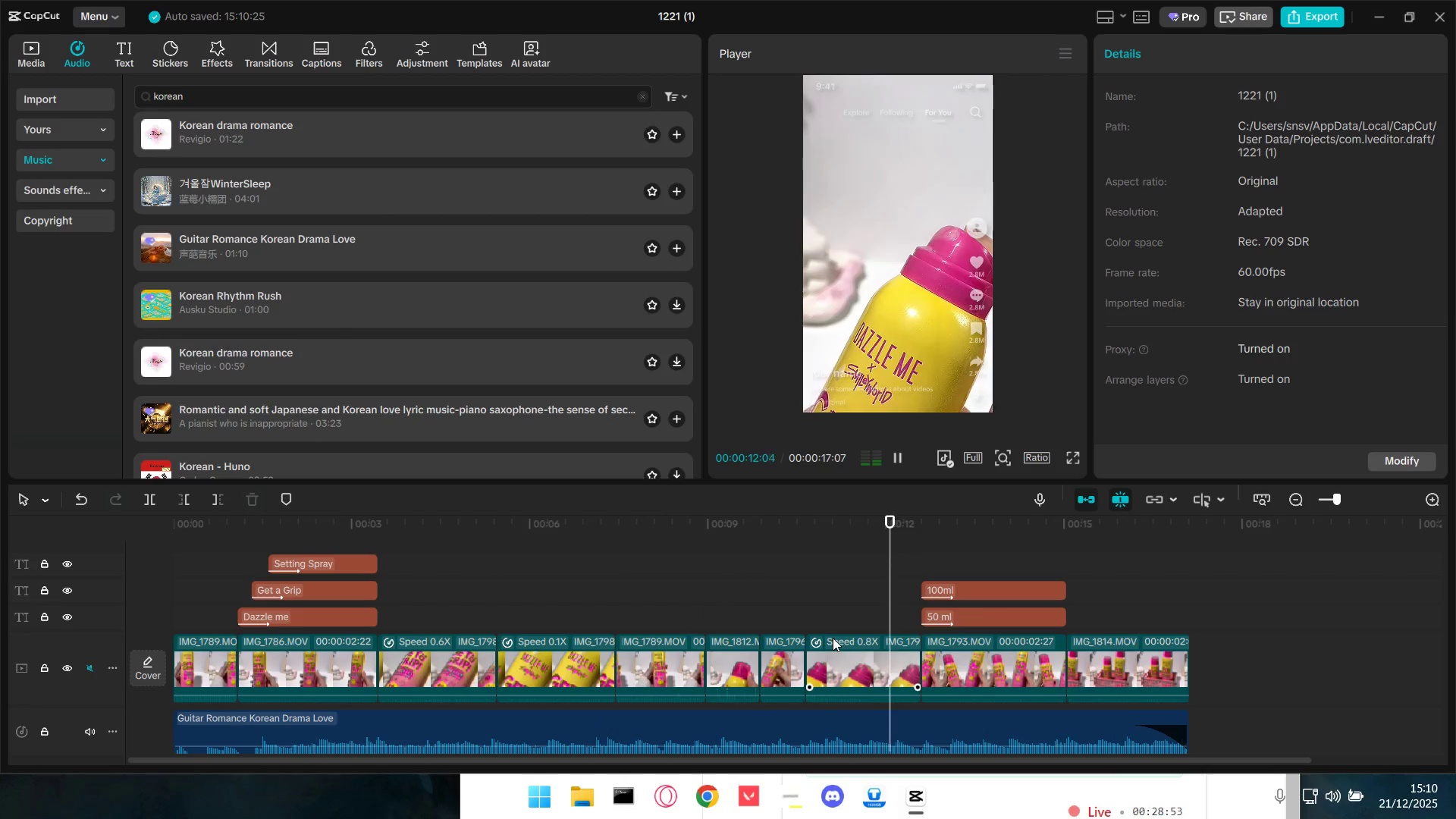 
wait(17.17)
 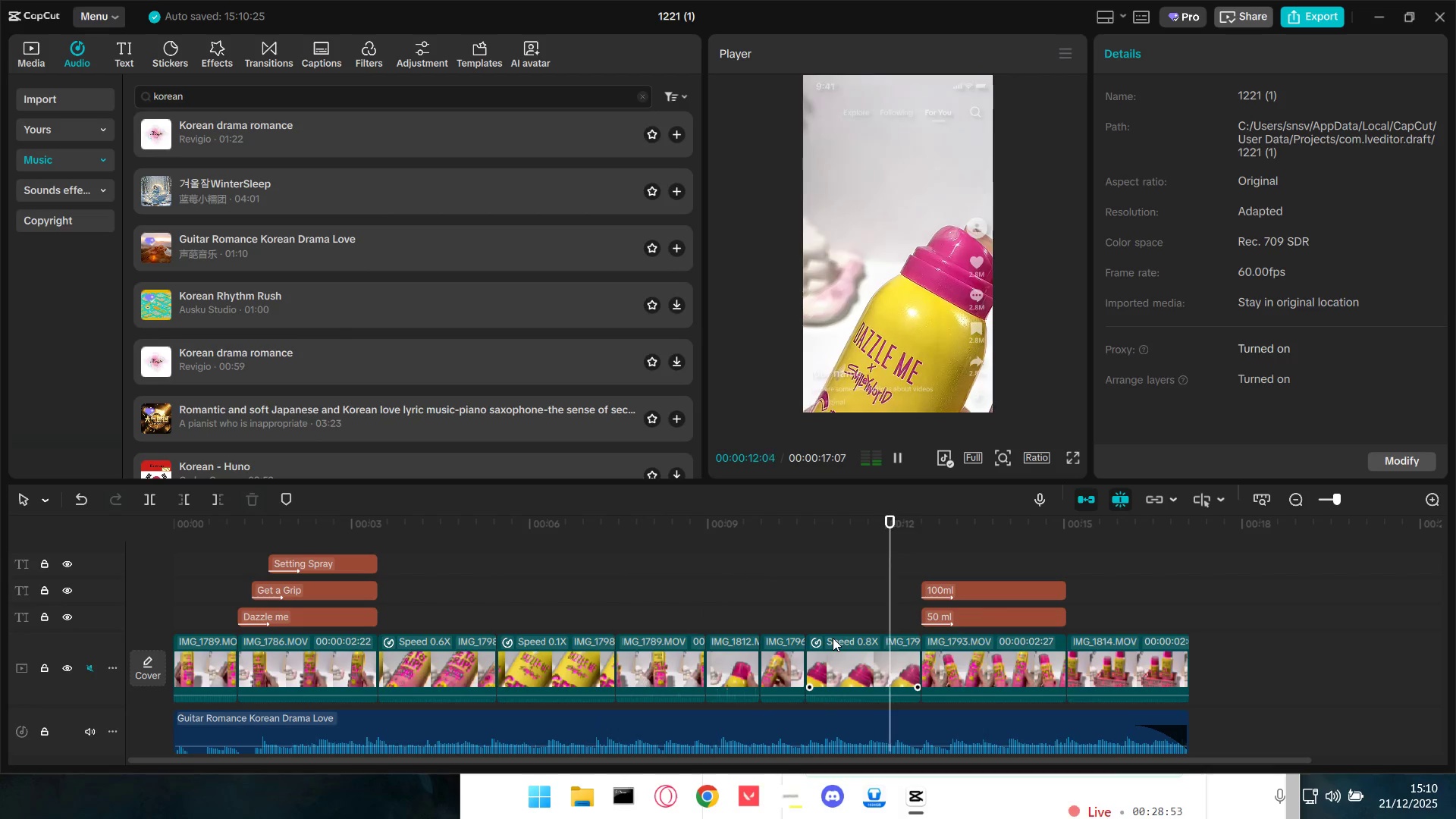 
key(Space)
 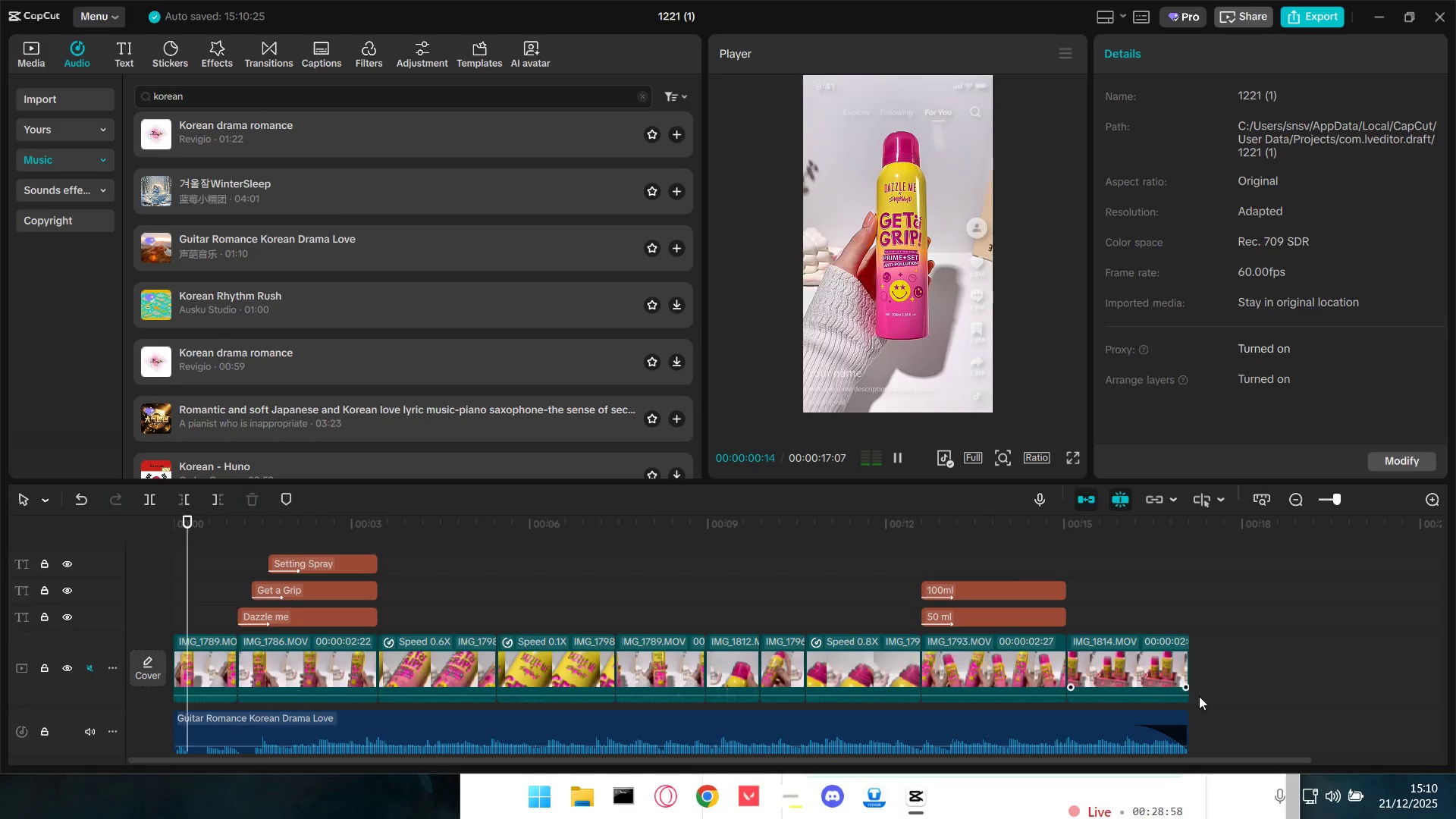 
key(Space)
 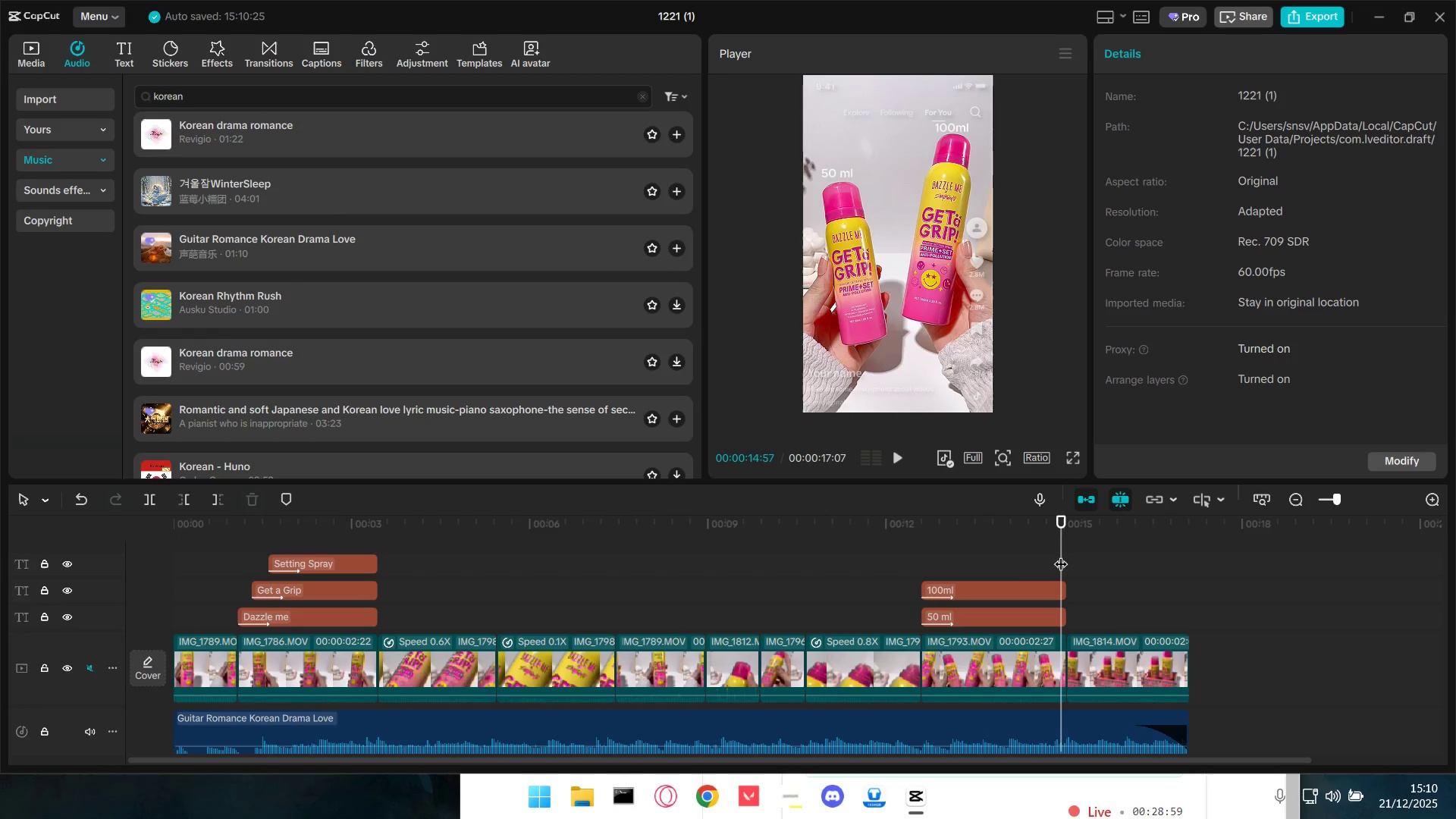 
double_click([1064, 555])
 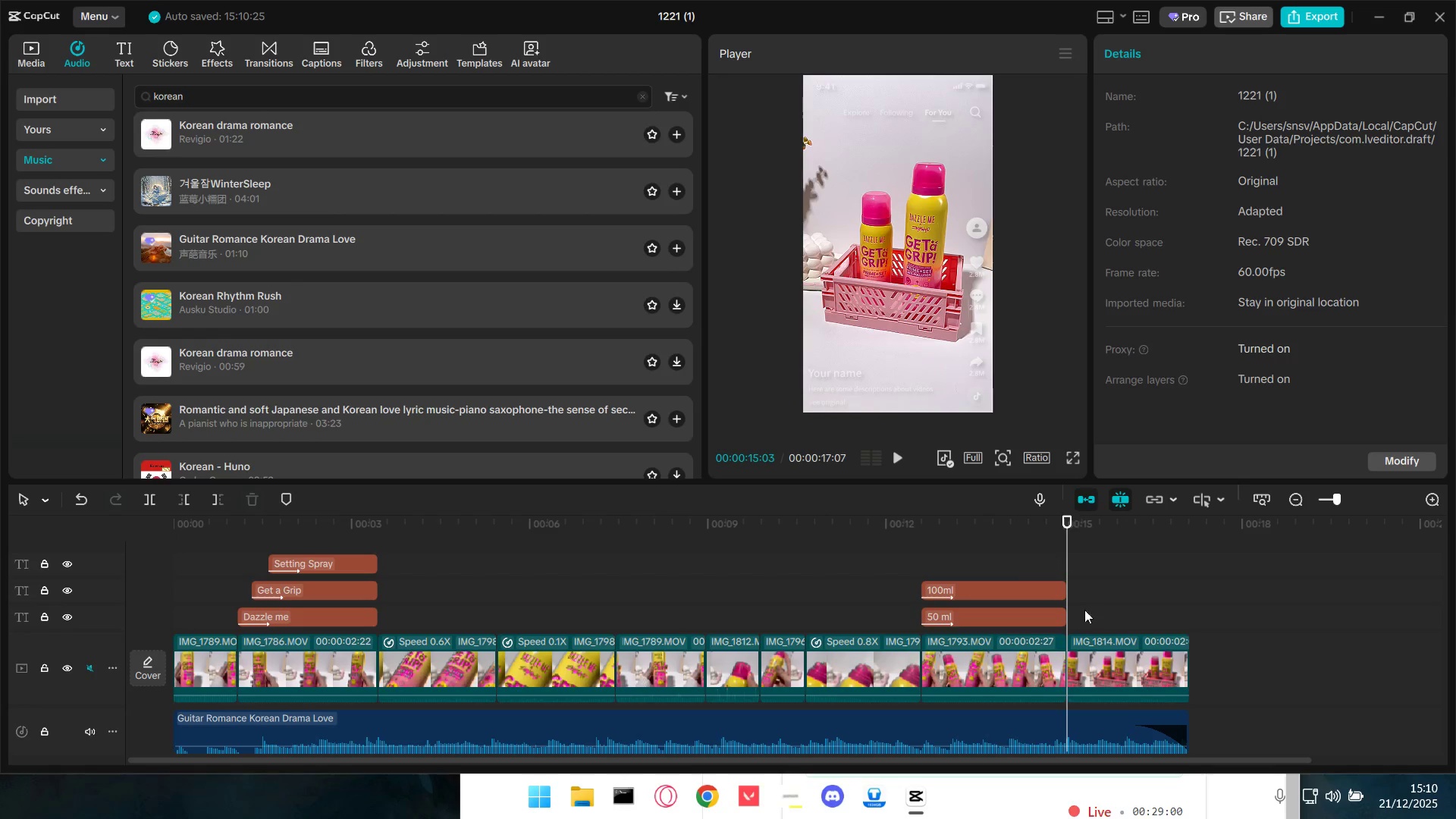 
triple_click([1112, 670])
 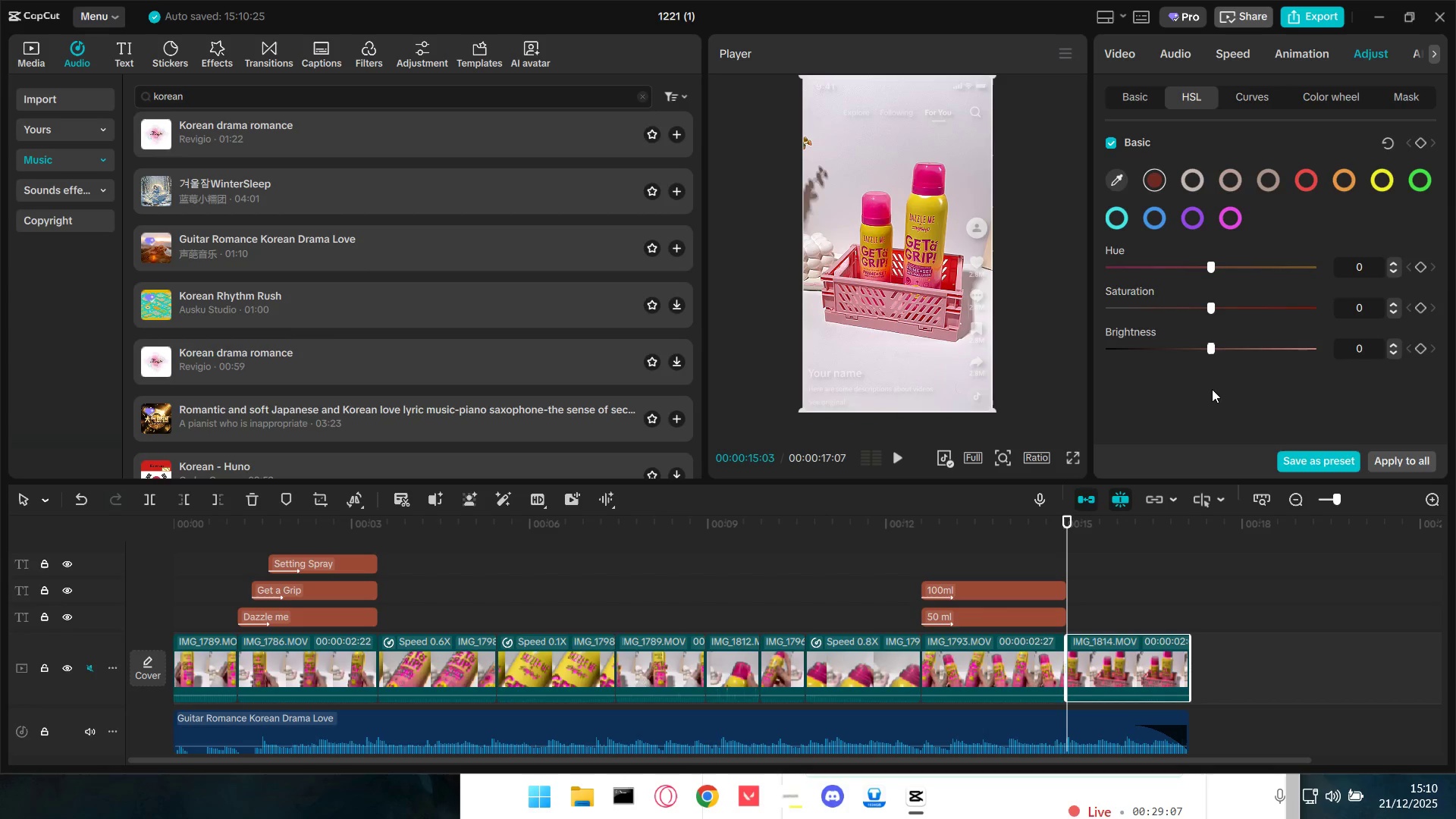 
wait(12.08)
 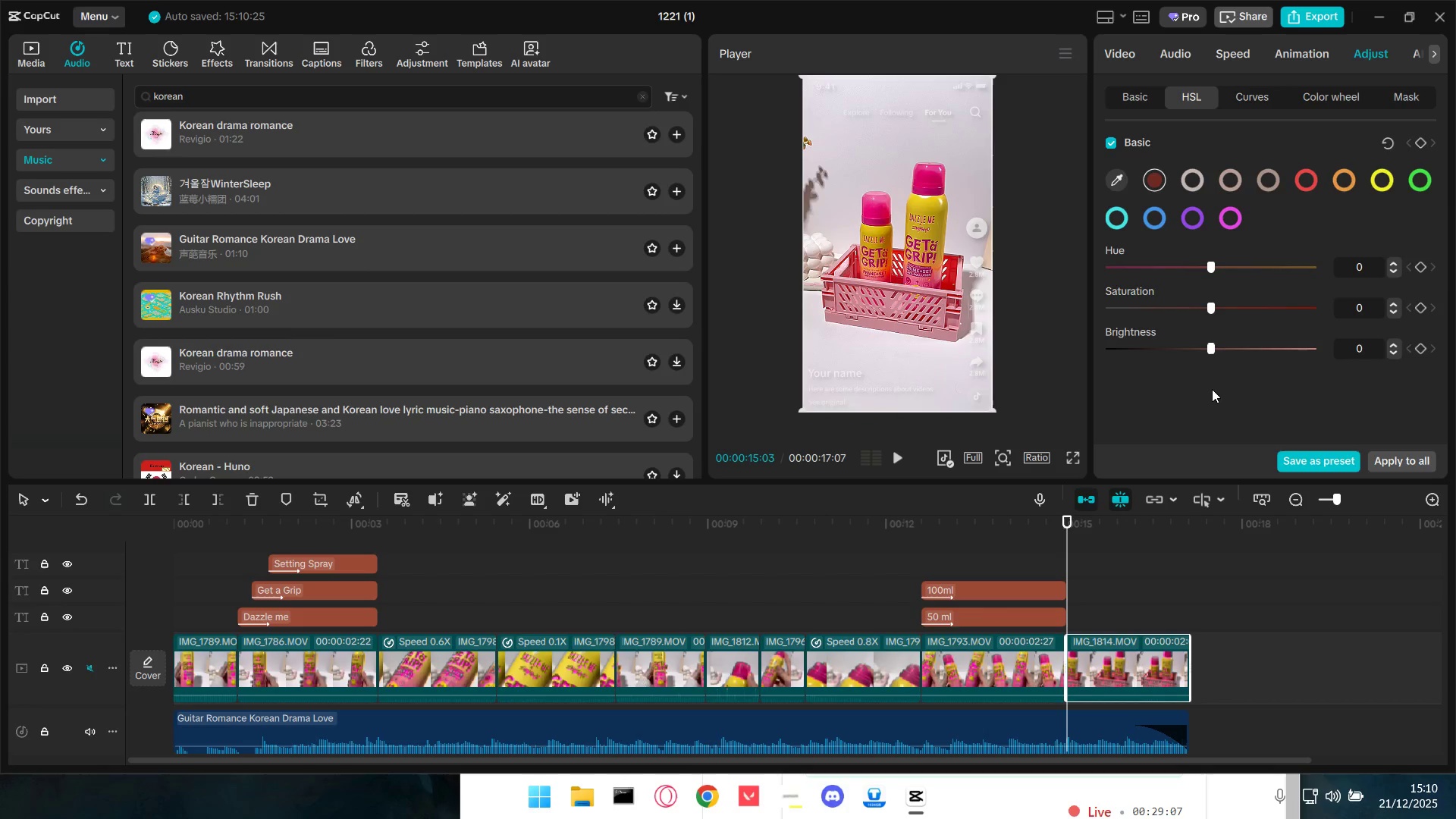 
left_click([1244, 93])
 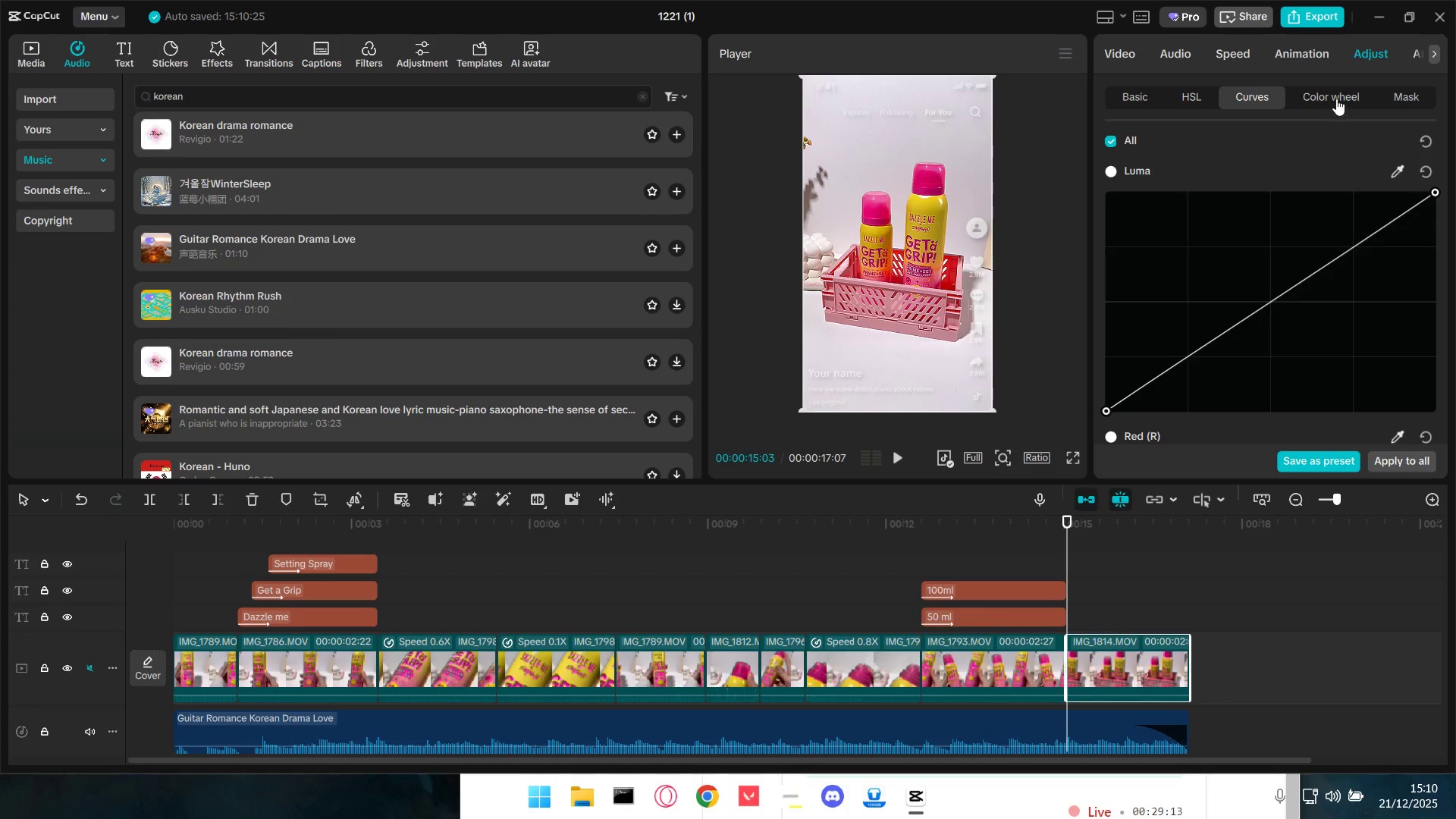 
double_click([1336, 99])
 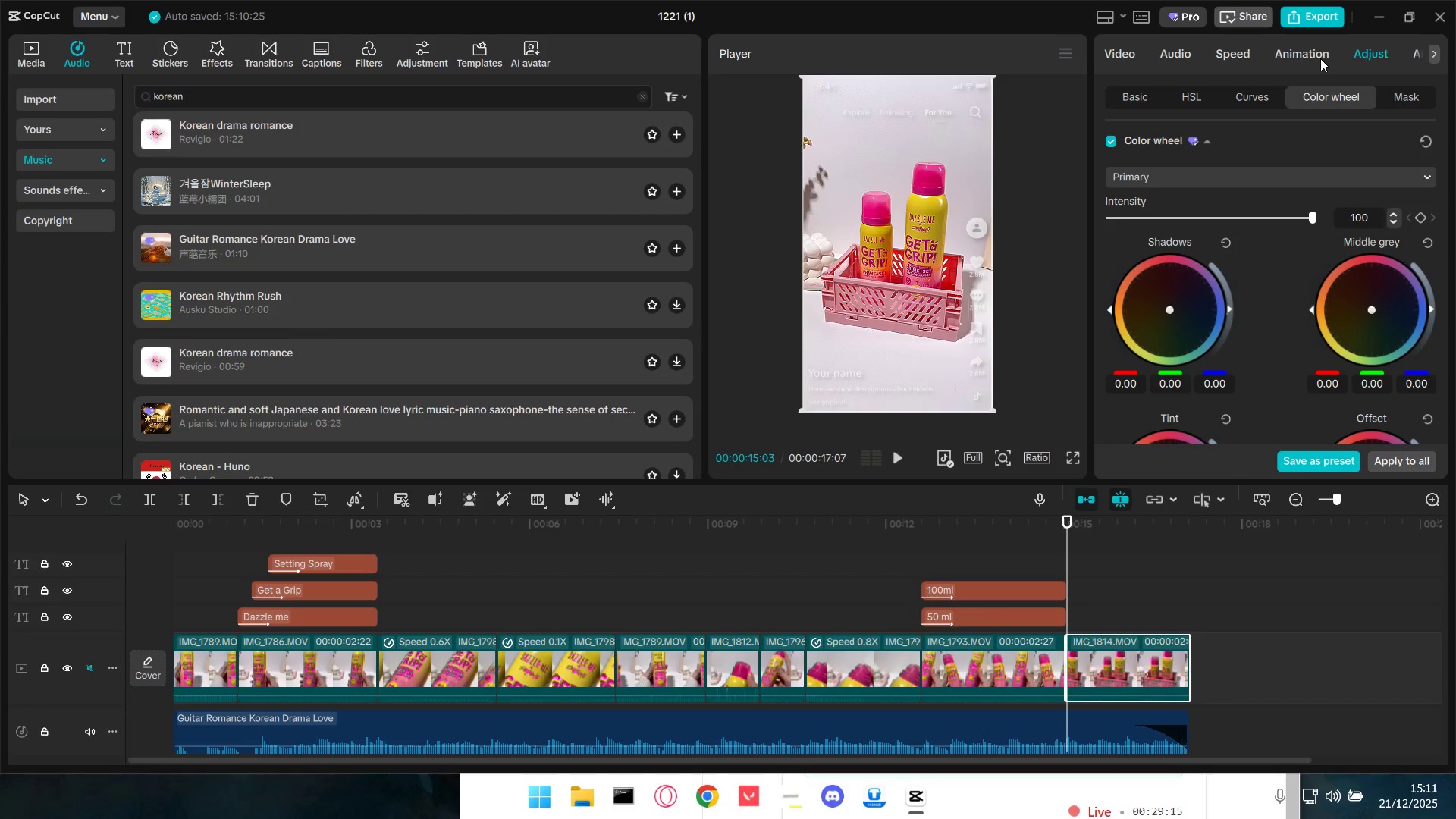 
left_click([1311, 56])
 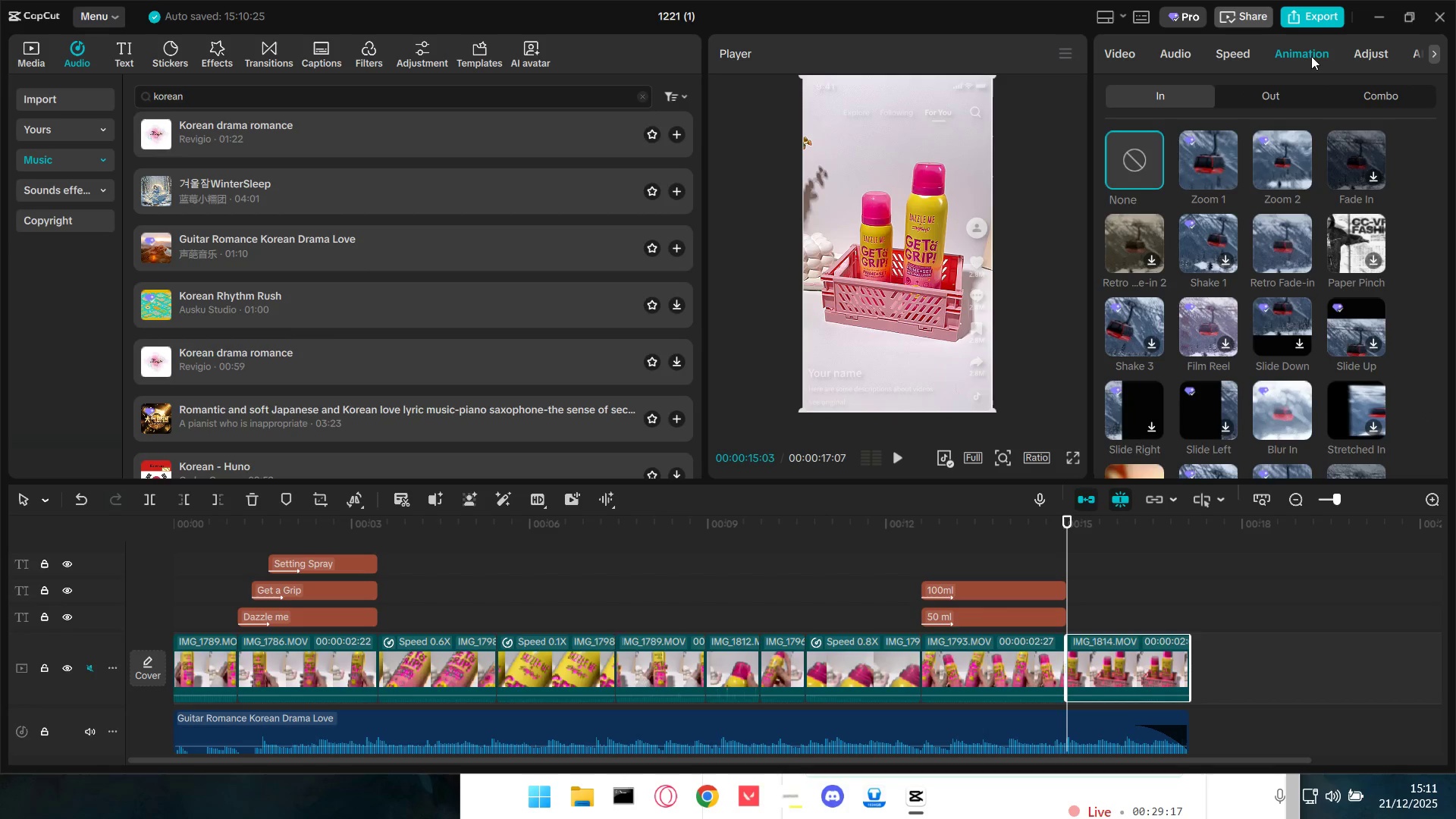 
left_click([1240, 55])
 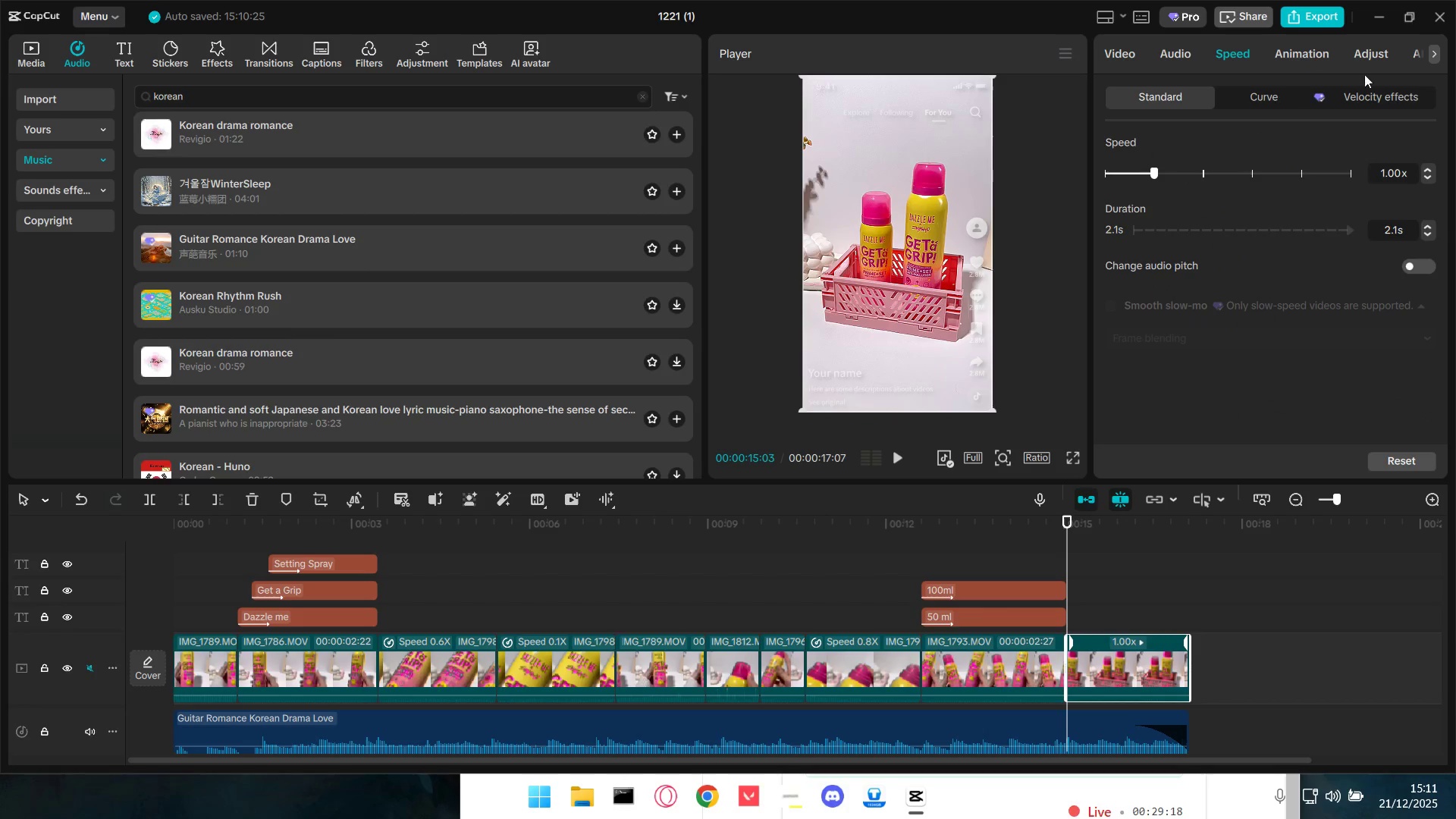 
left_click([1436, 54])
 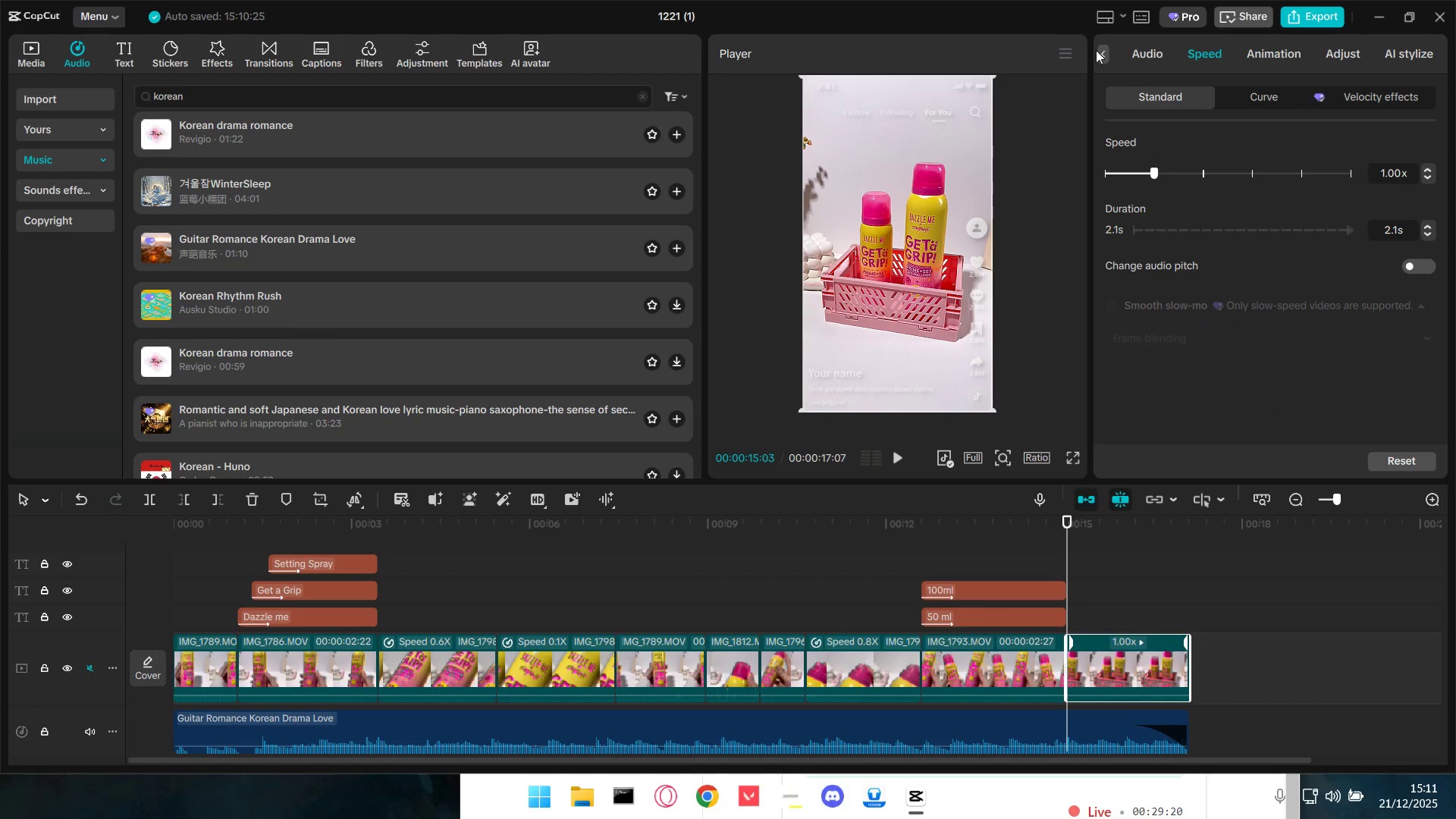 
double_click([1123, 55])
 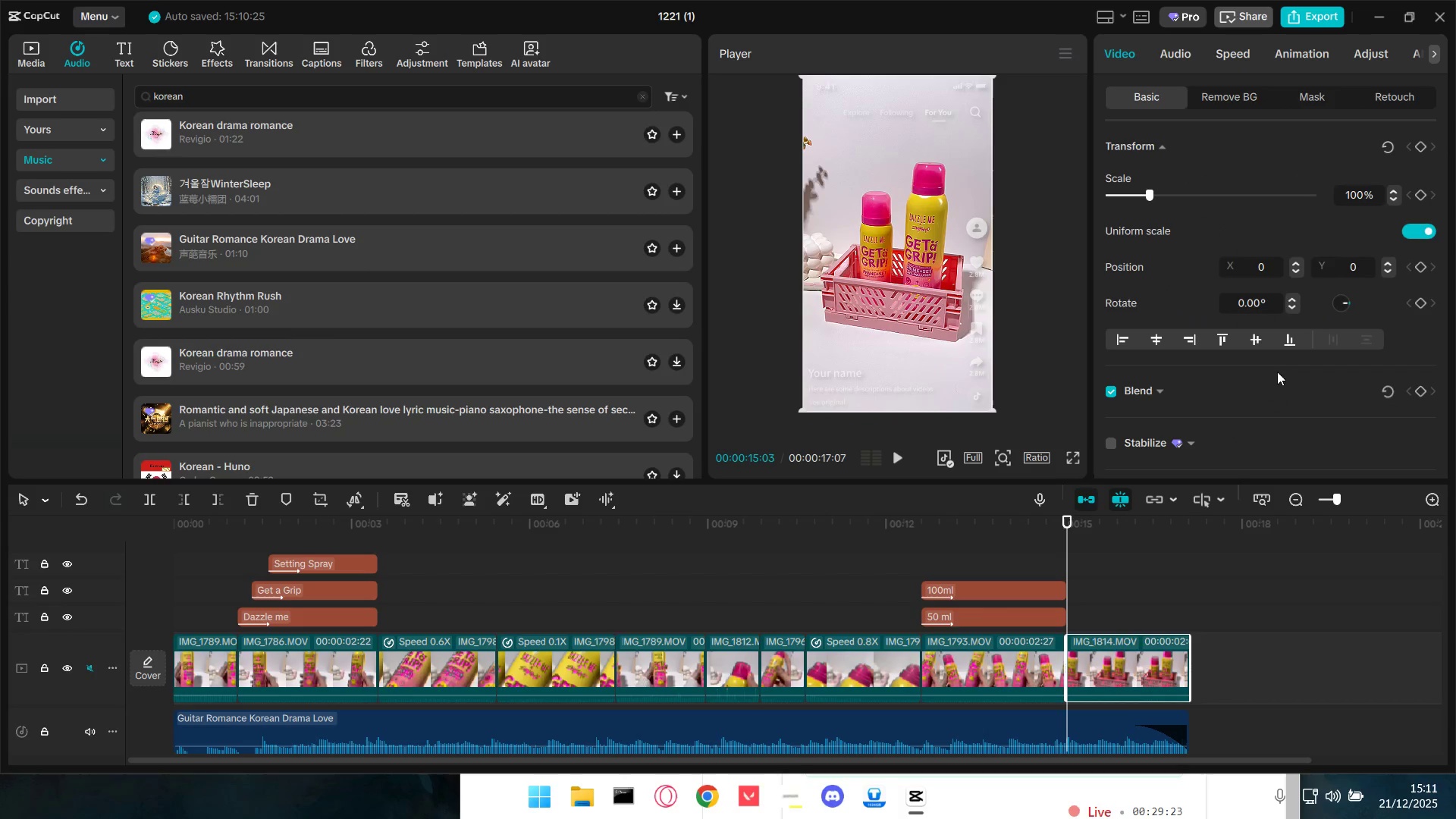 
left_click([1421, 146])
 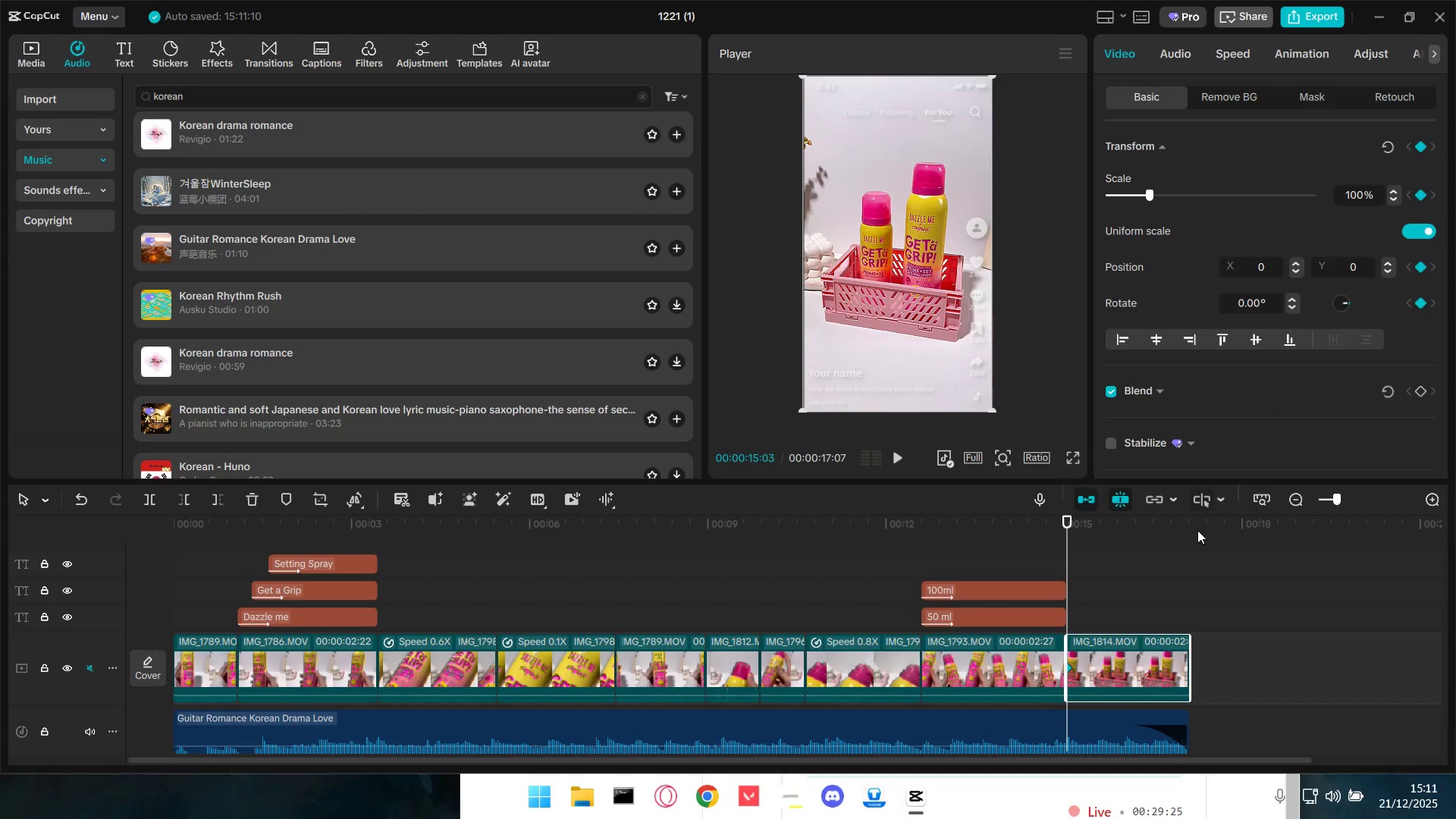 
left_click([1197, 582])
 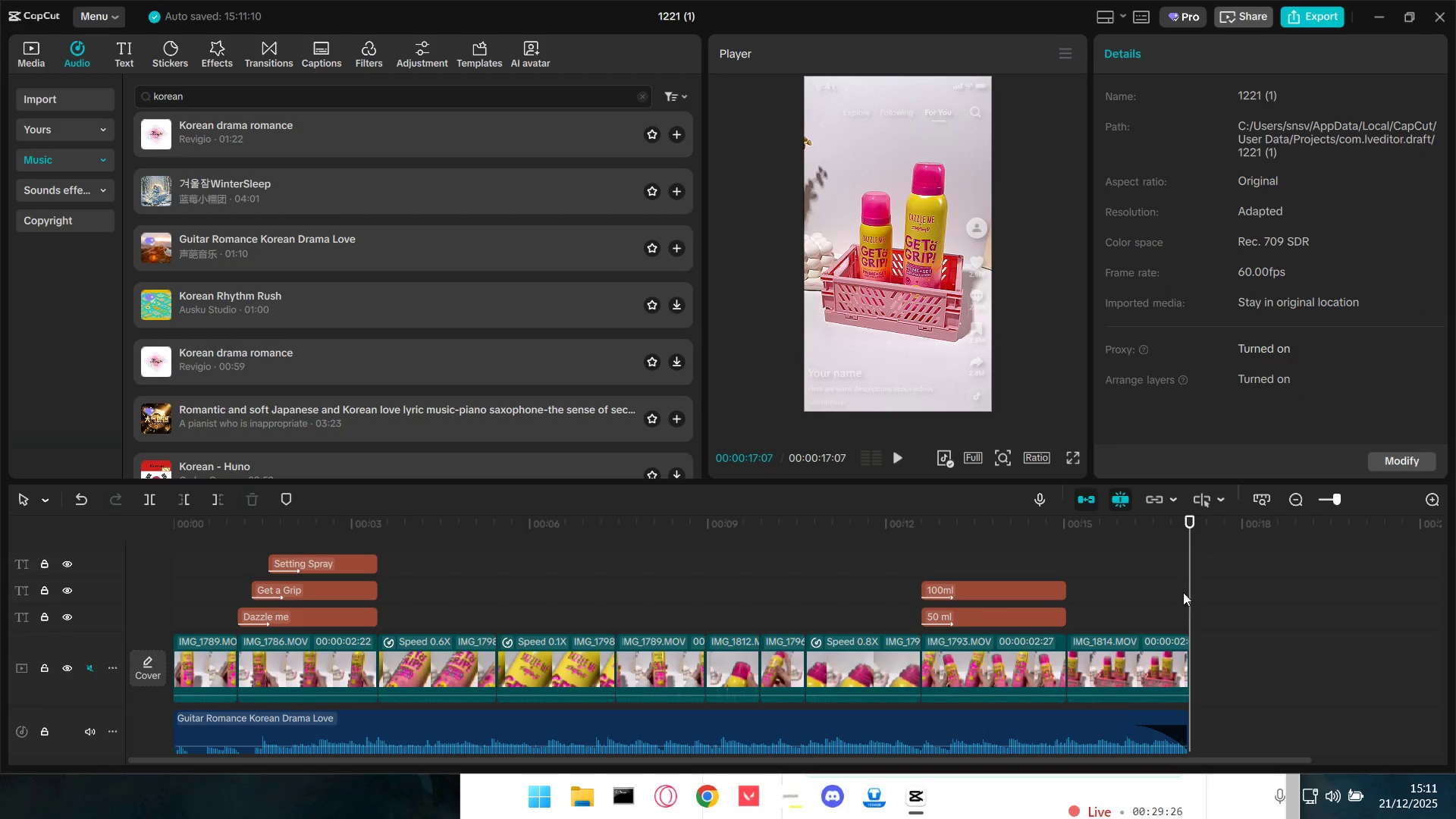 
left_click([1178, 645])
 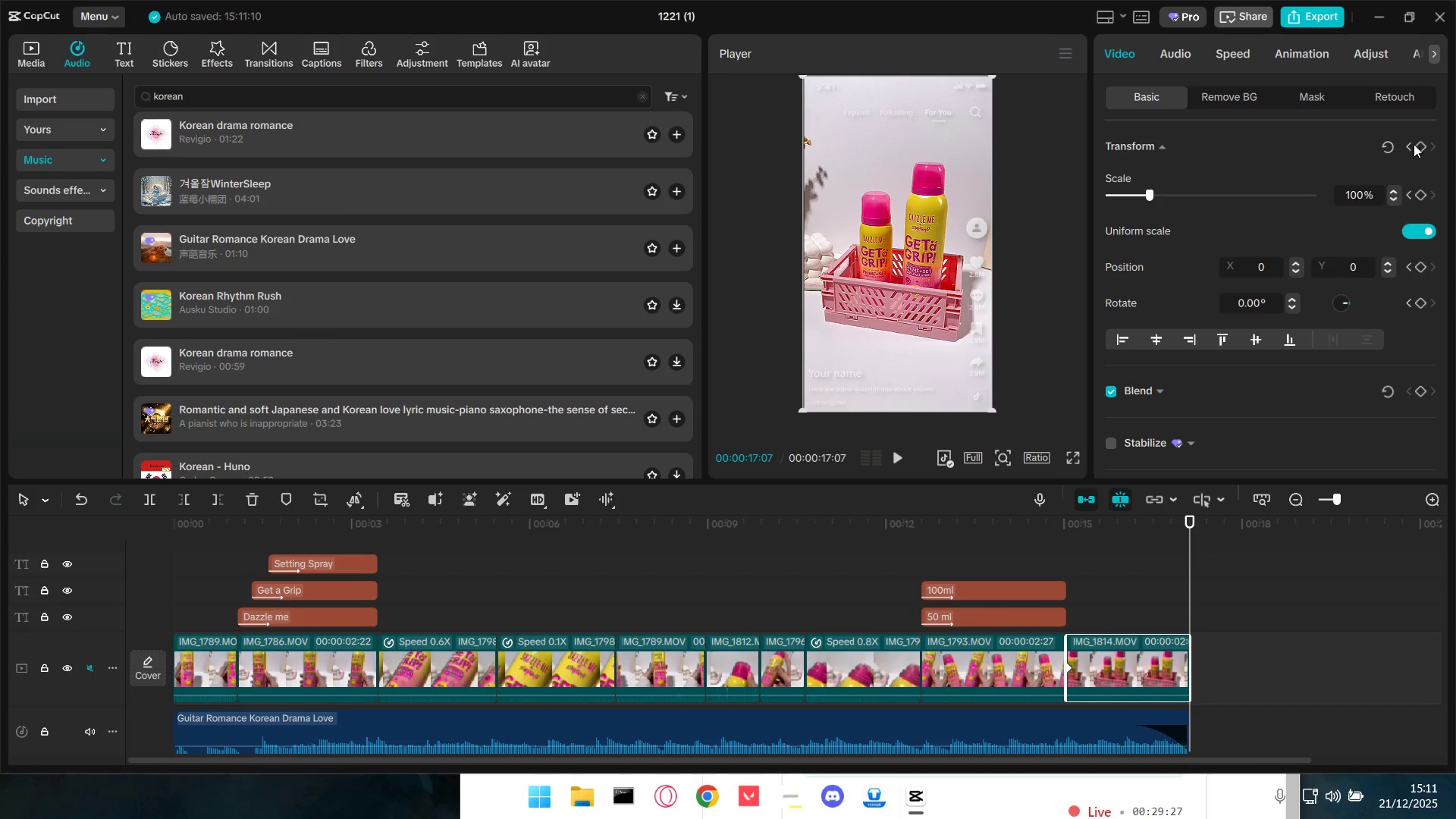 
left_click([1420, 143])
 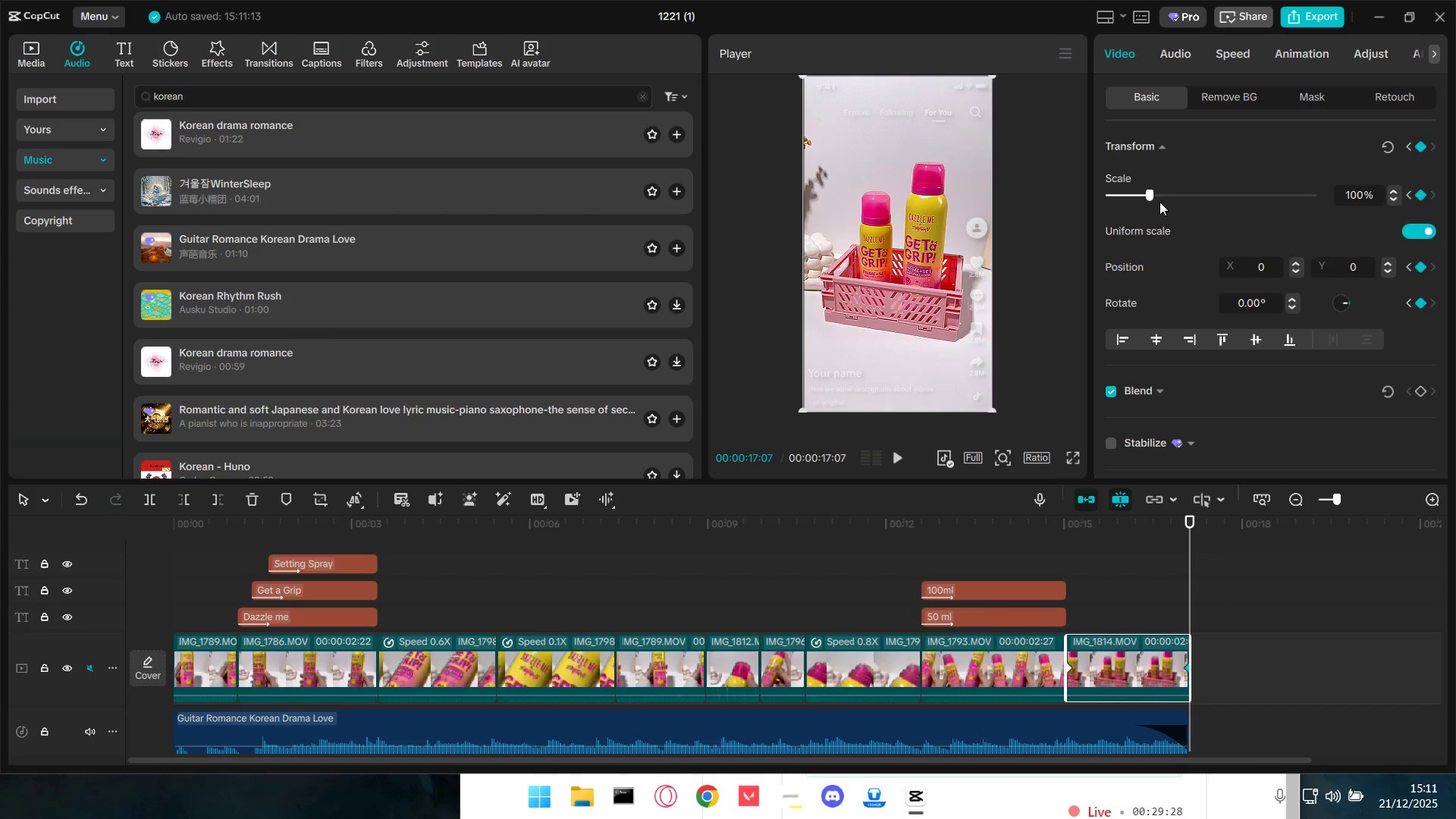 
left_click_drag(start_coordinate=[1152, 196], to_coordinate=[1165, 199])
 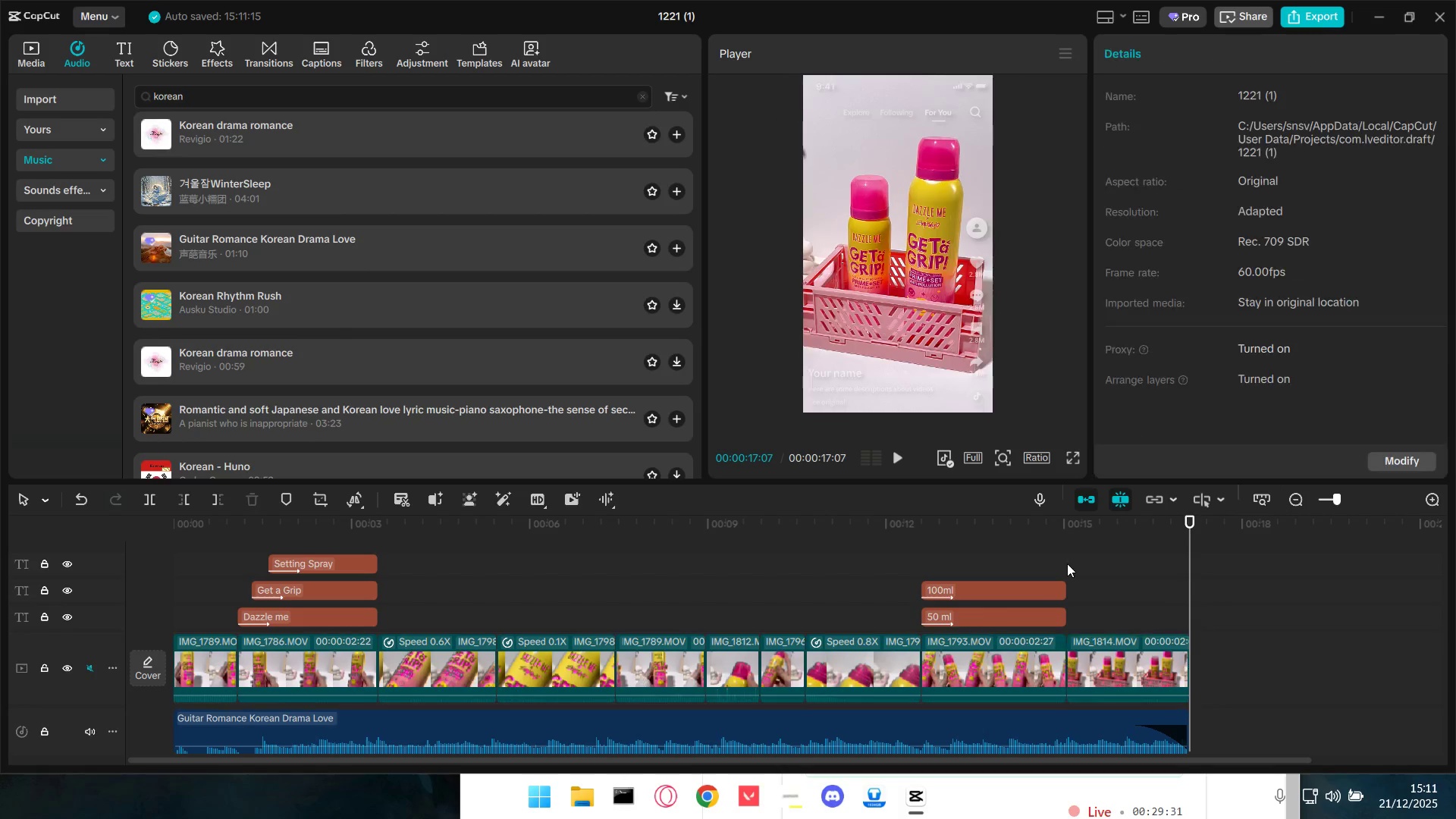 
key(Space)
 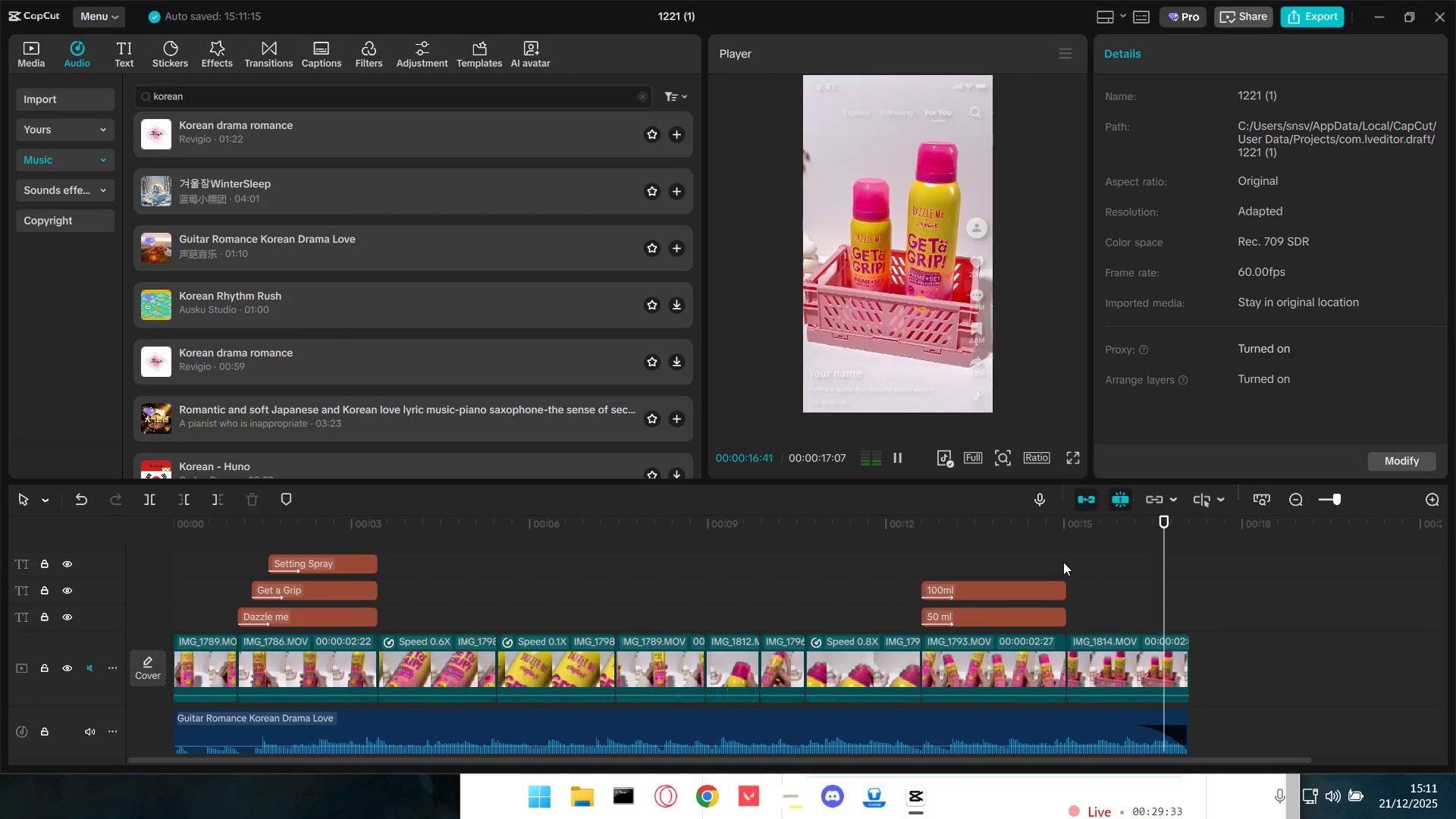 
key(Space)
 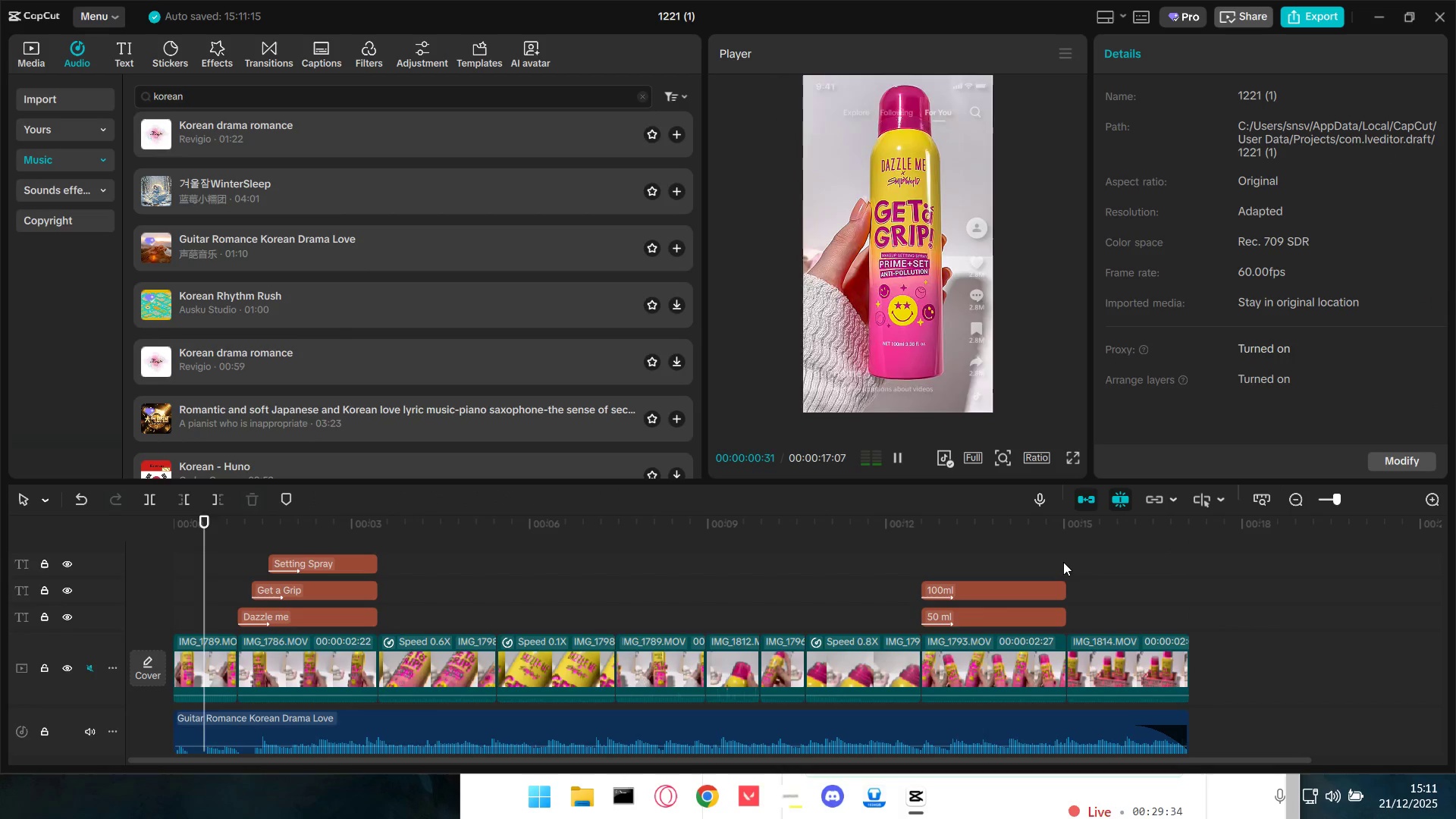 
key(Space)
 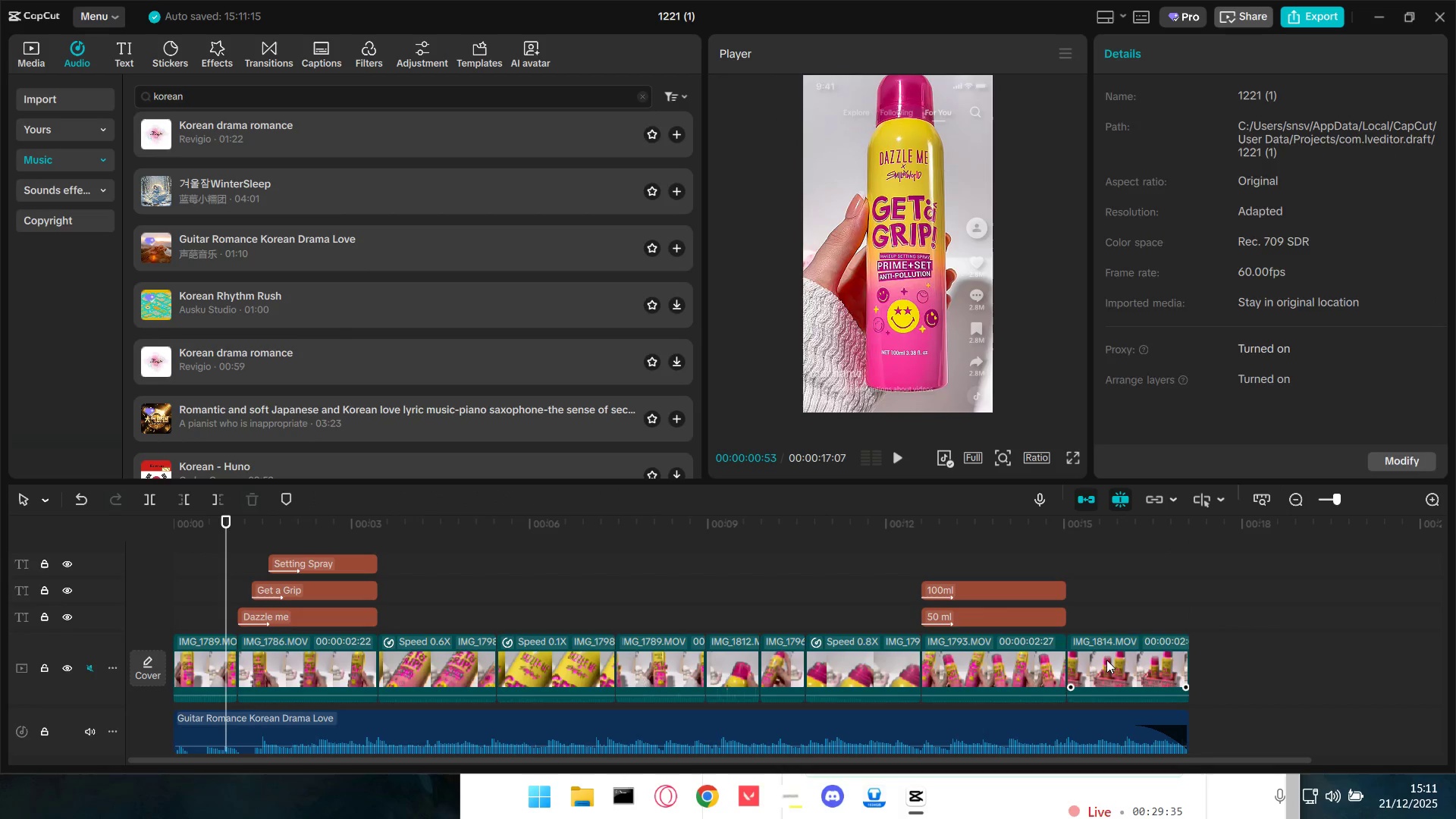 
double_click([1115, 554])
 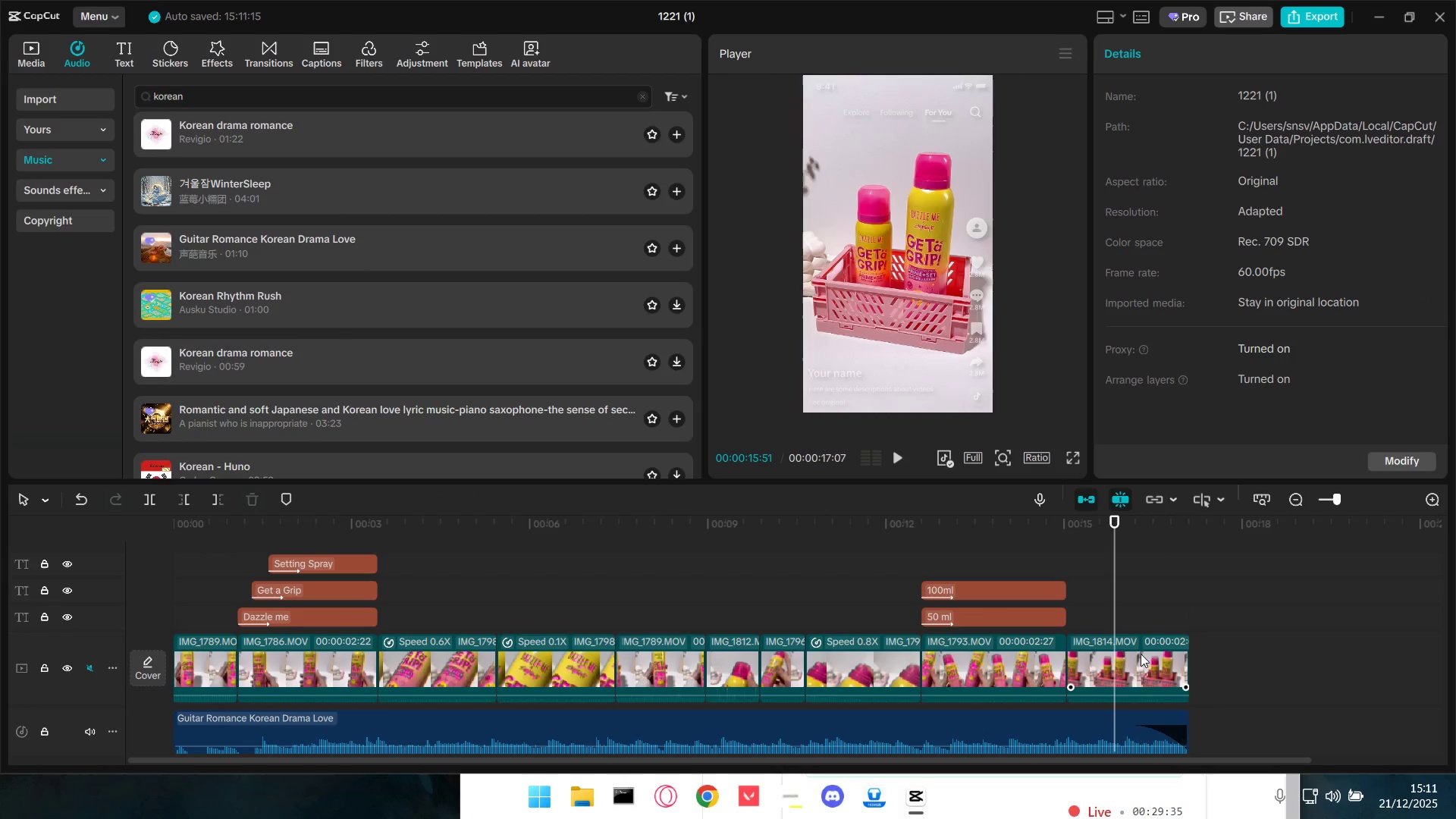 
triple_click([1120, 662])
 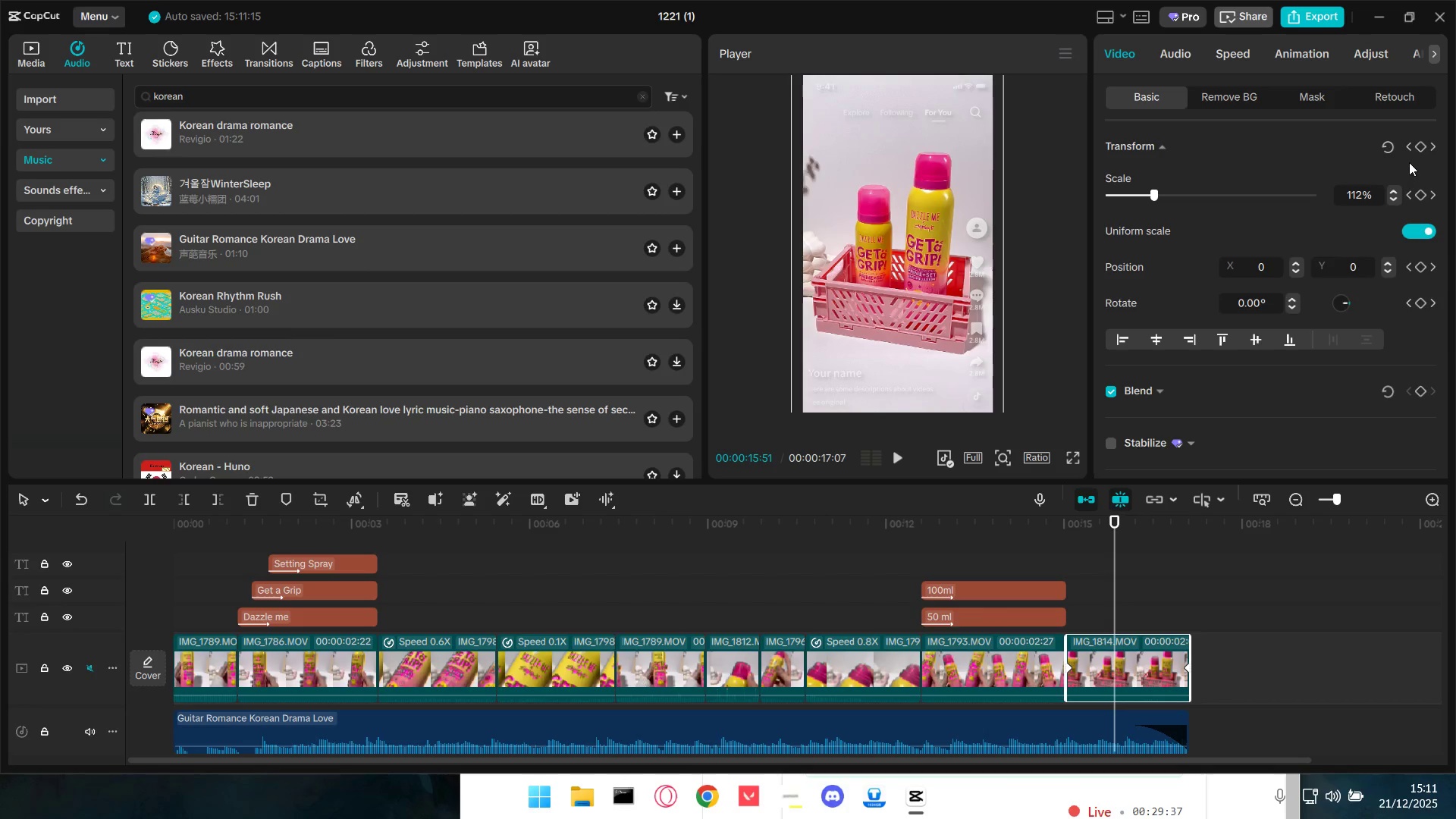 
scroll: coordinate [1335, 271], scroll_direction: down, amount: 17.0
 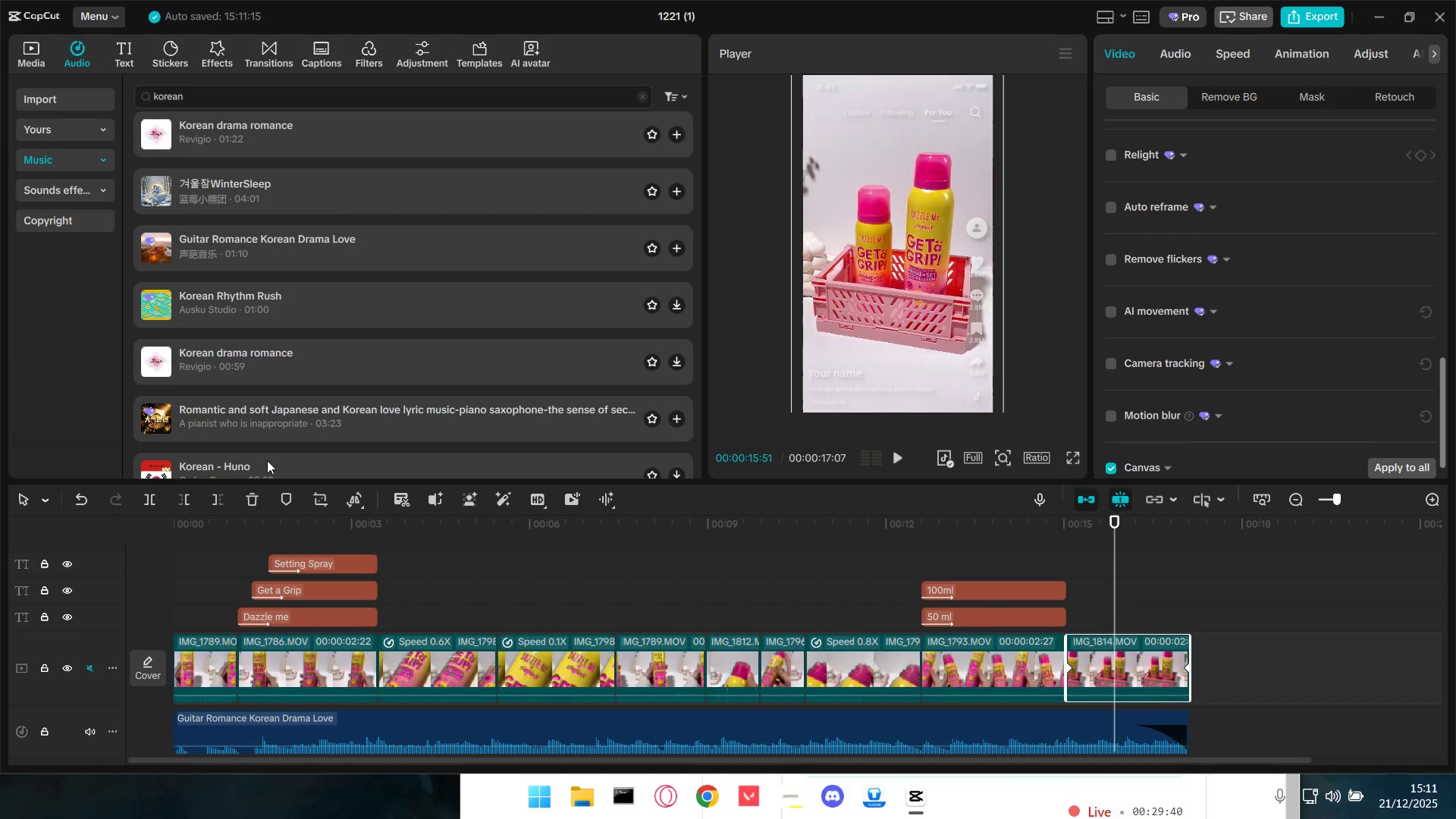 
left_click([202, 555])
 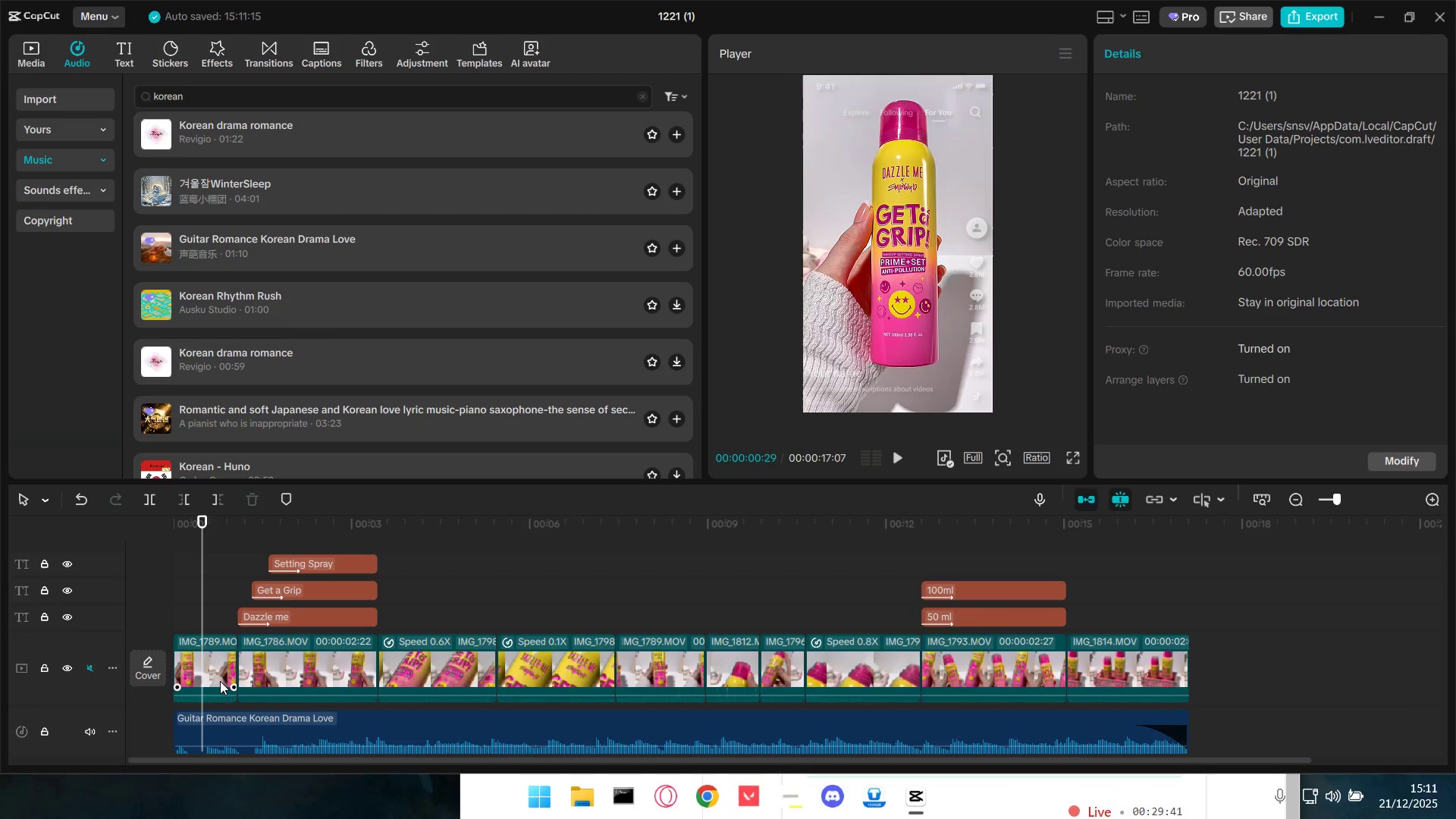 
left_click([216, 661])
 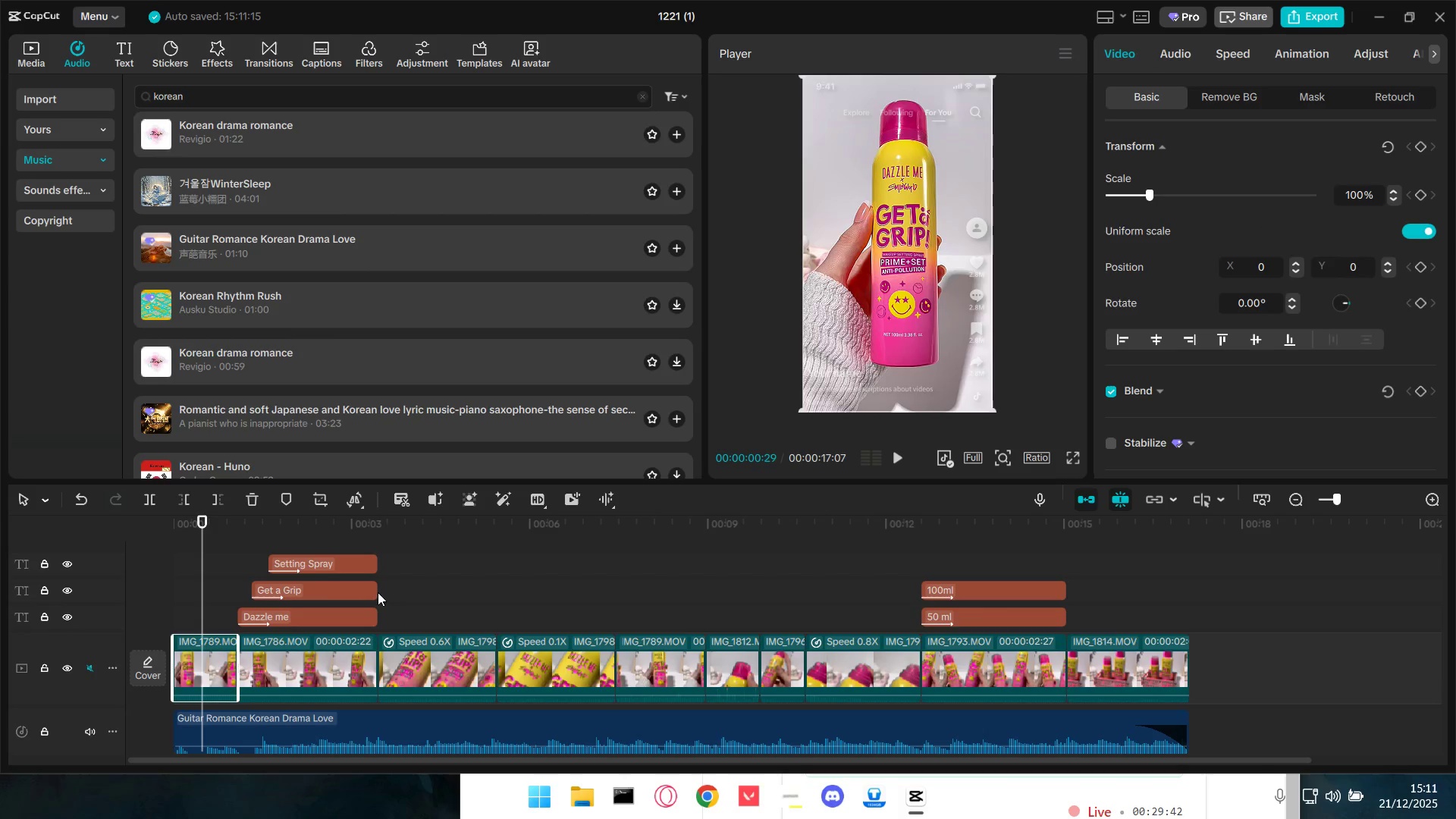 
left_click([317, 537])
 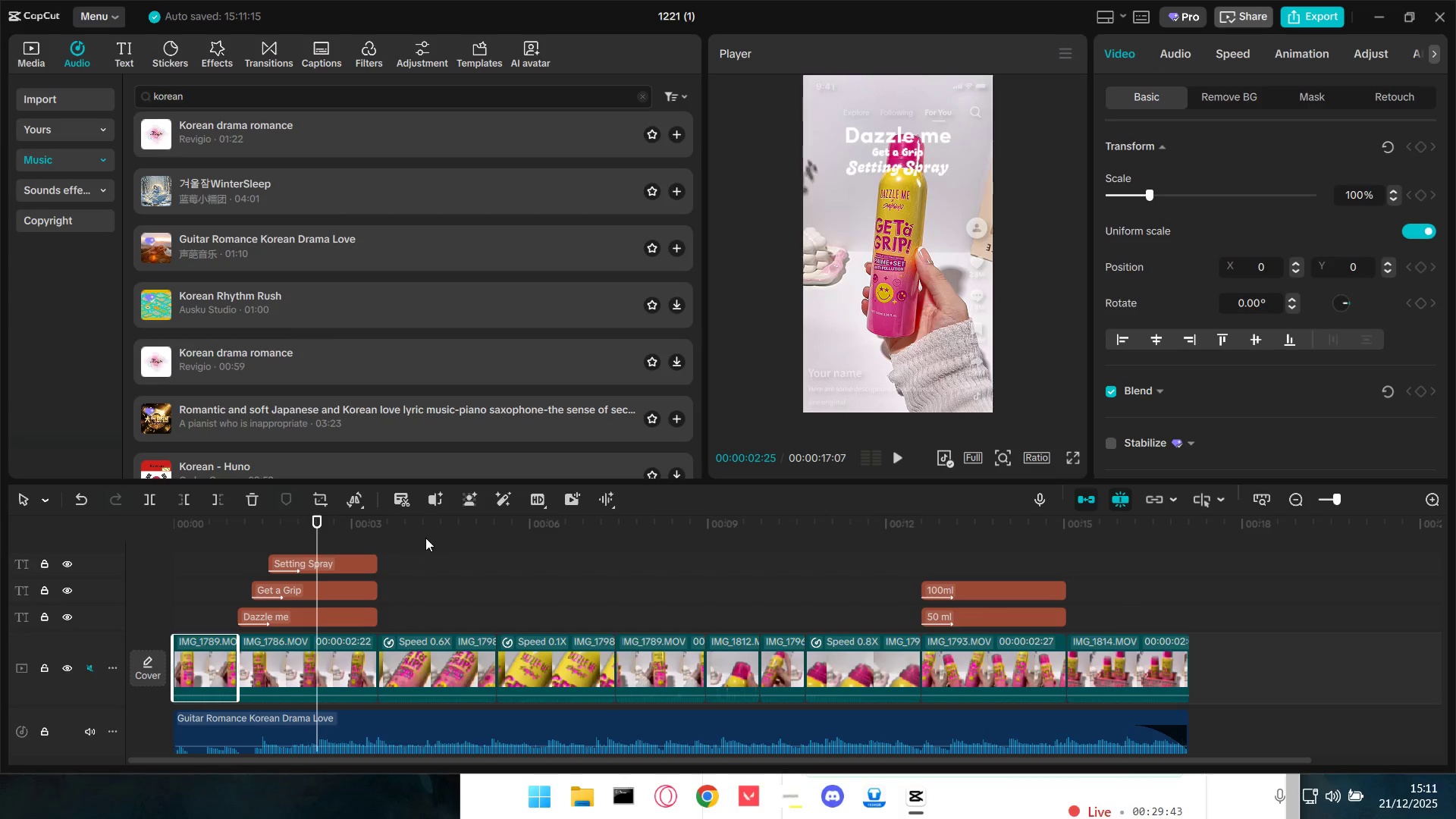 
double_click([425, 537])
 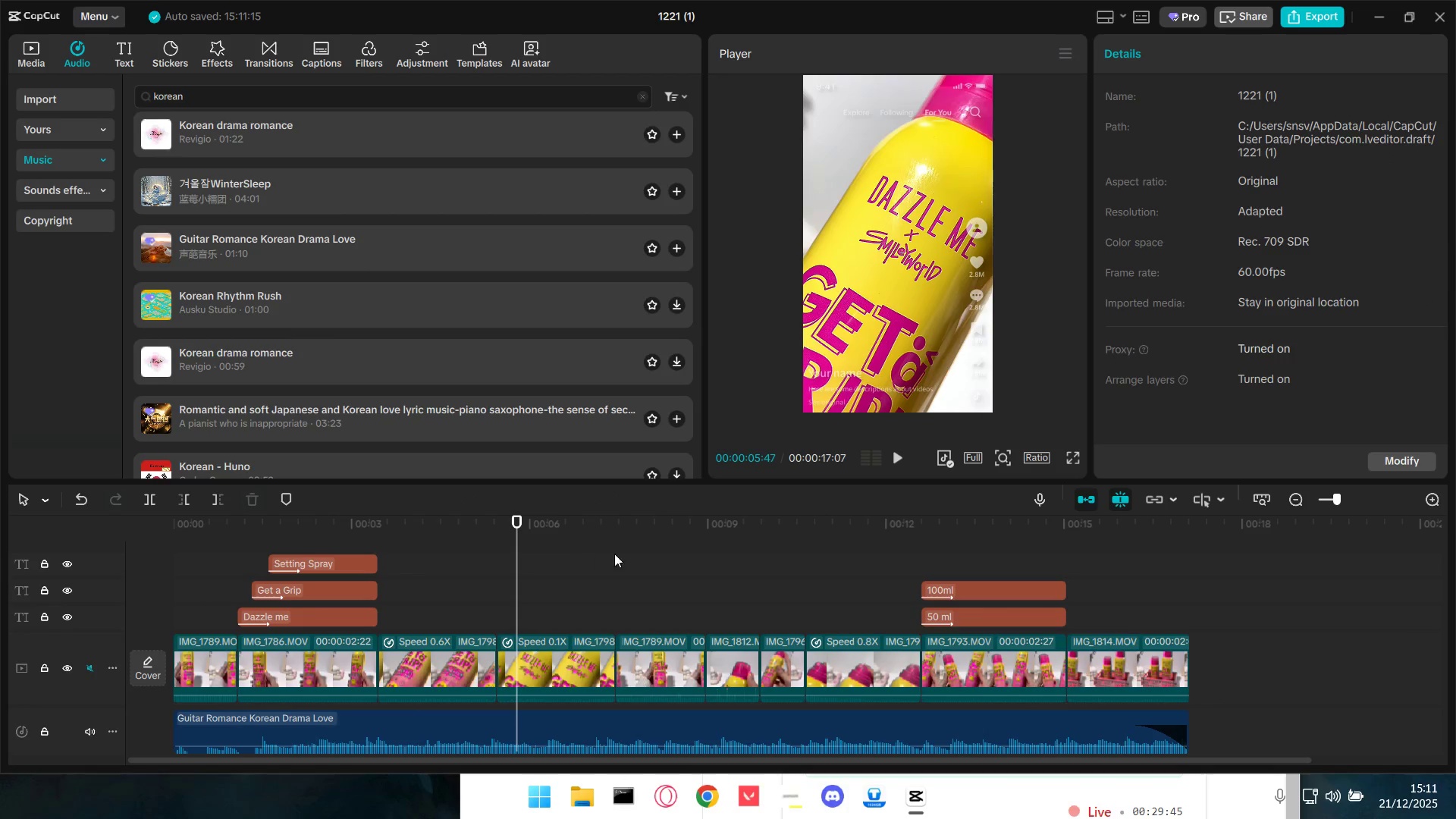 
triple_click([672, 550])
 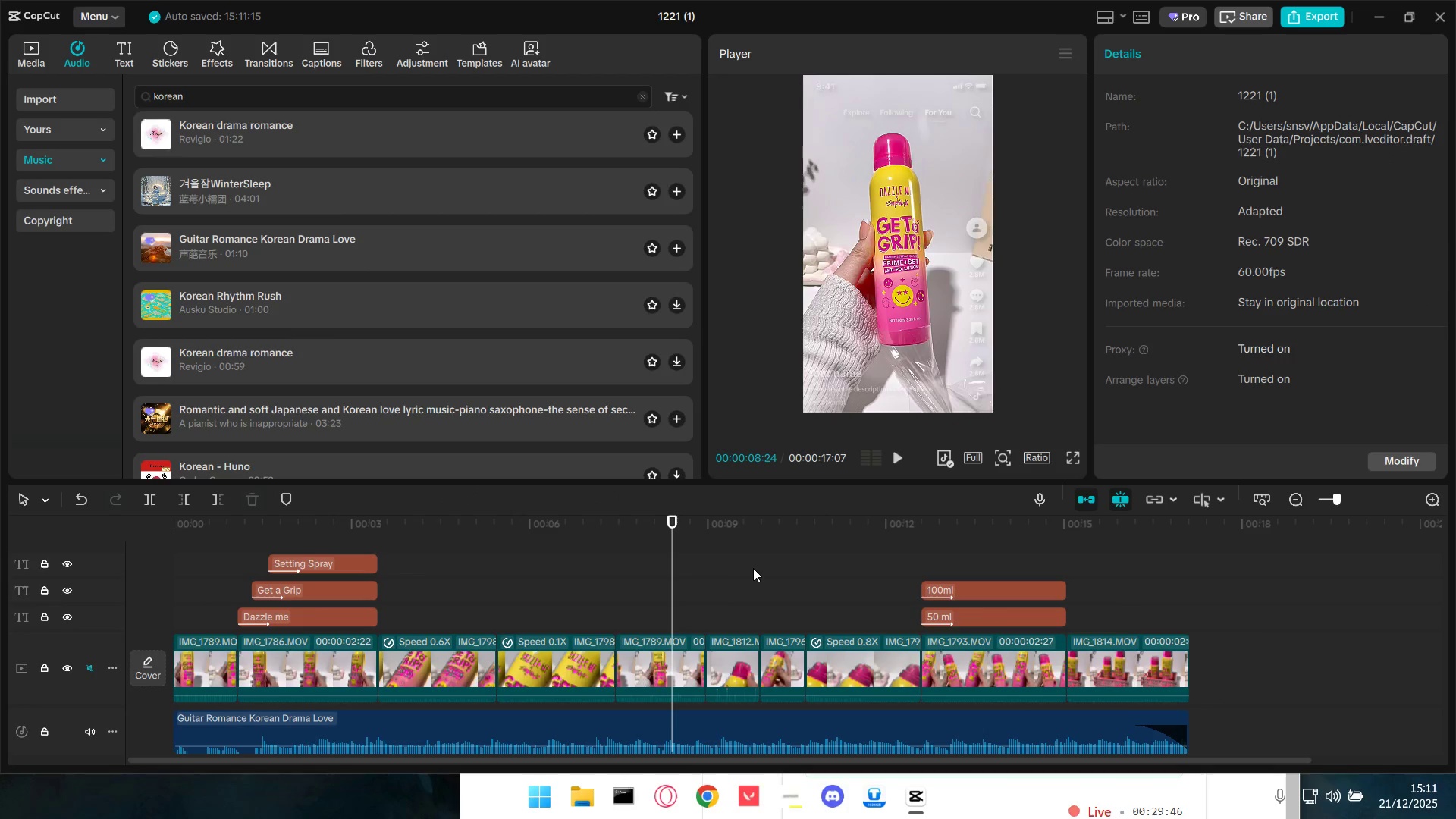 
left_click([731, 556])
 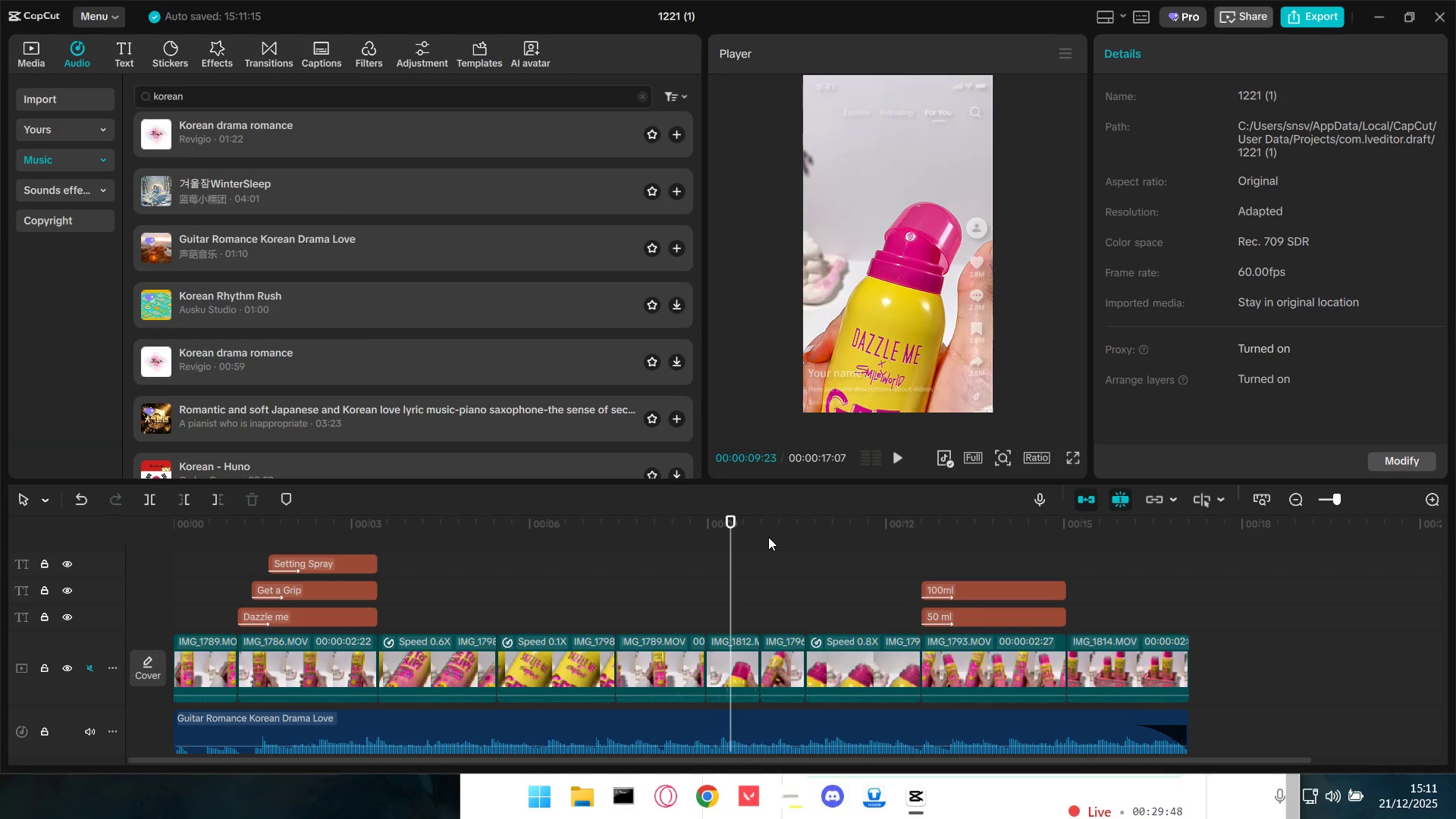 
left_click([768, 537])
 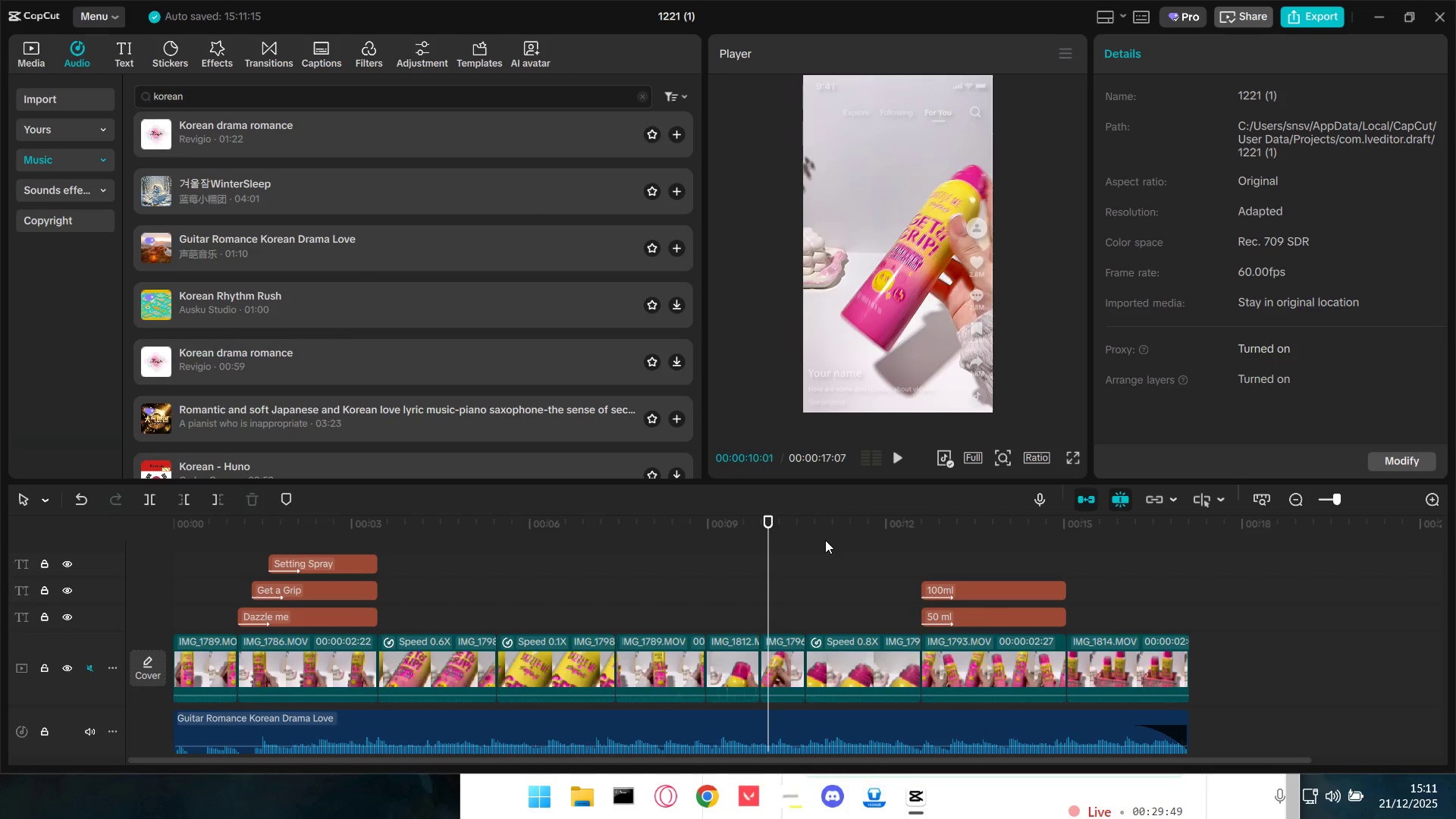 
double_click([825, 540])
 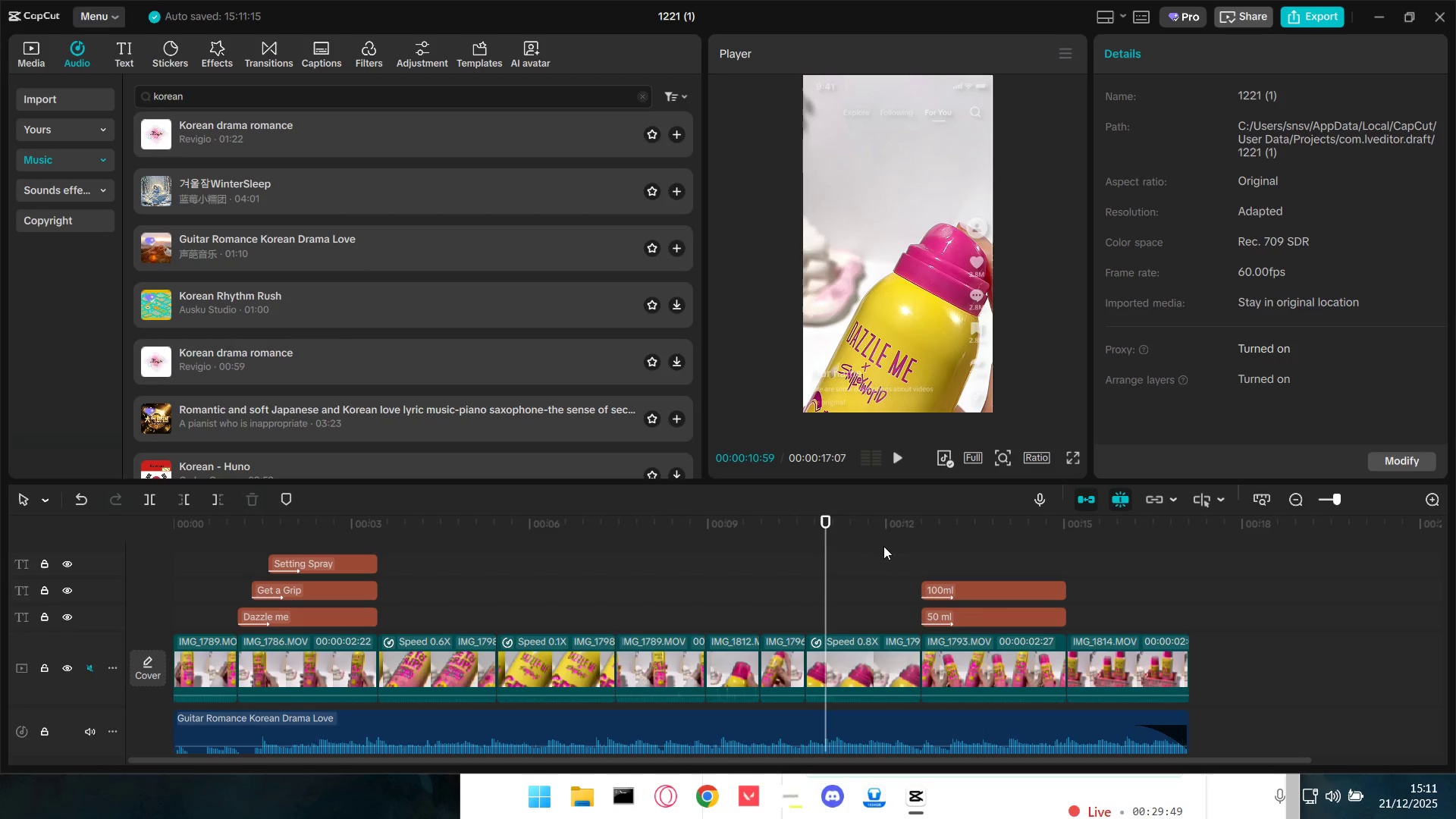 
triple_click([890, 540])
 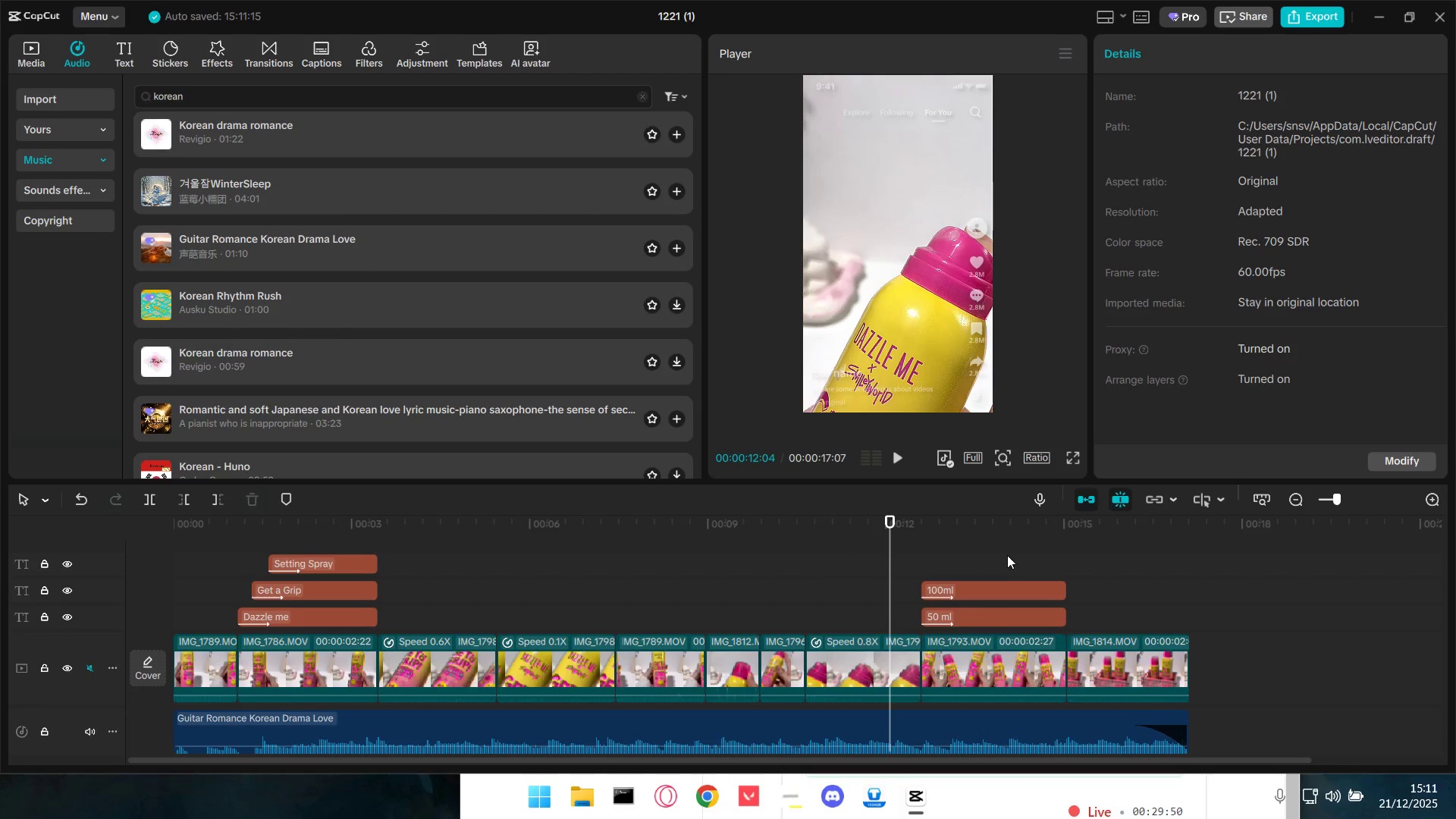 
triple_click([1008, 548])
 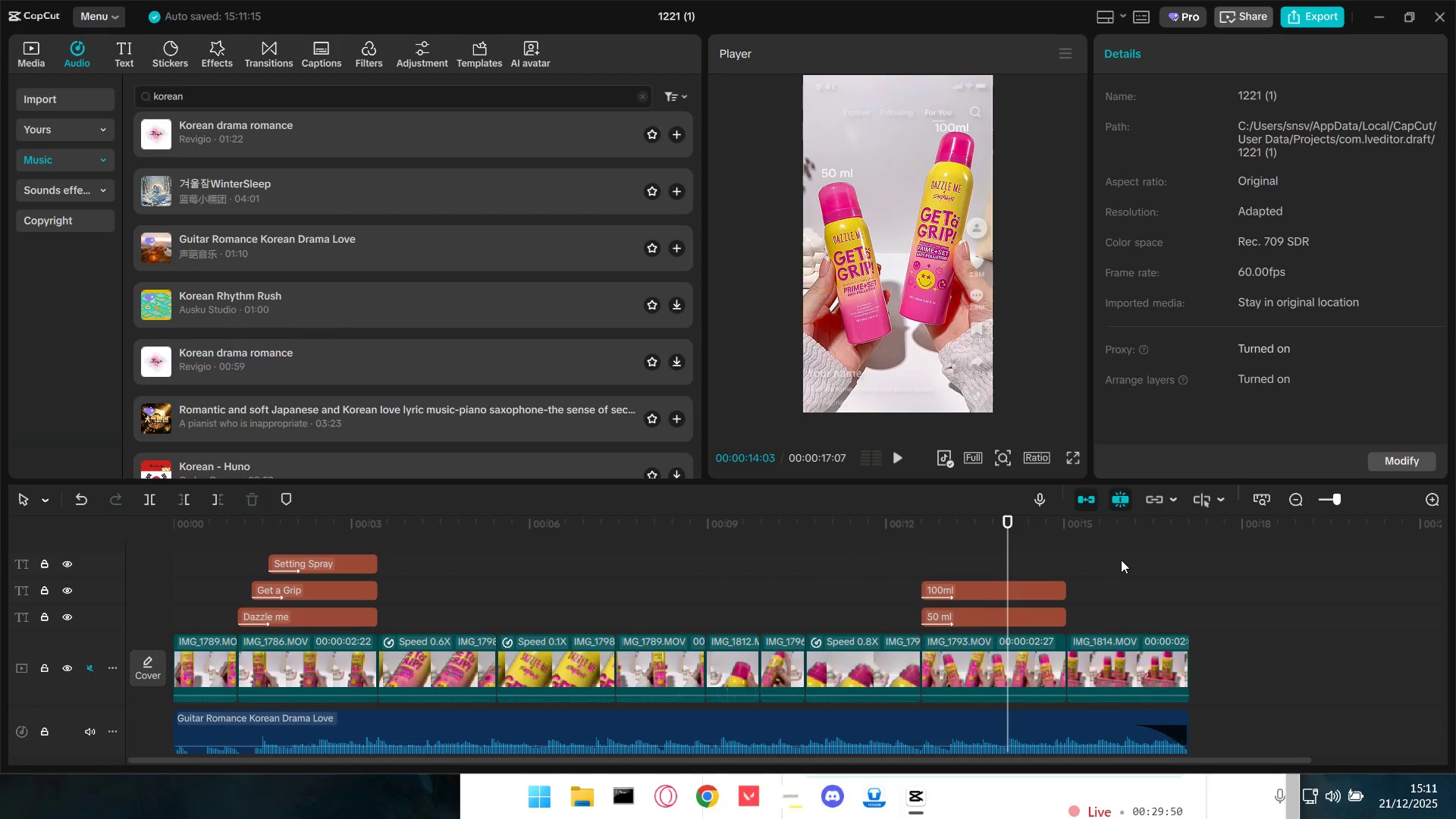 
triple_click([1120, 551])
 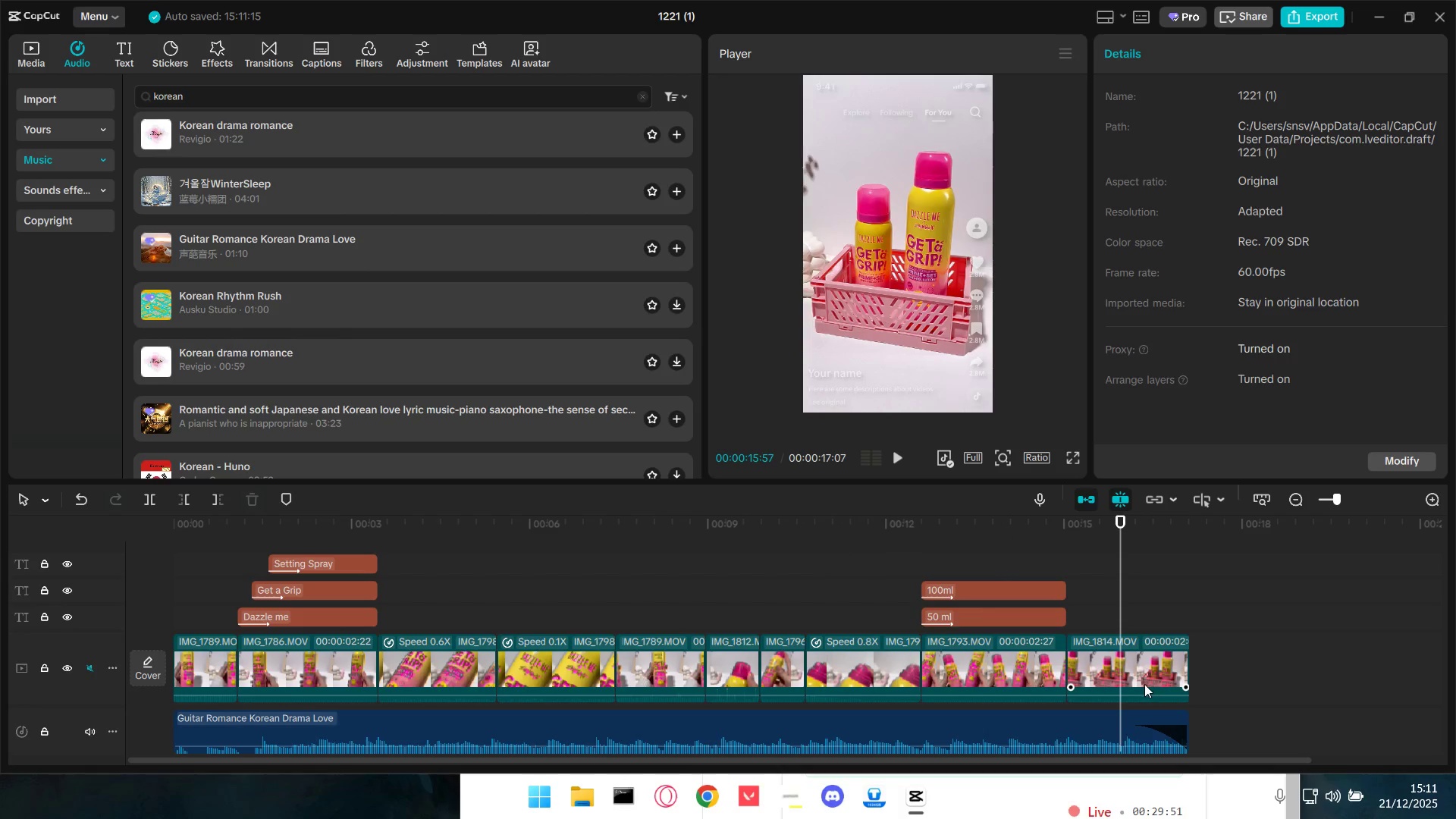 
triple_click([1141, 670])
 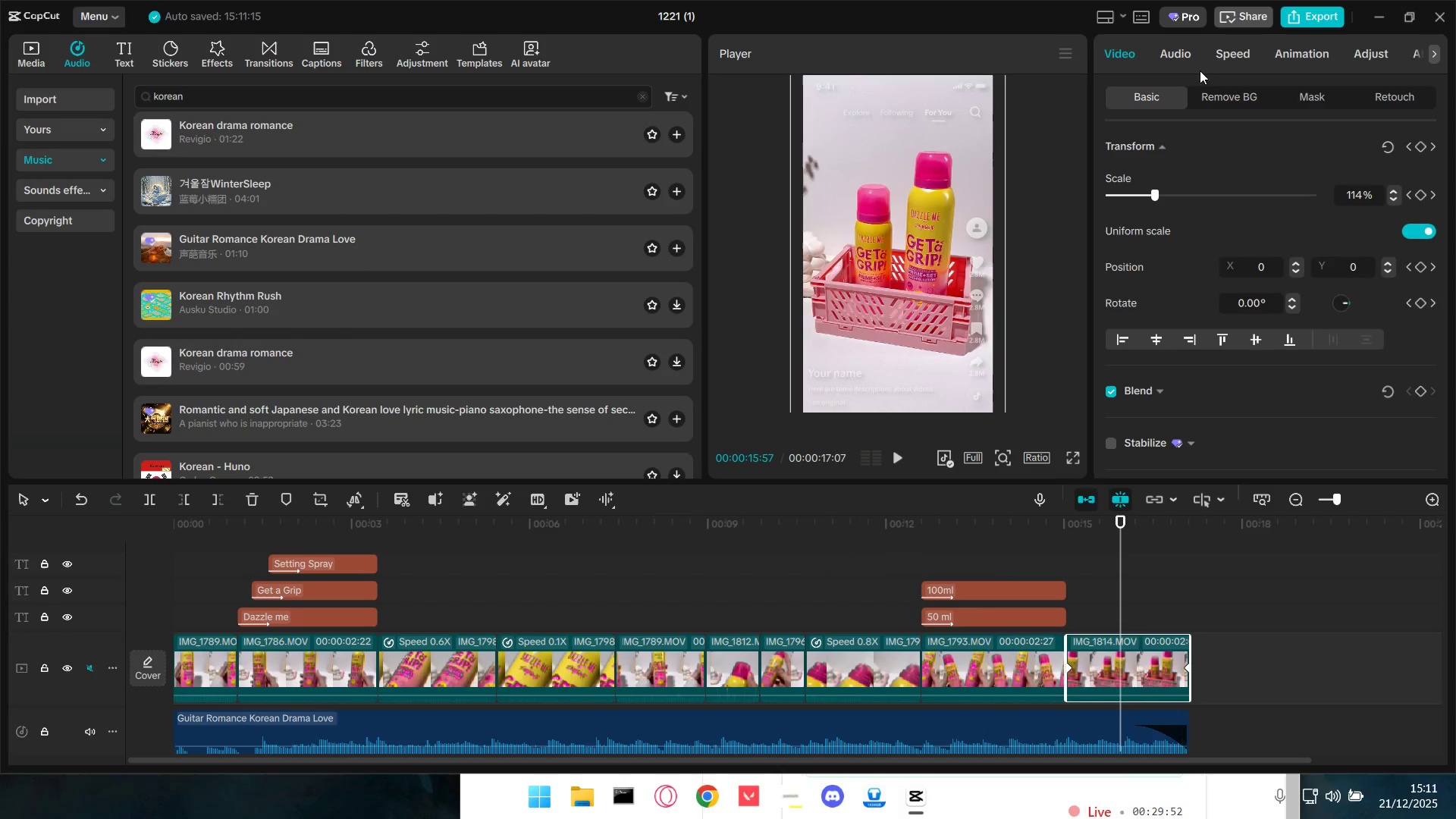 
left_click([1186, 55])
 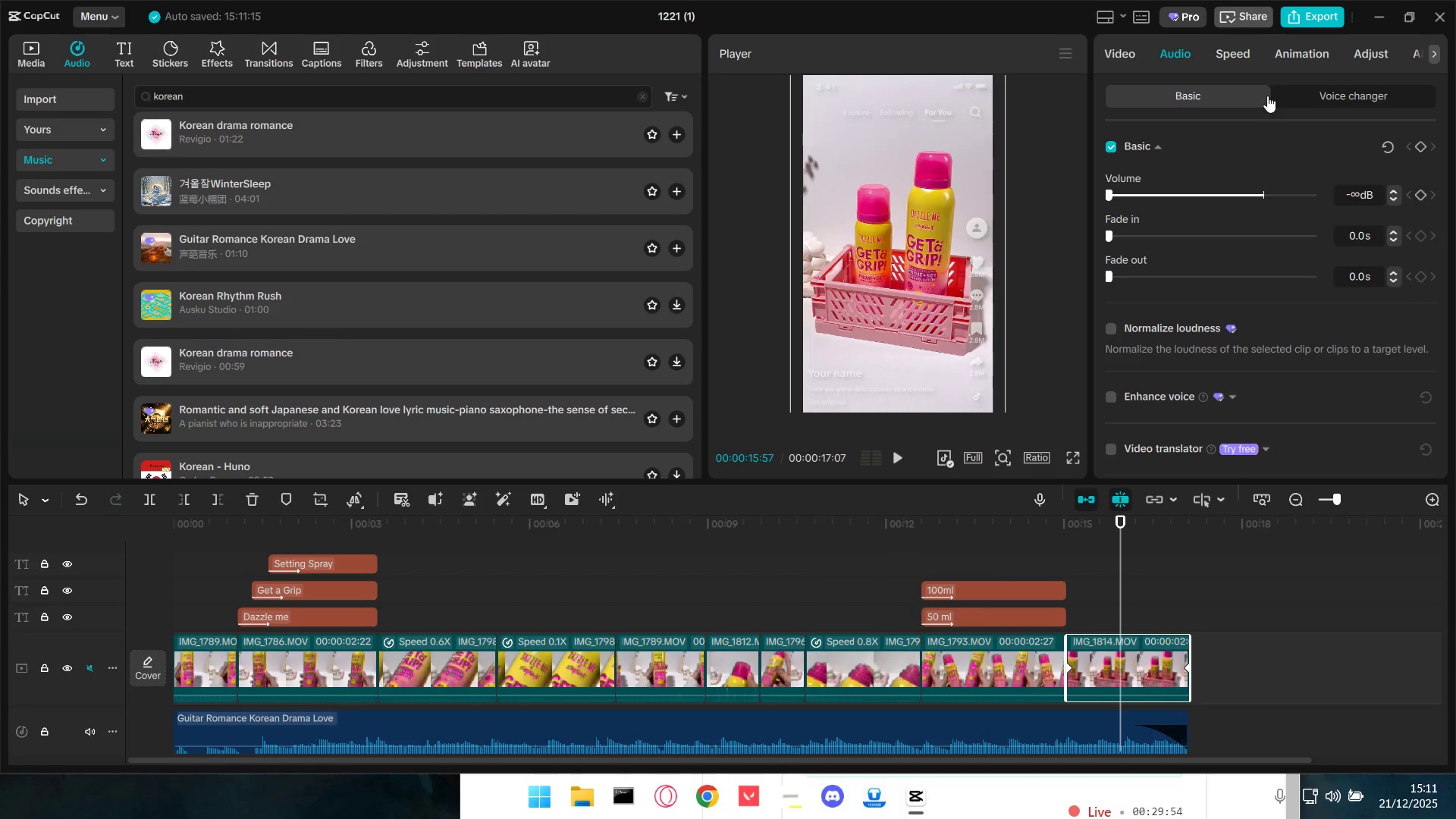 
left_click([1113, 49])
 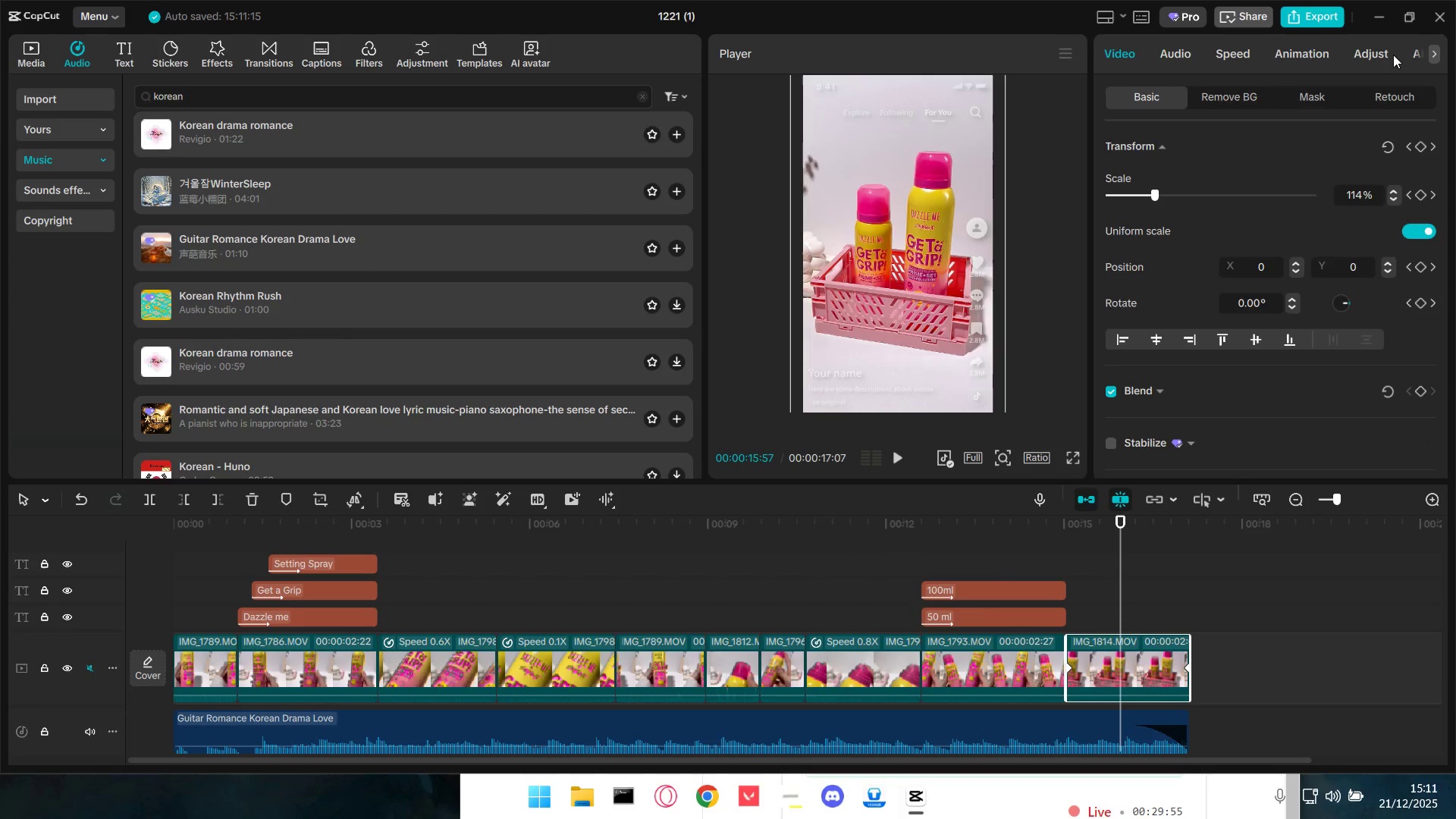 
double_click([1389, 52])
 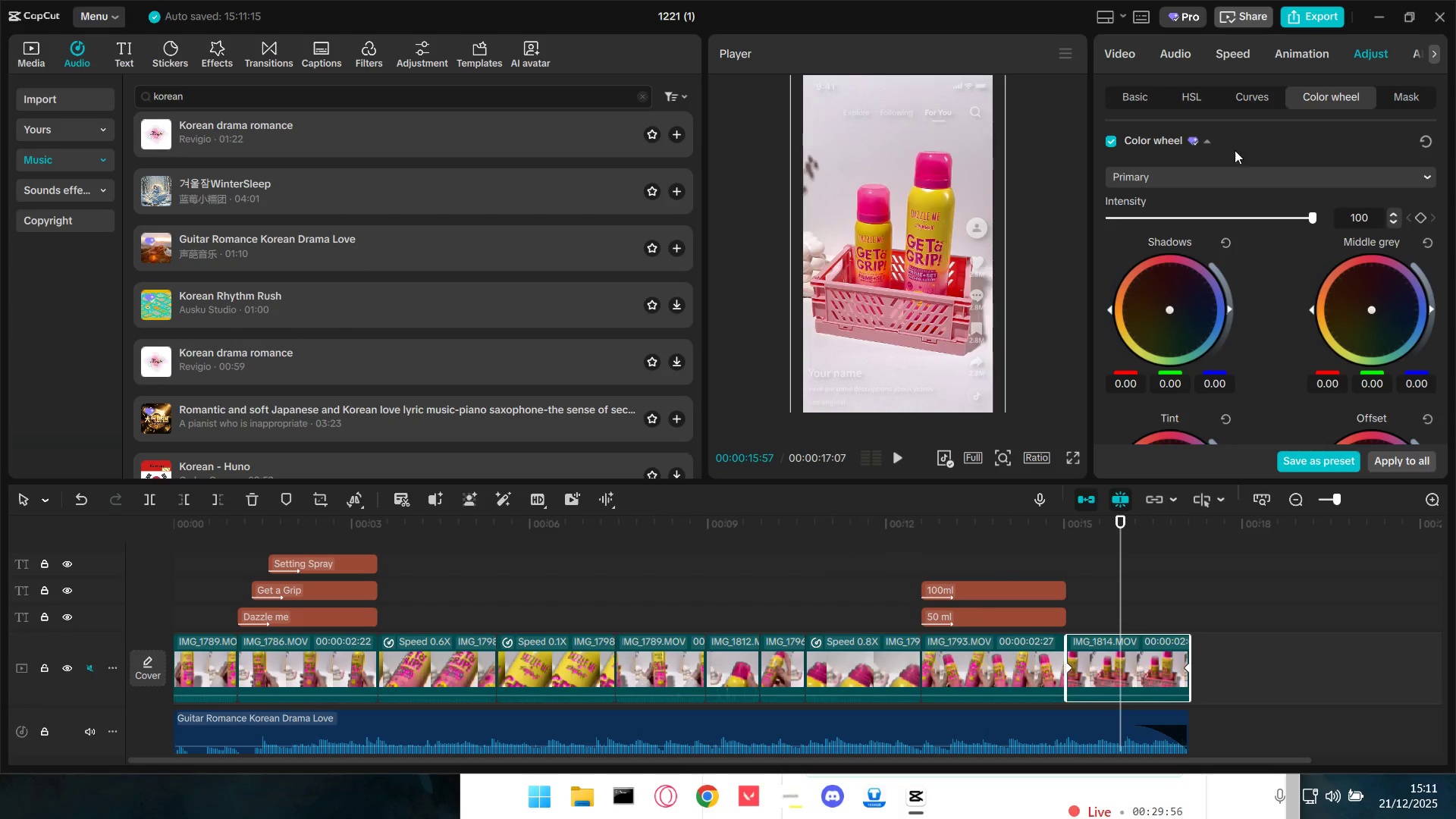 
left_click([1188, 96])
 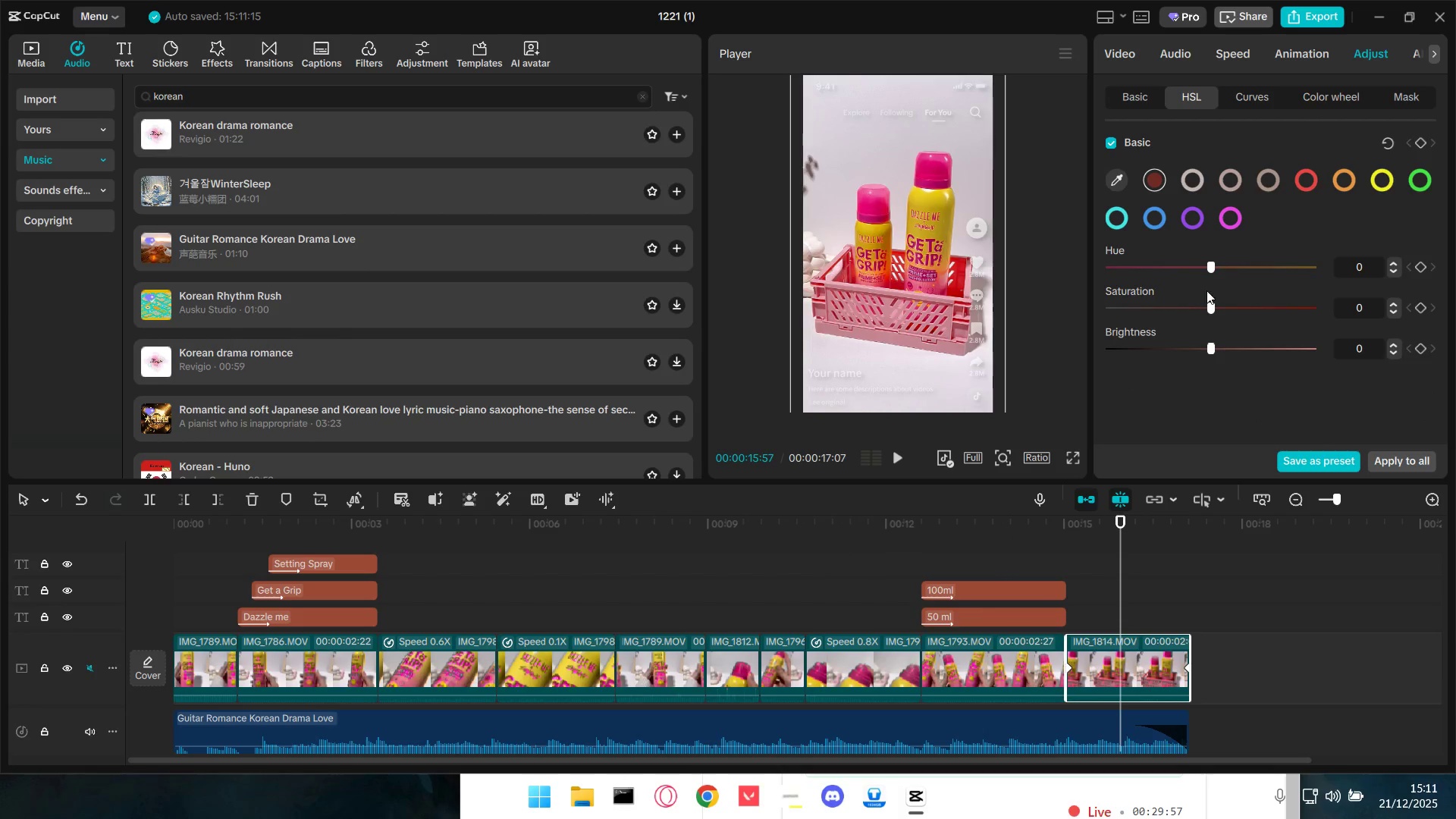 
left_click([1120, 181])
 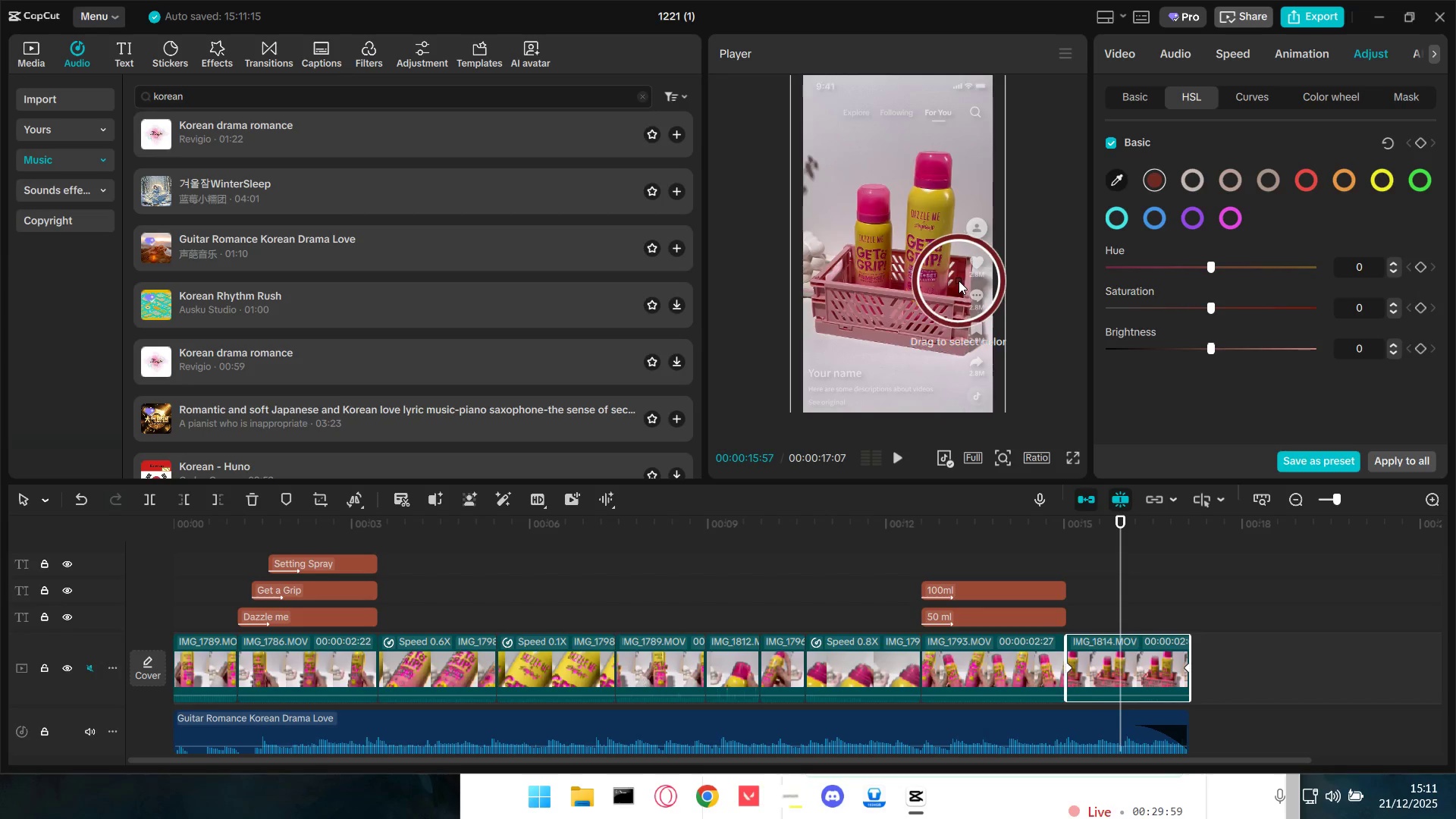 
left_click([959, 280])
 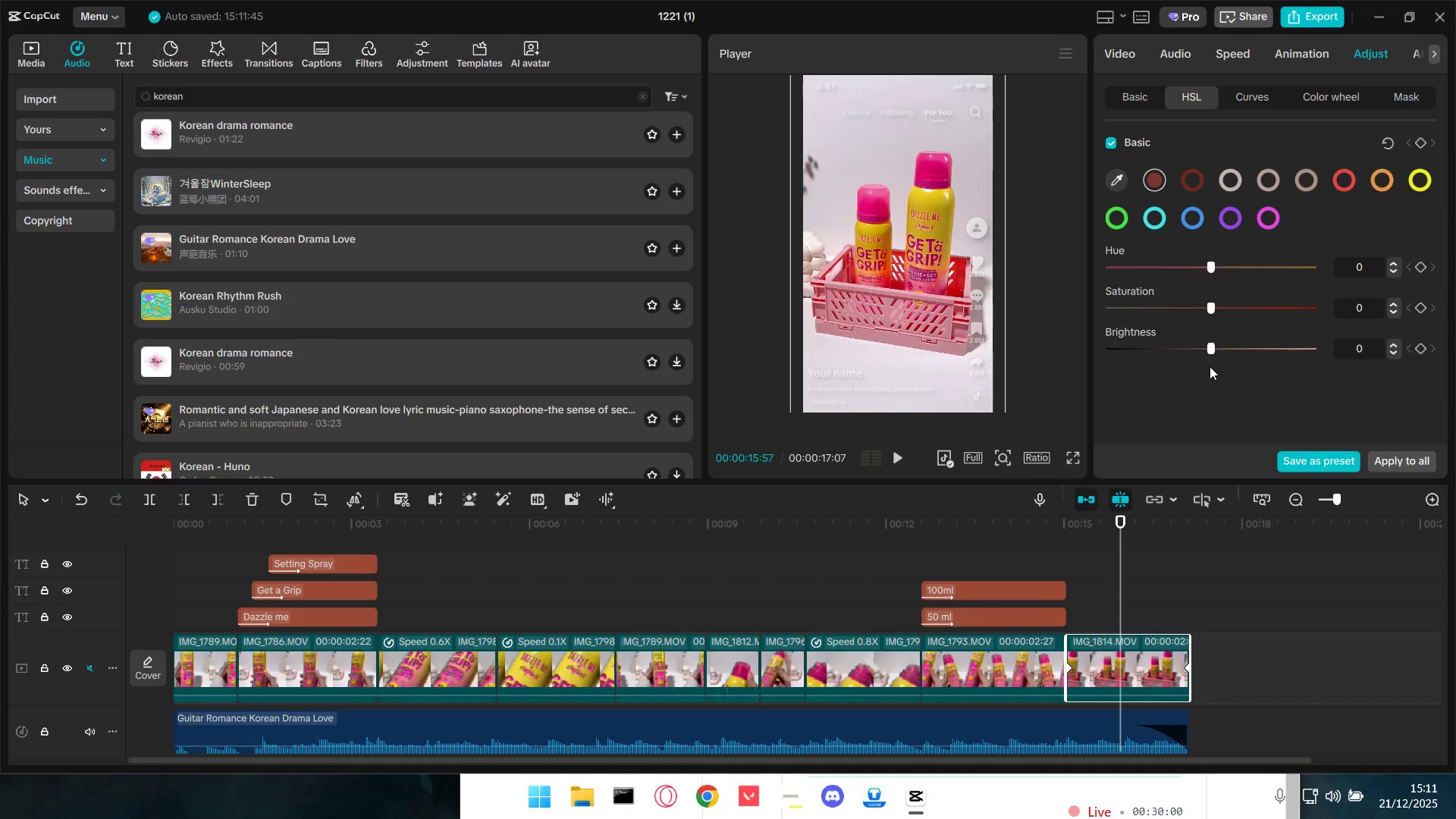 
left_click_drag(start_coordinate=[1209, 344], to_coordinate=[1368, 346])
 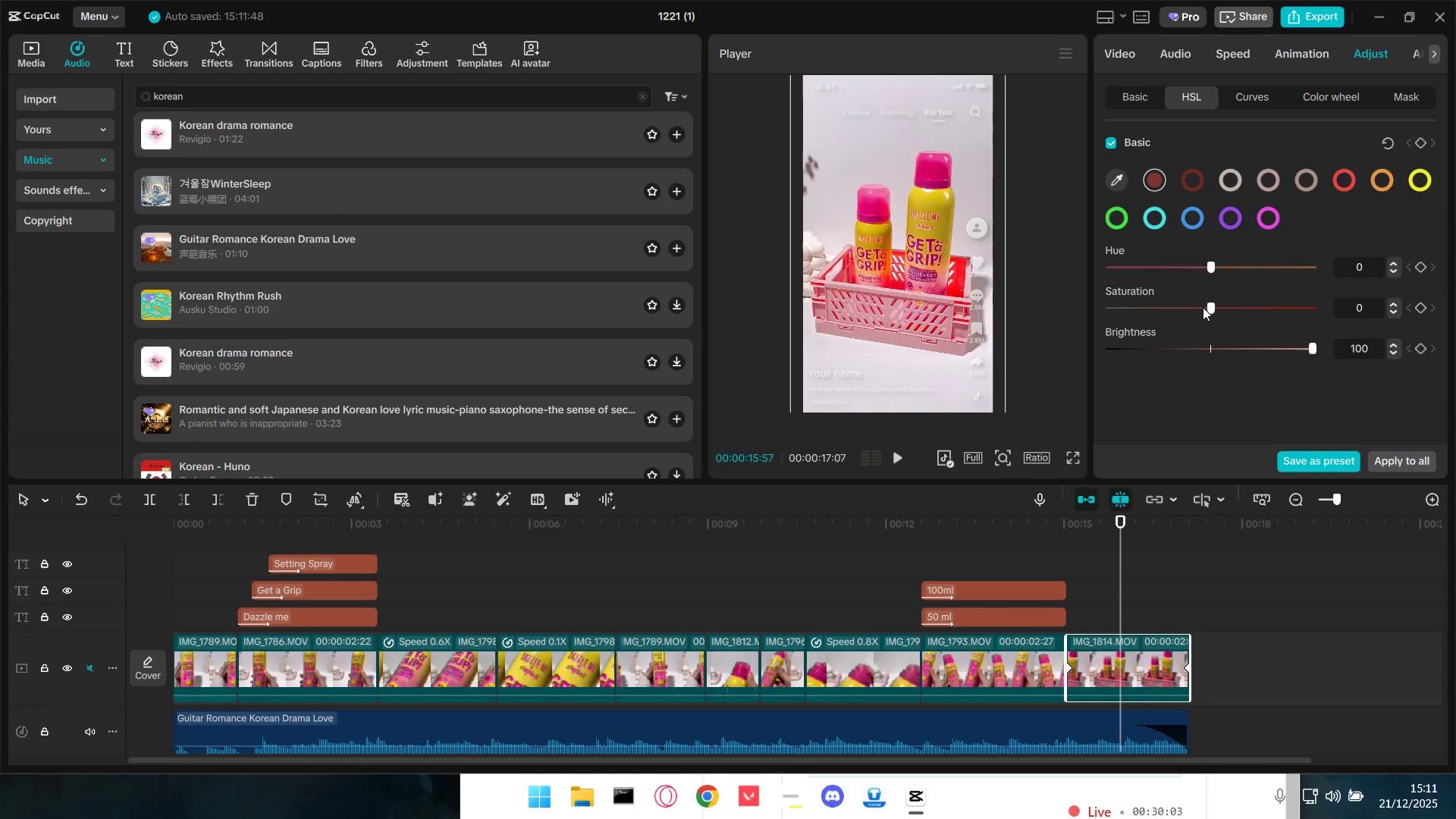 
left_click_drag(start_coordinate=[1205, 303], to_coordinate=[1207, 314])
 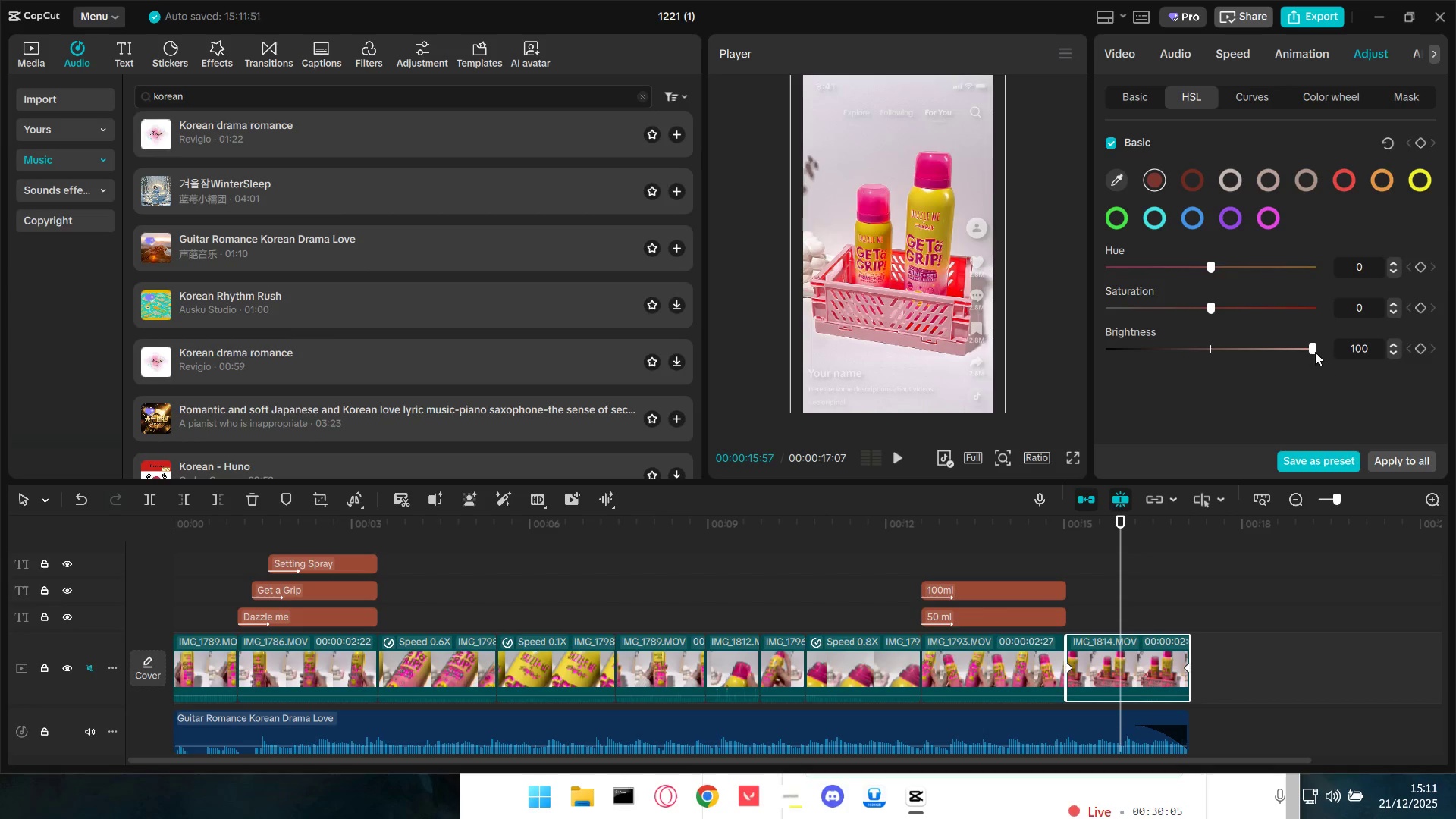 
left_click_drag(start_coordinate=[1314, 351], to_coordinate=[1196, 347])
 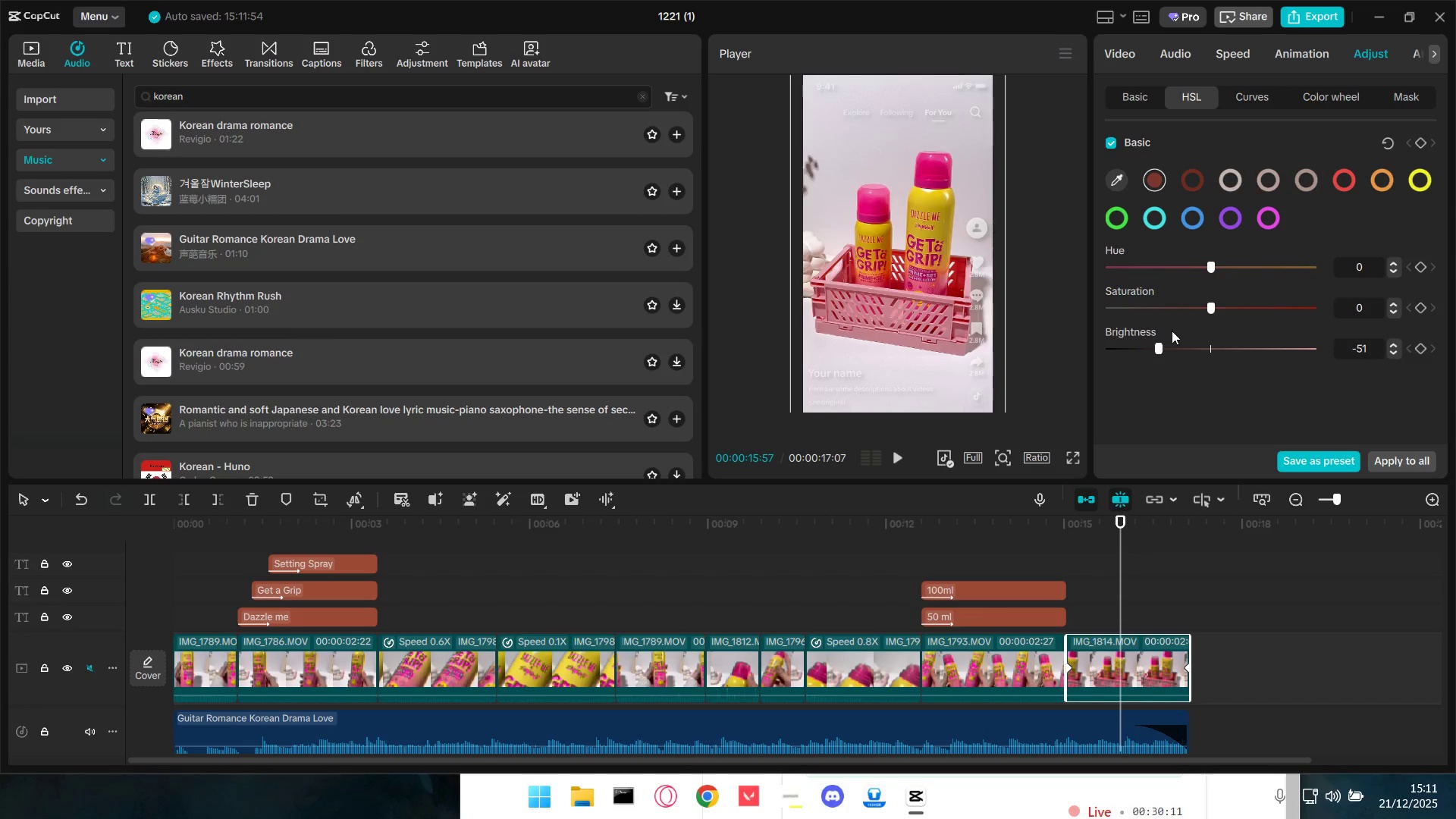 
left_click_drag(start_coordinate=[1159, 347], to_coordinate=[1209, 357])
 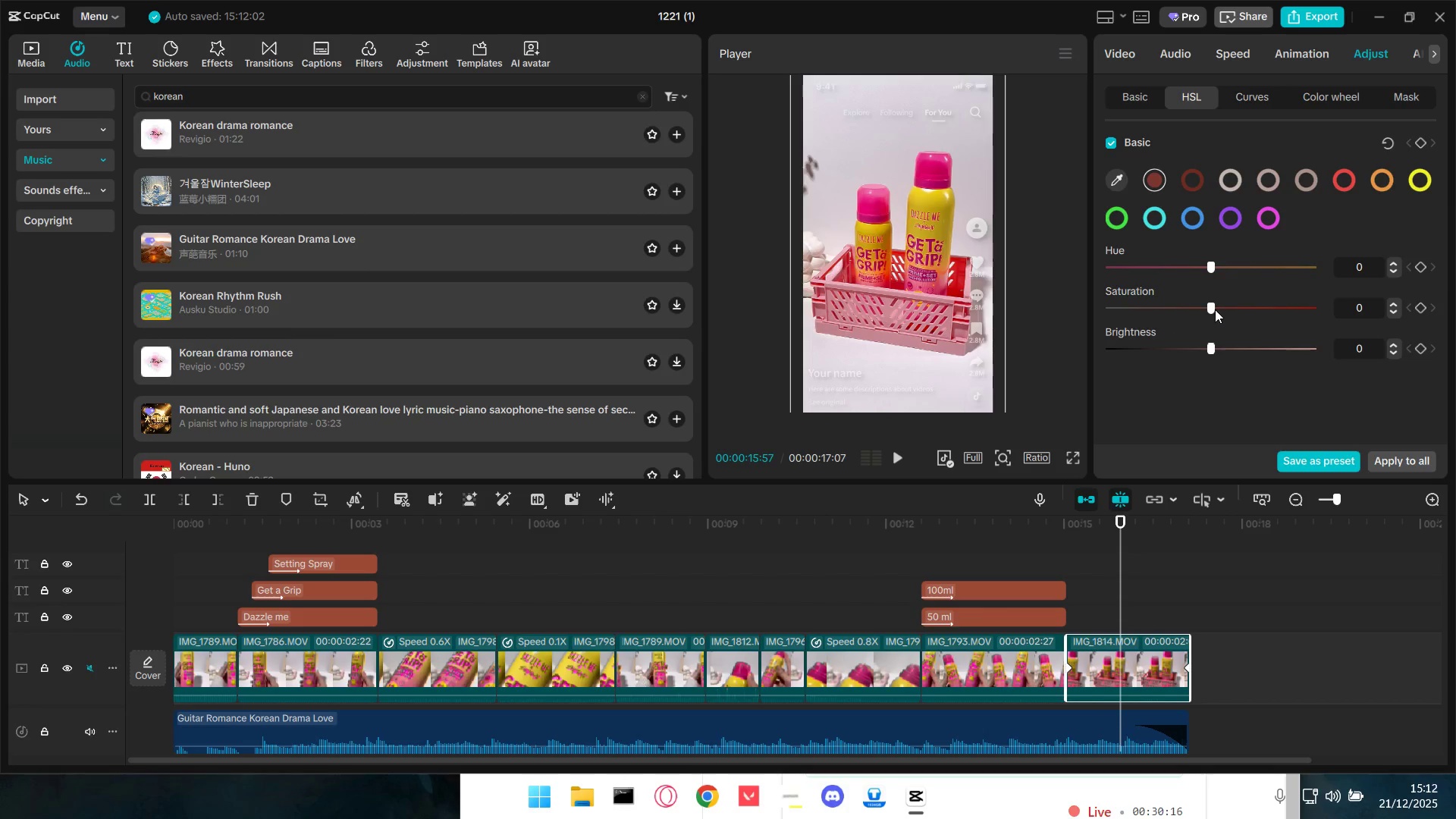 
left_click_drag(start_coordinate=[1210, 305], to_coordinate=[1173, 309])
 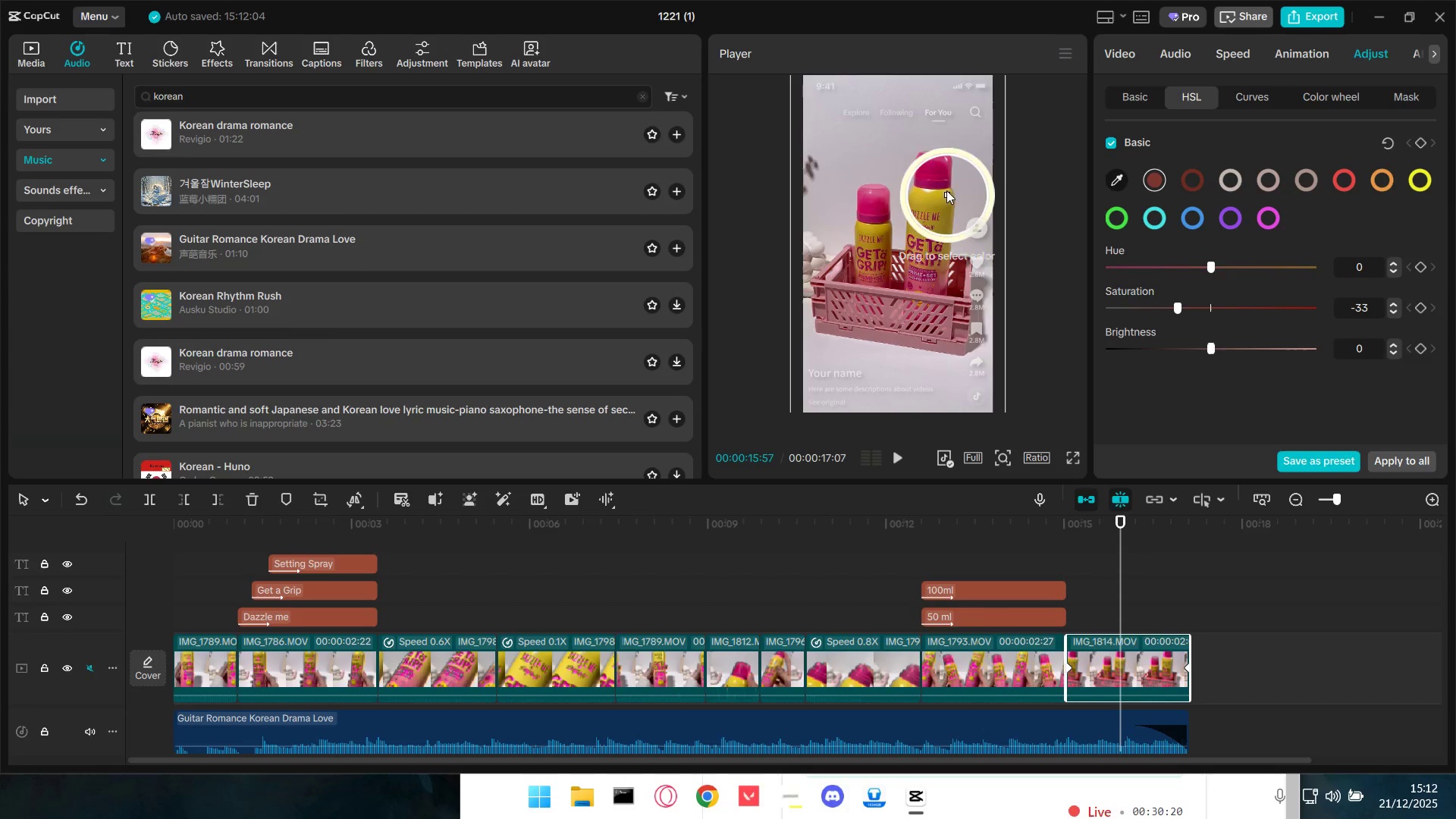 
left_click([935, 171])
 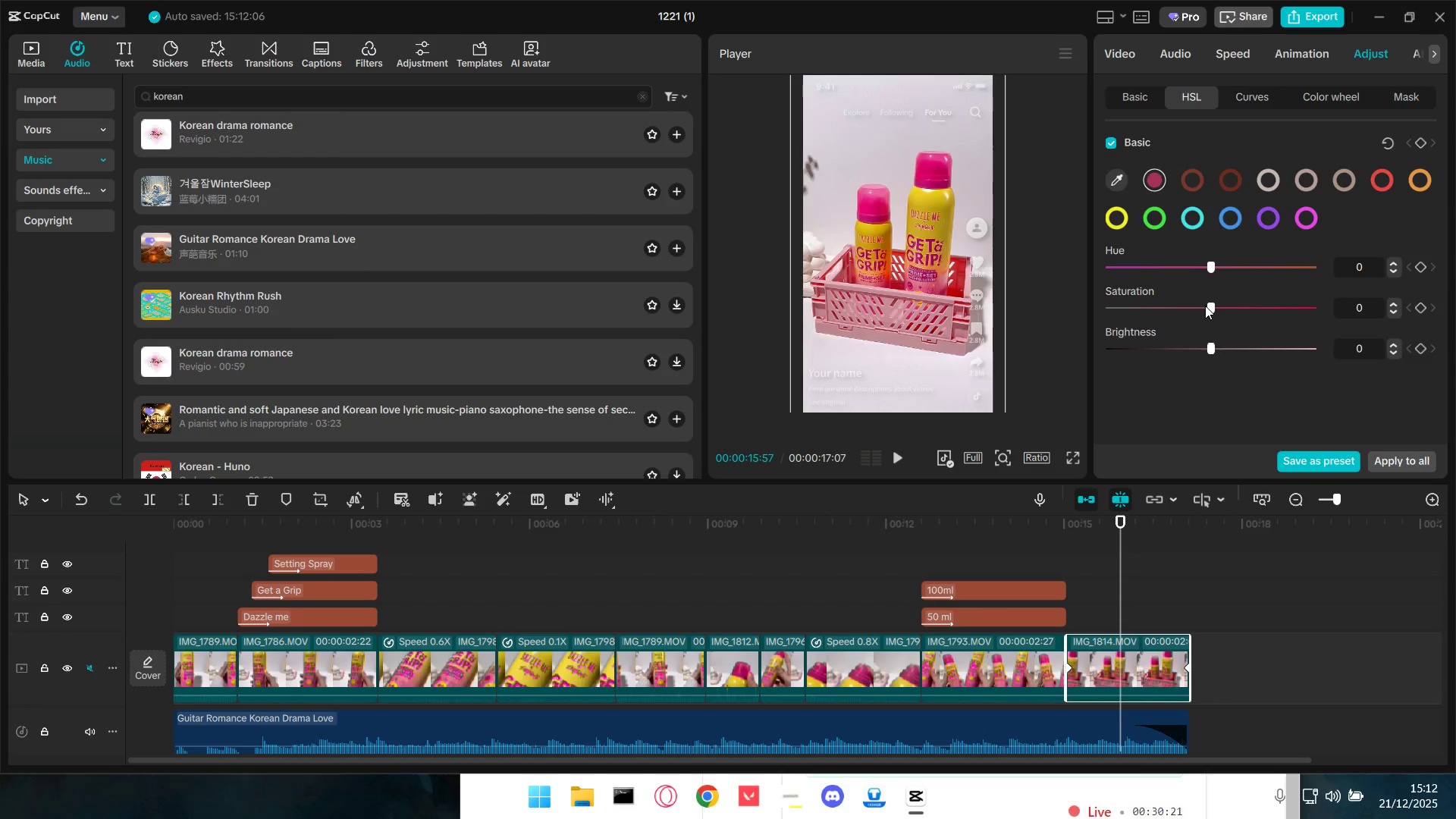 
left_click_drag(start_coordinate=[1209, 306], to_coordinate=[1182, 309])
 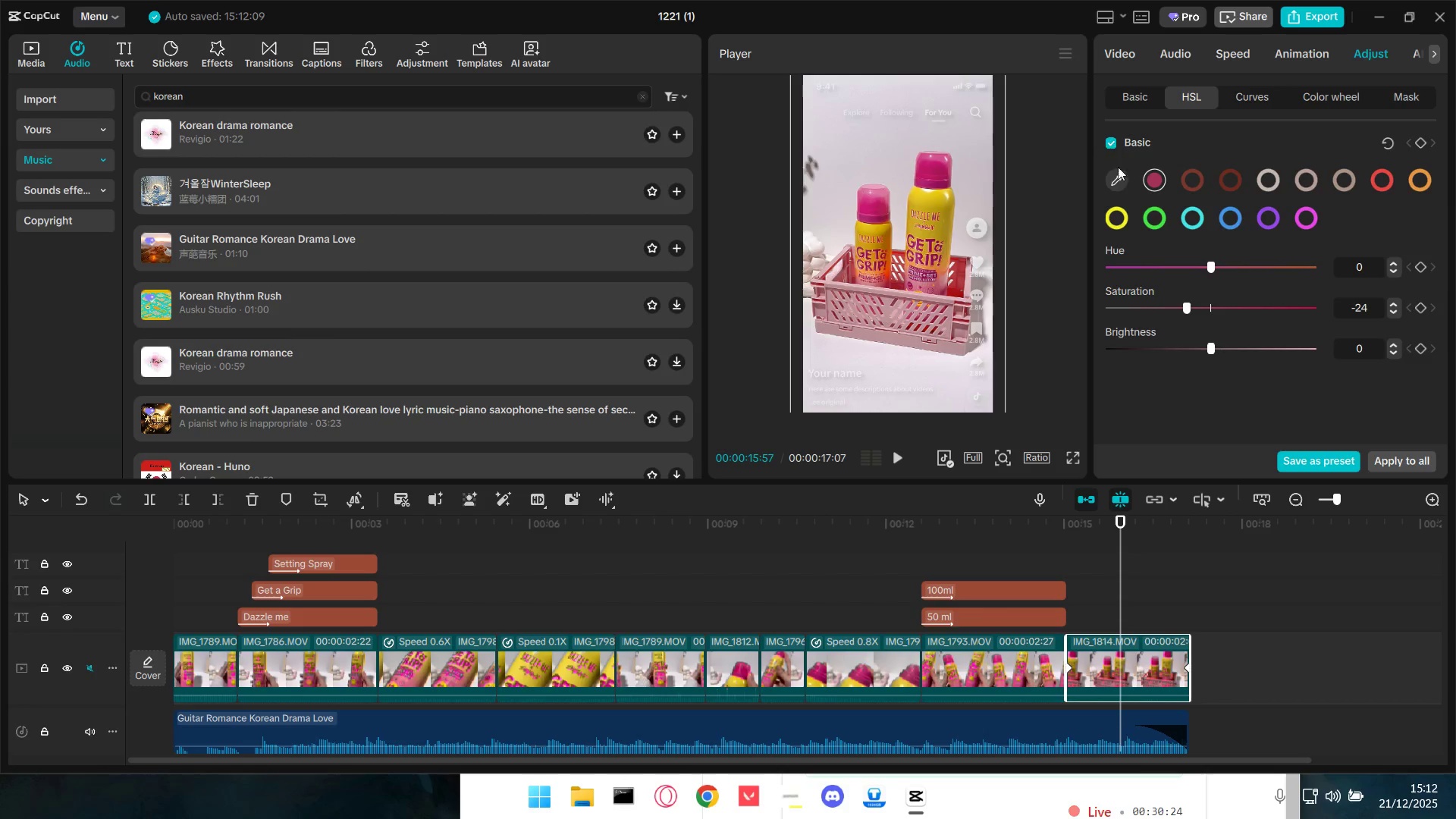 
left_click([1121, 182])
 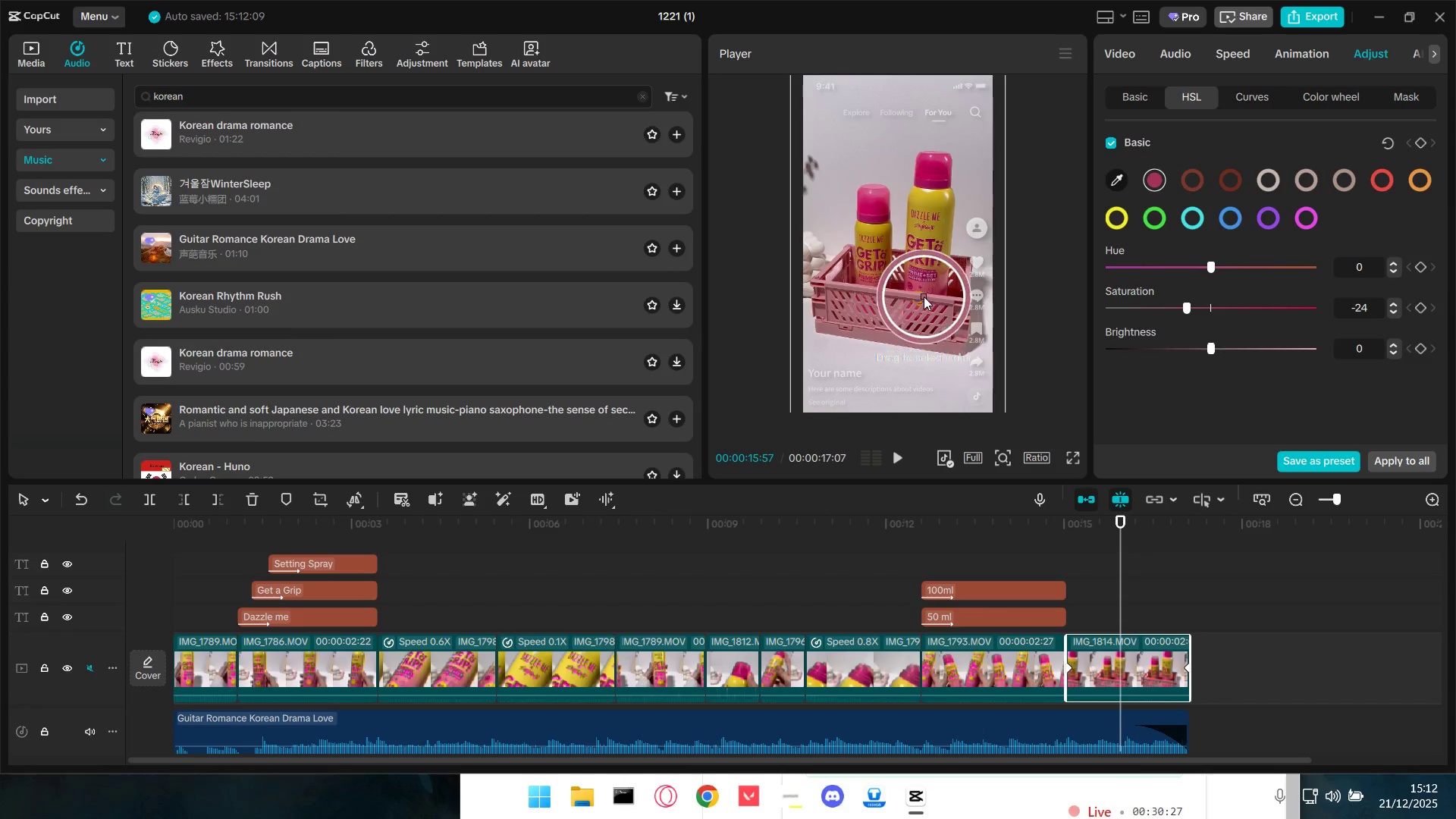 
left_click([925, 292])
 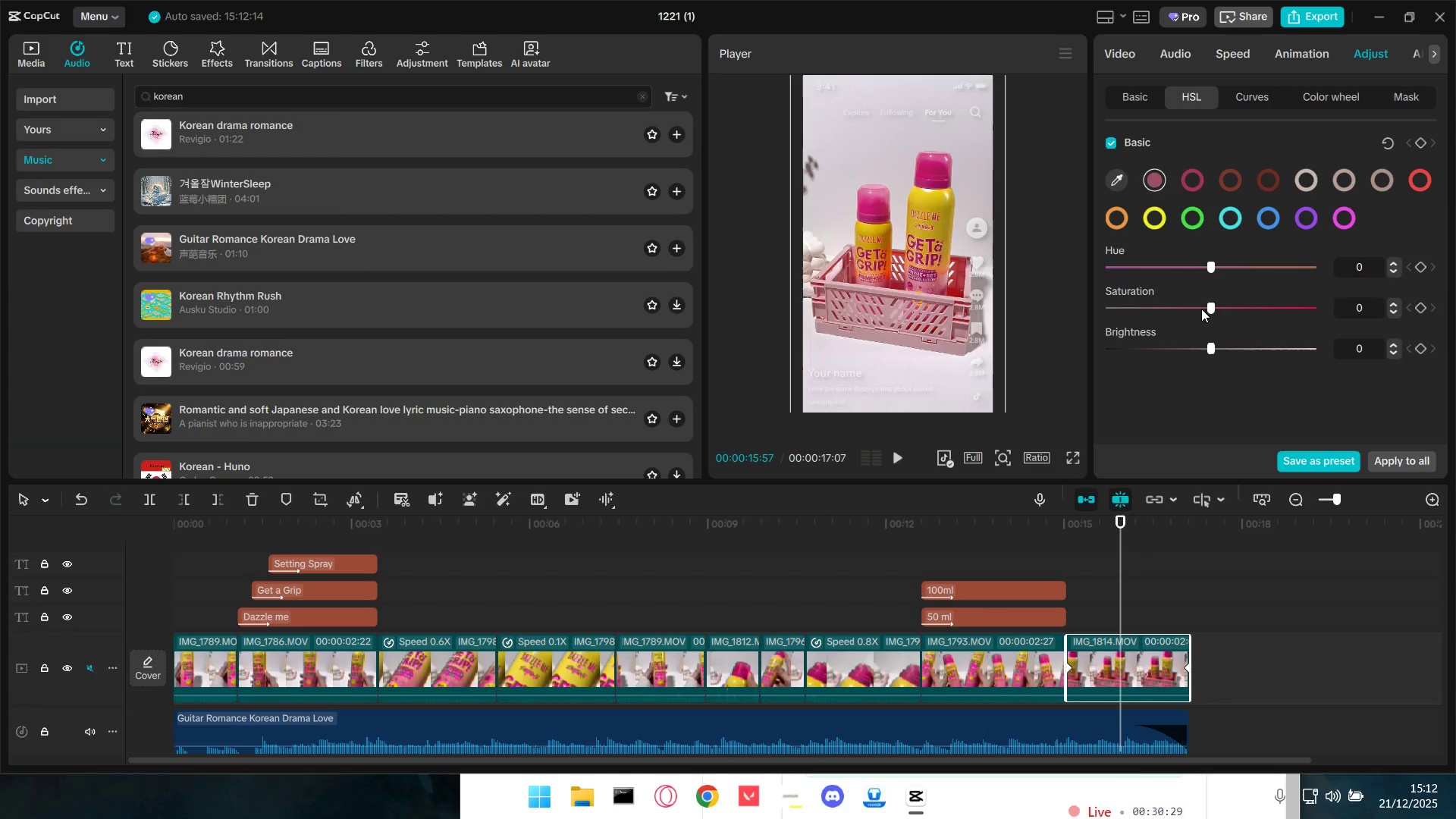 
left_click_drag(start_coordinate=[1210, 305], to_coordinate=[1207, 301])
 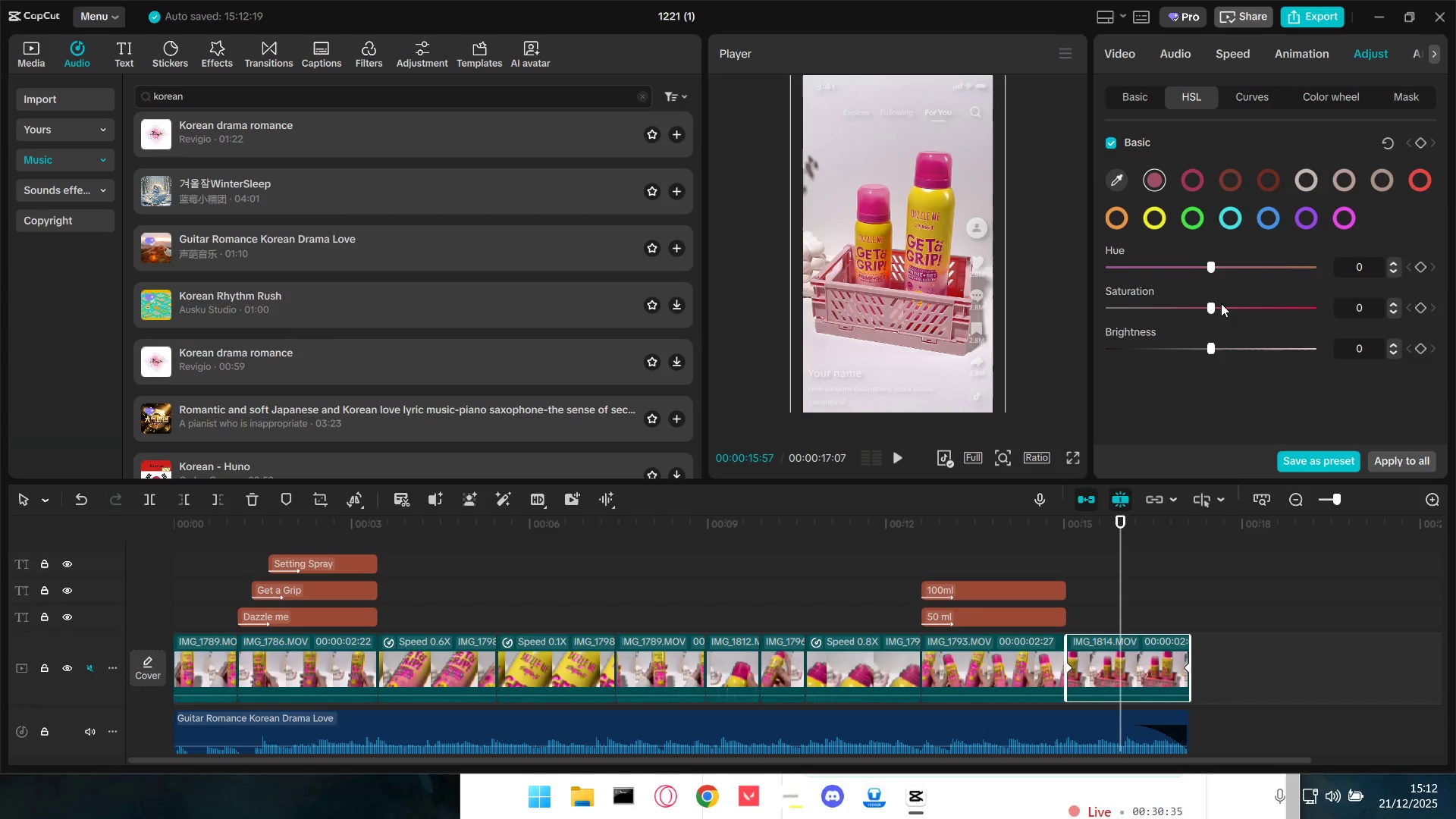 
left_click([1143, 92])
 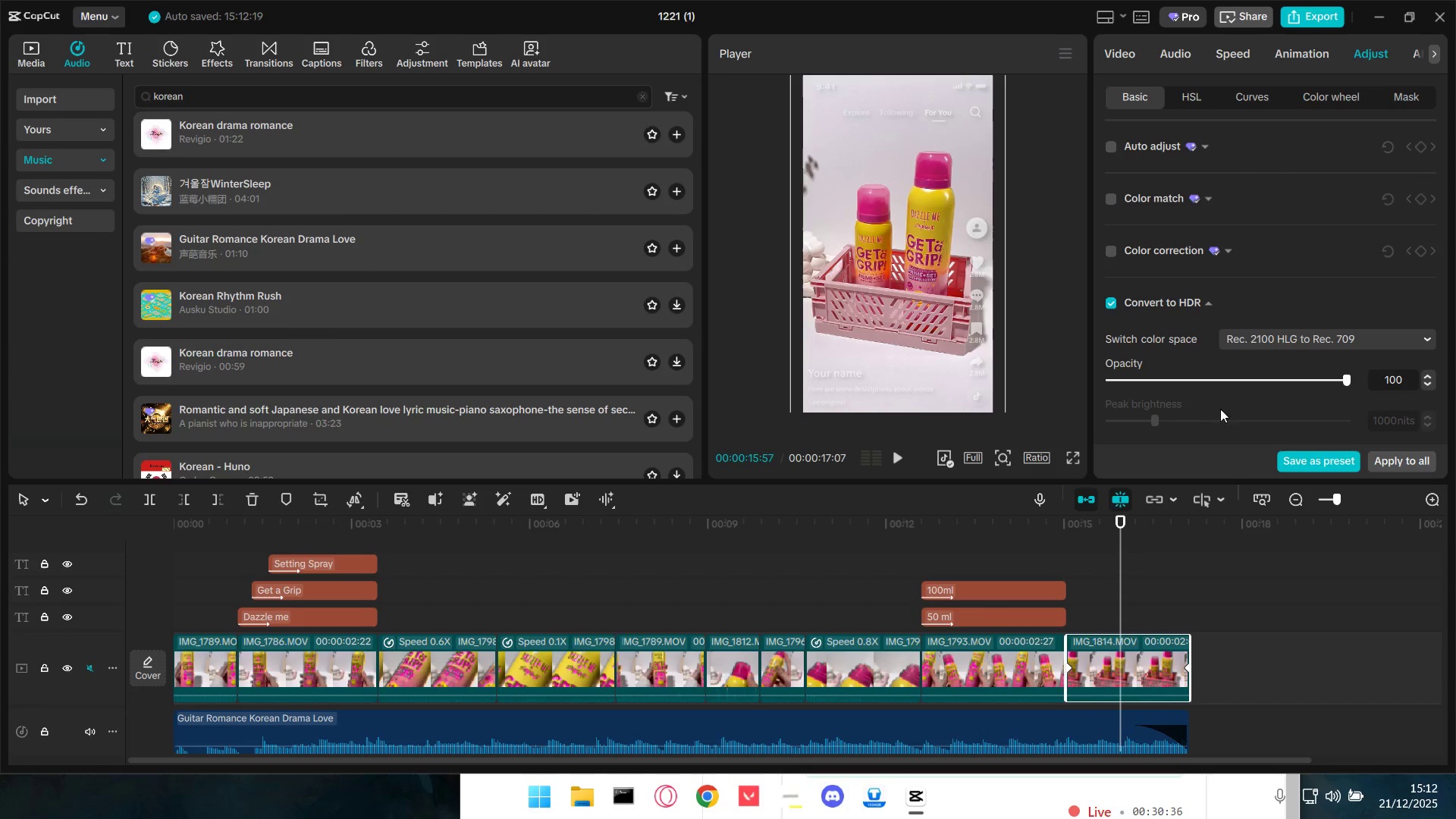 
scroll: coordinate [1258, 360], scroll_direction: down, amount: 24.0
 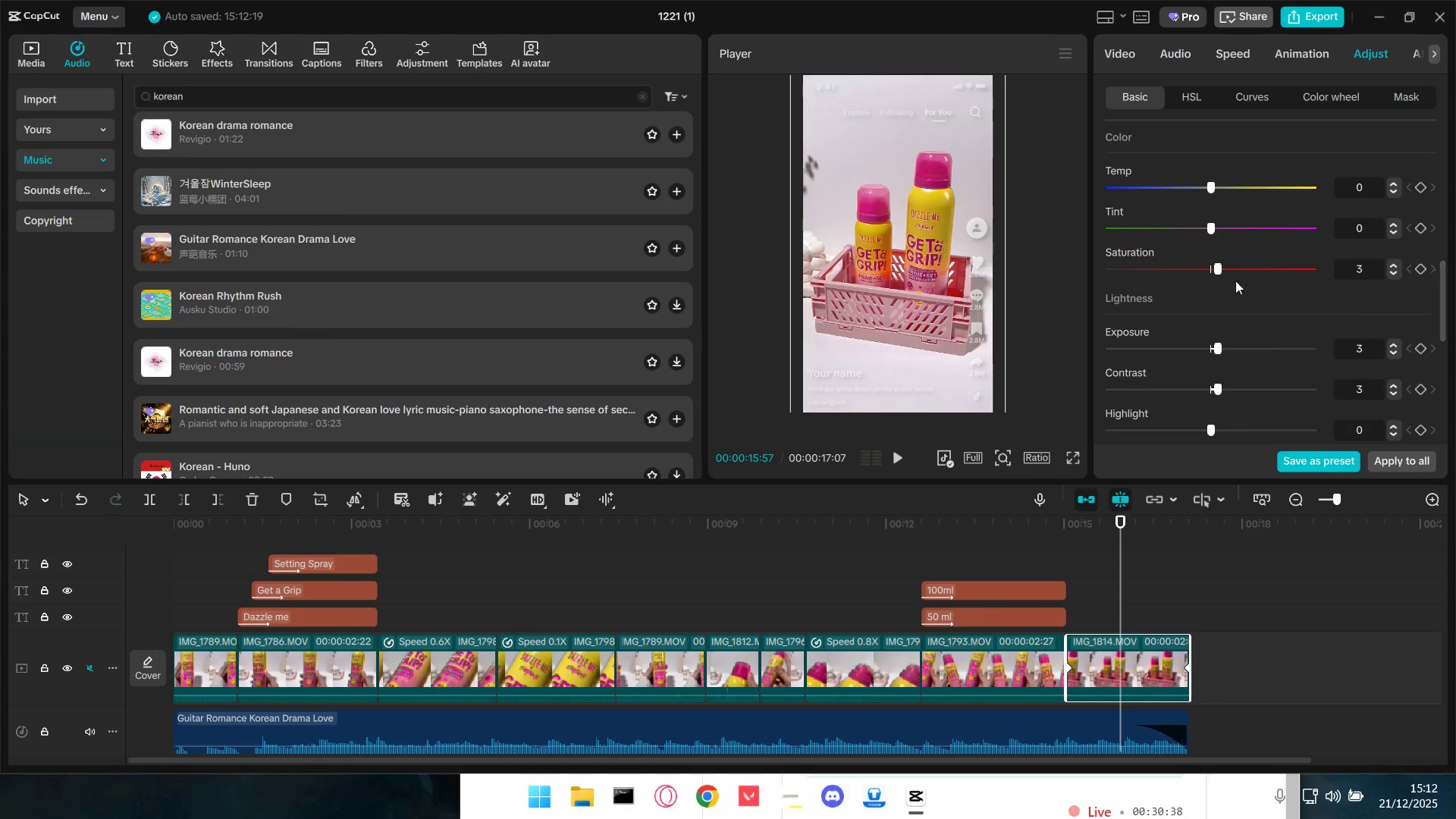 
left_click_drag(start_coordinate=[1217, 264], to_coordinate=[1206, 264])
 